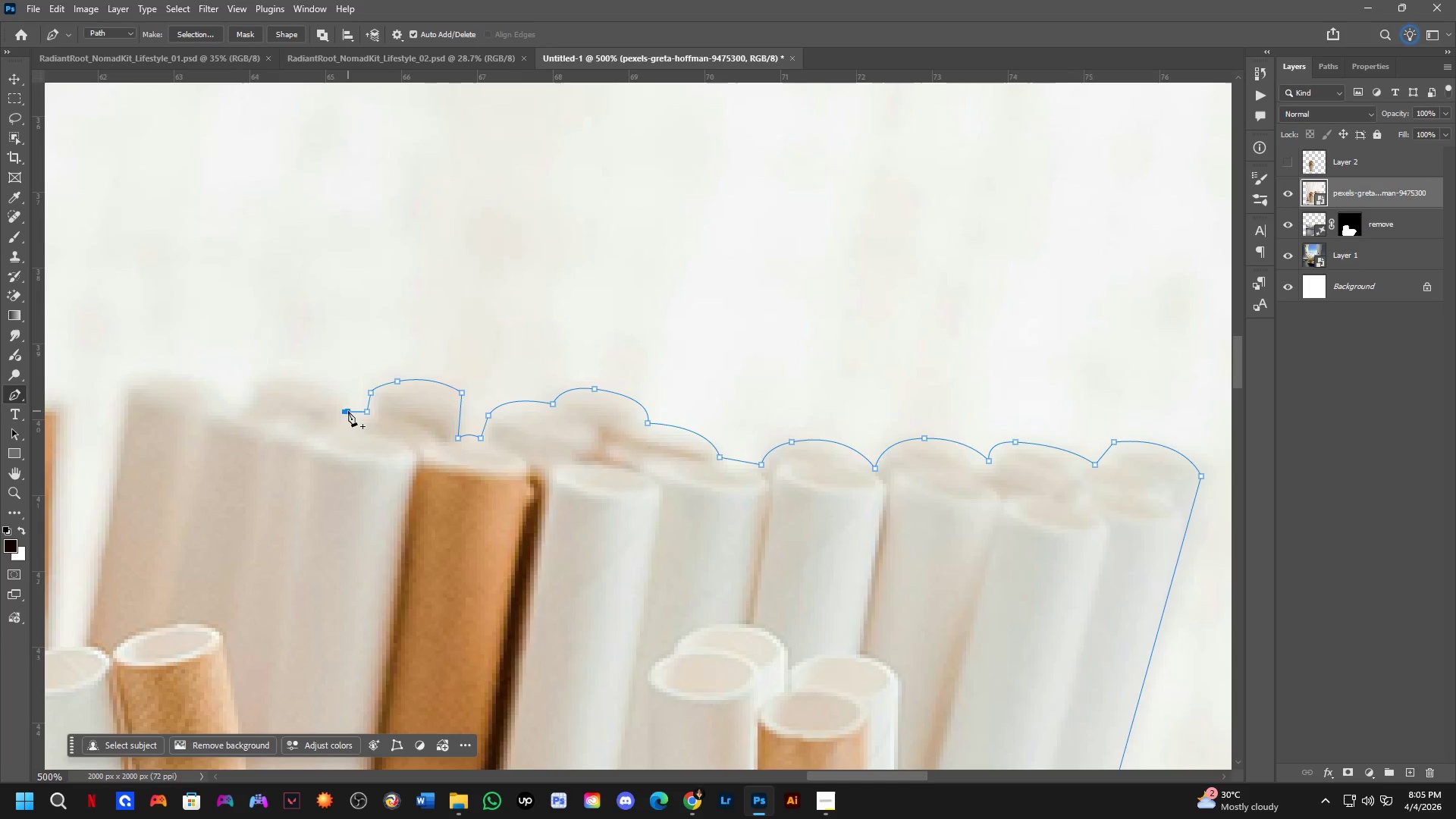 
key(Control+ControlLeft)
 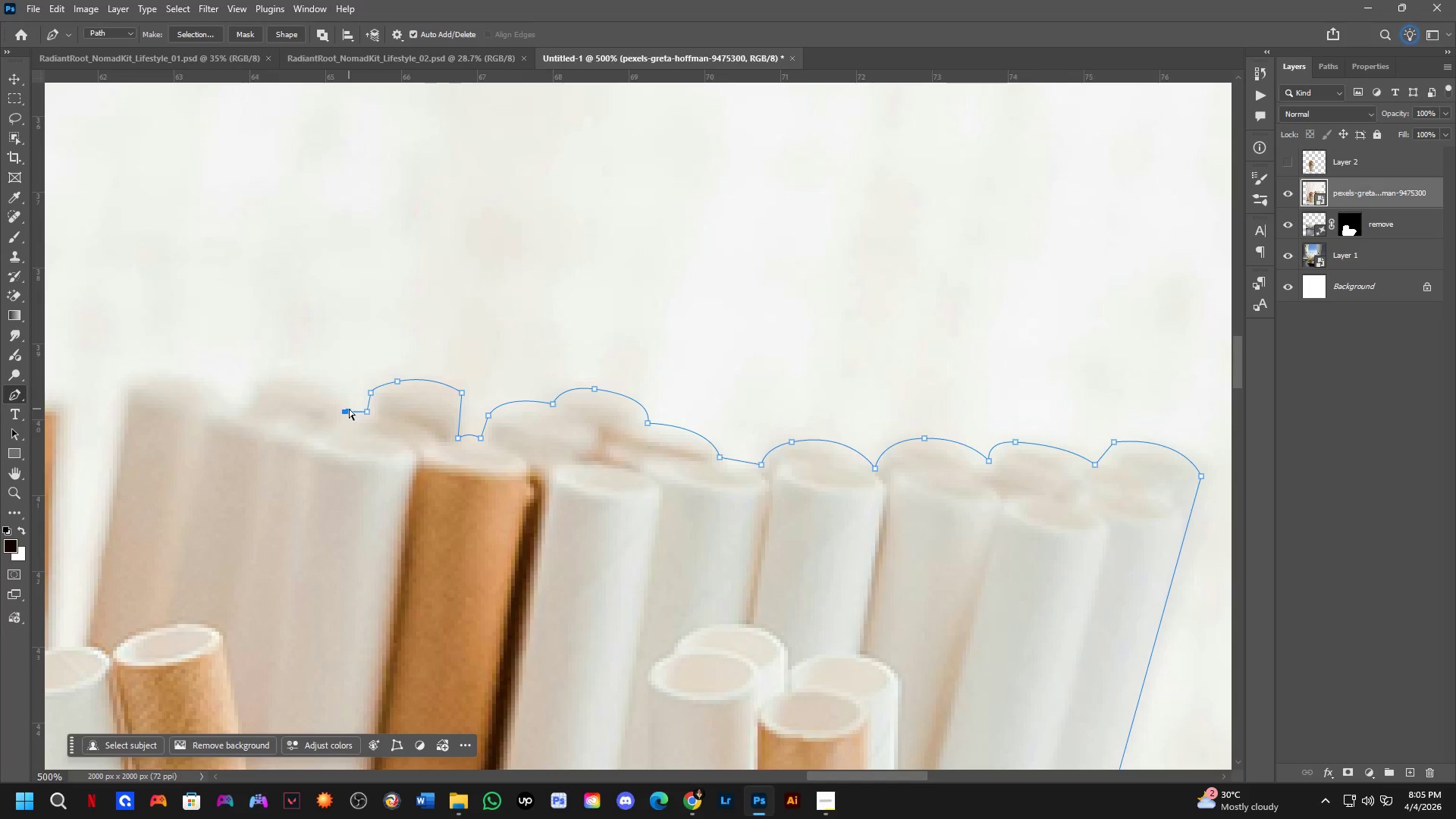 
key(Control+Z)
 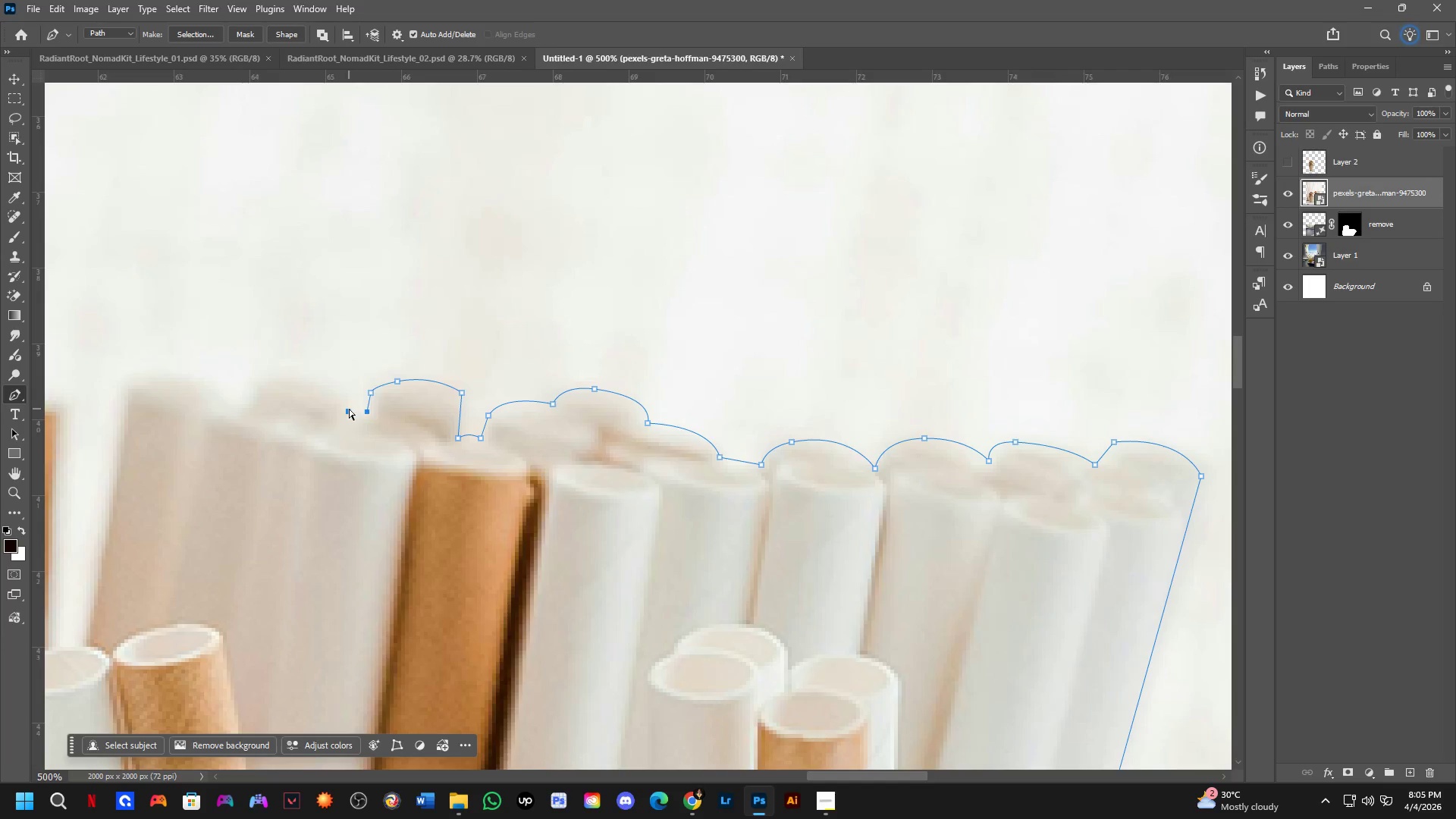 
left_click([349, 409])
 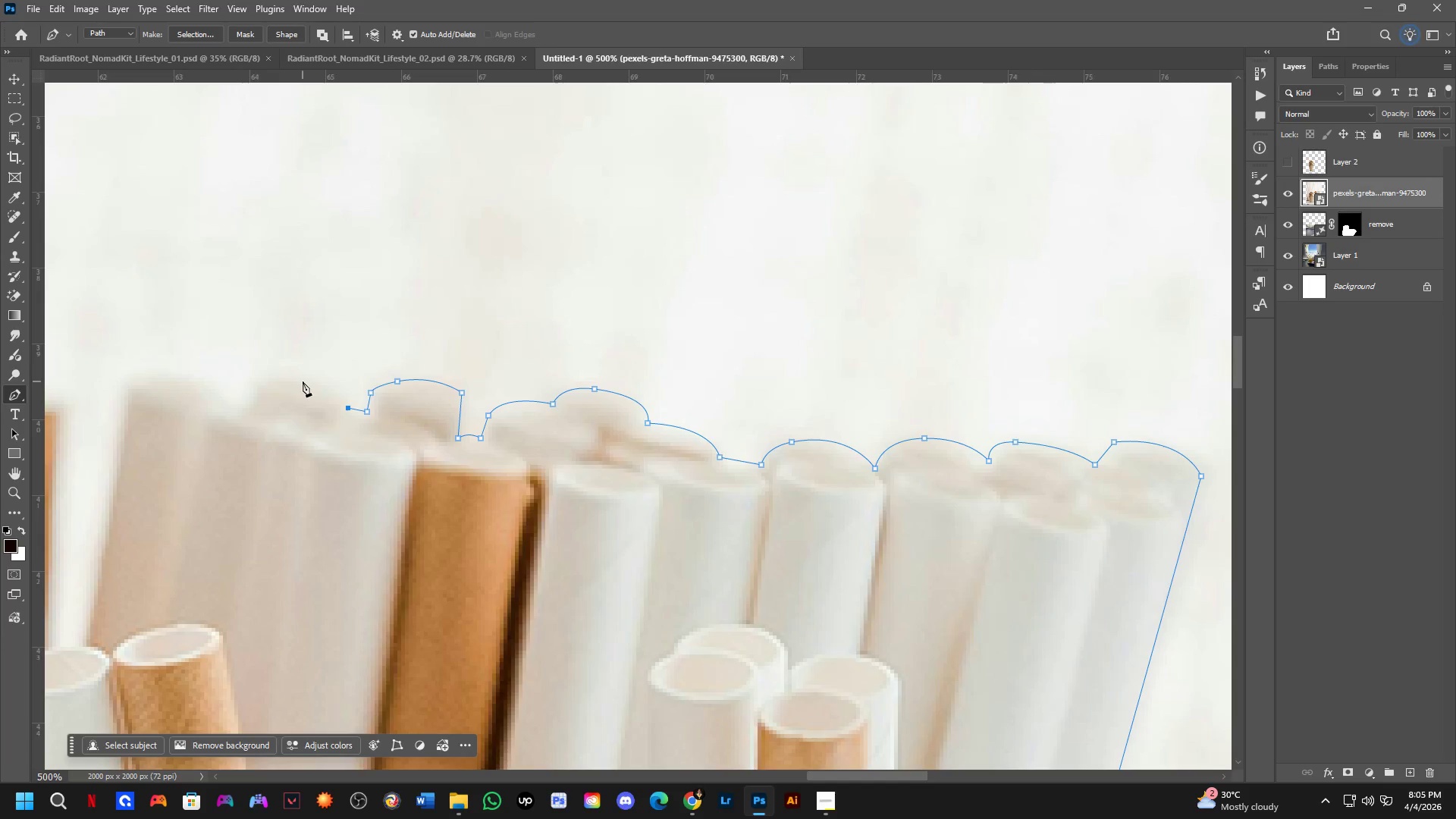 
left_click_drag(start_coordinate=[302, 375], to_coordinate=[258, 371])
 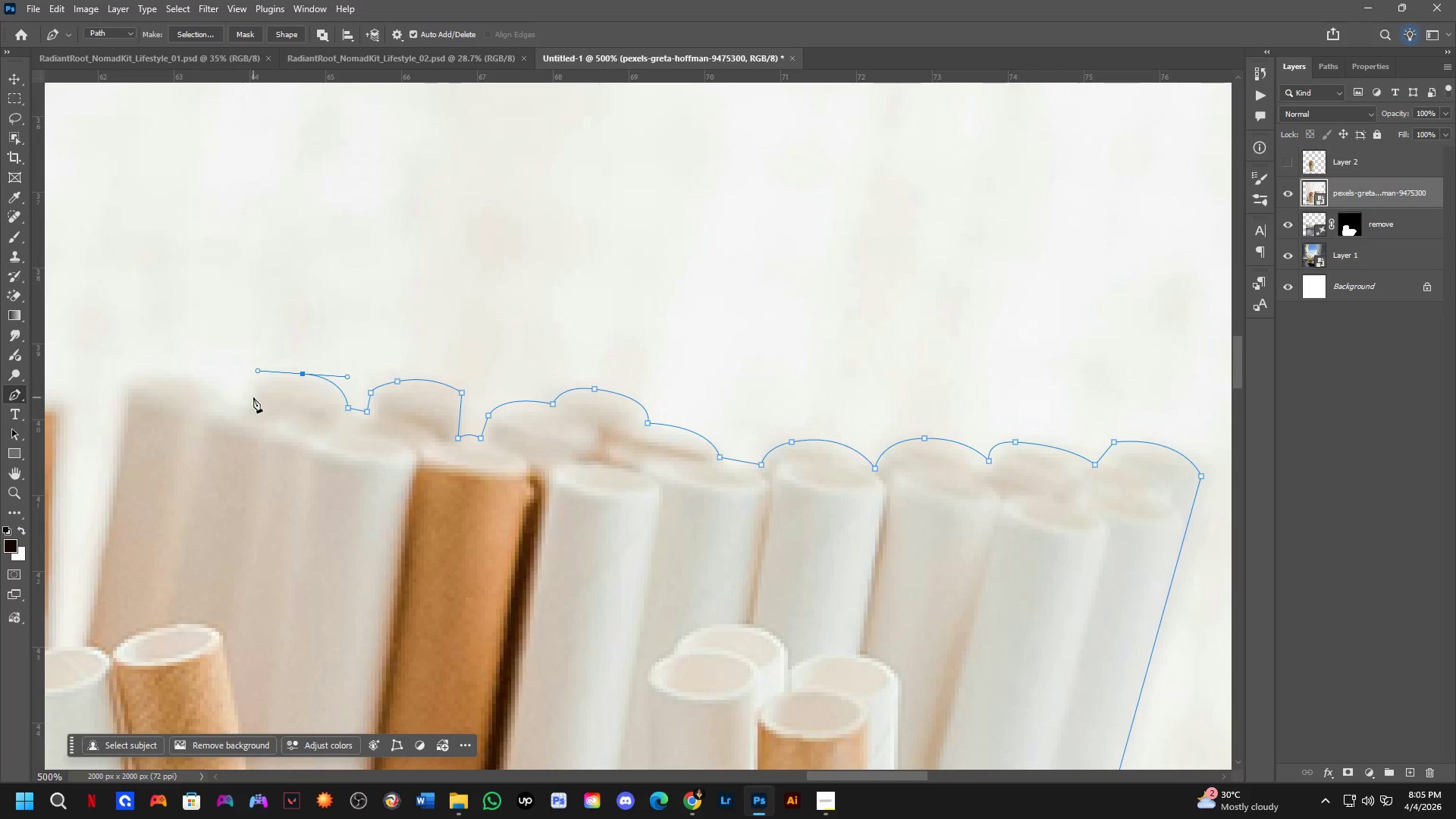 
left_click_drag(start_coordinate=[253, 403], to_coordinate=[249, 419])
 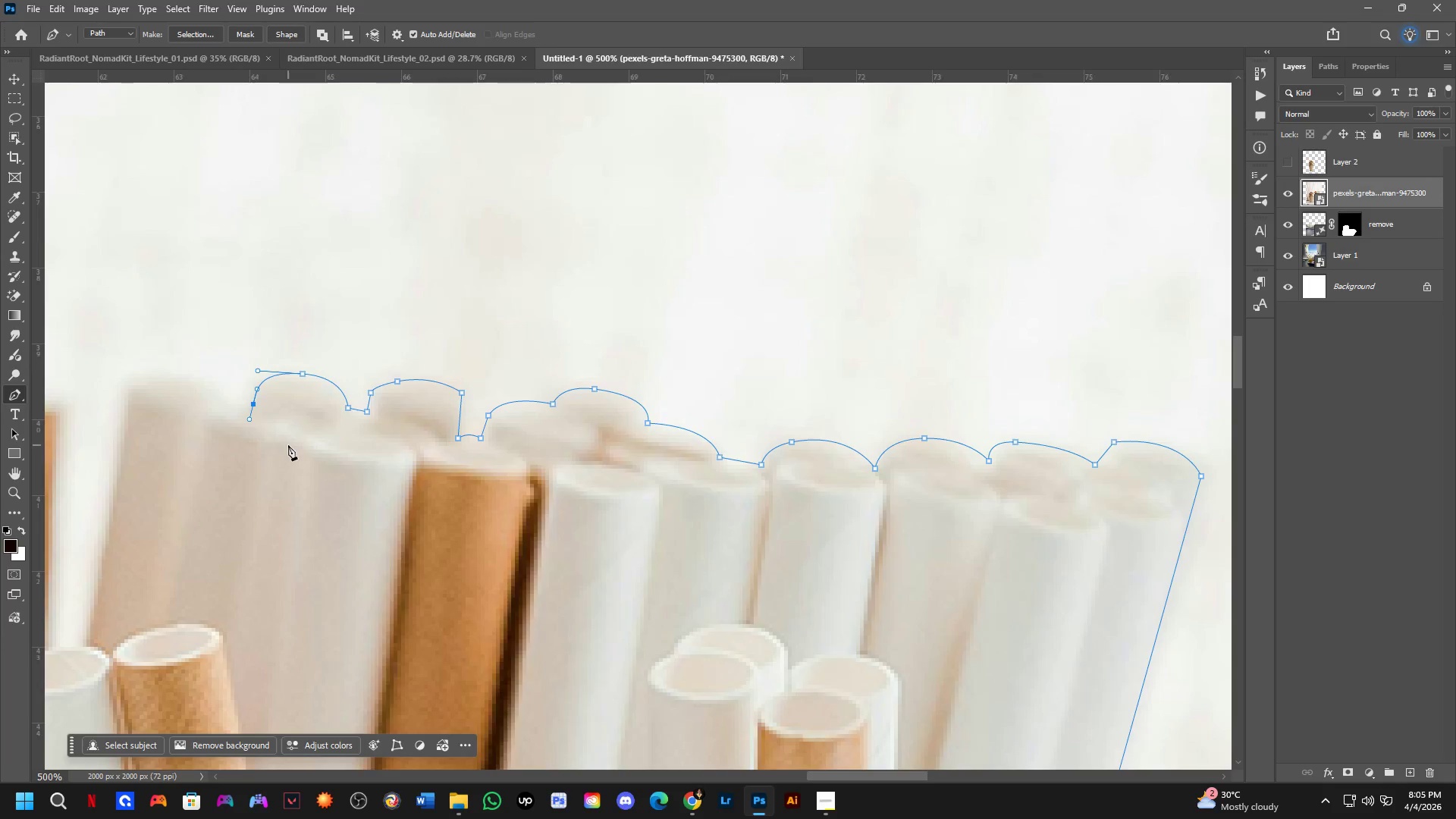 
hold_key(key=Space, duration=0.61)
 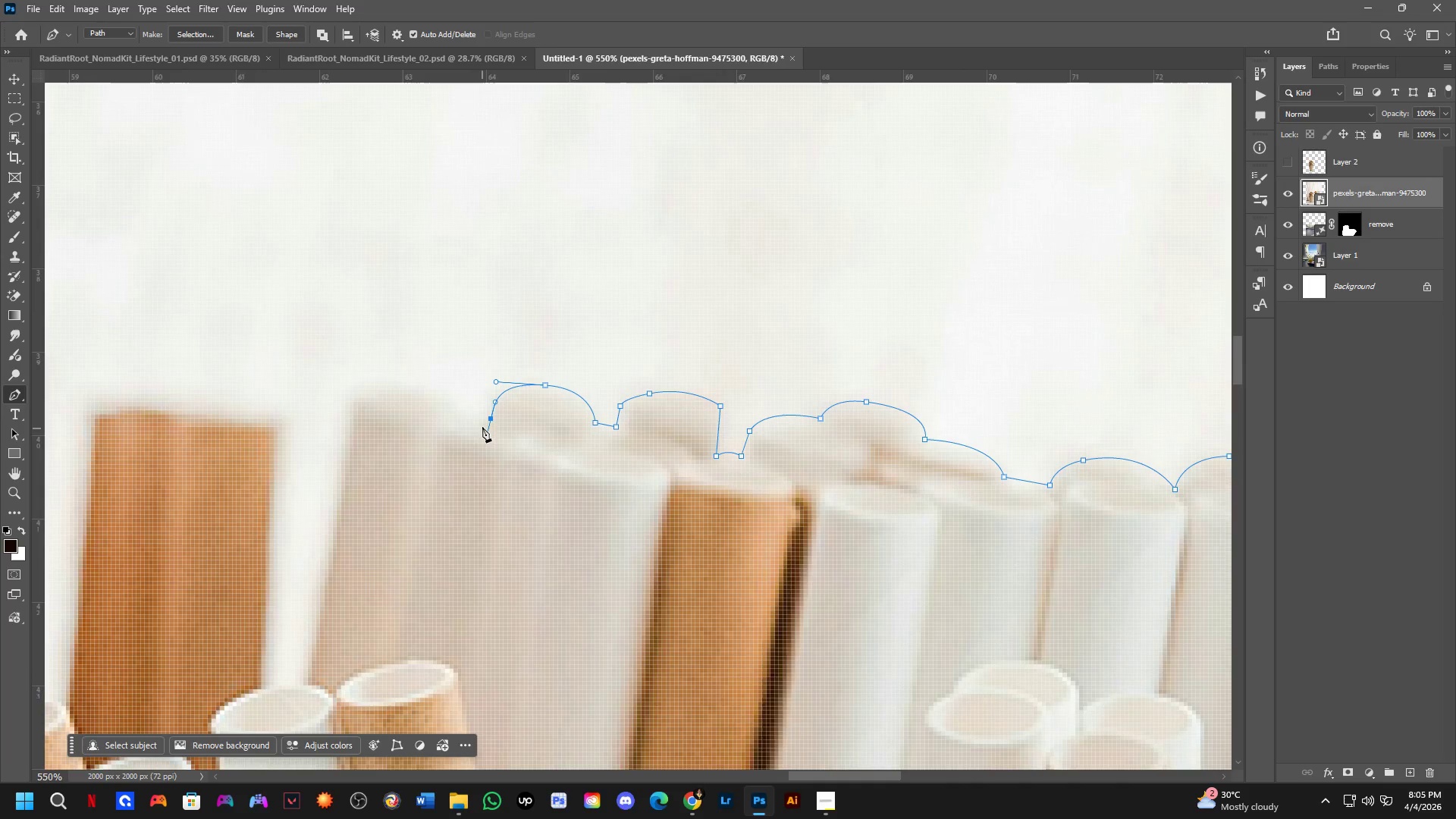 
left_click_drag(start_coordinate=[308, 455], to_coordinate=[521, 469])
 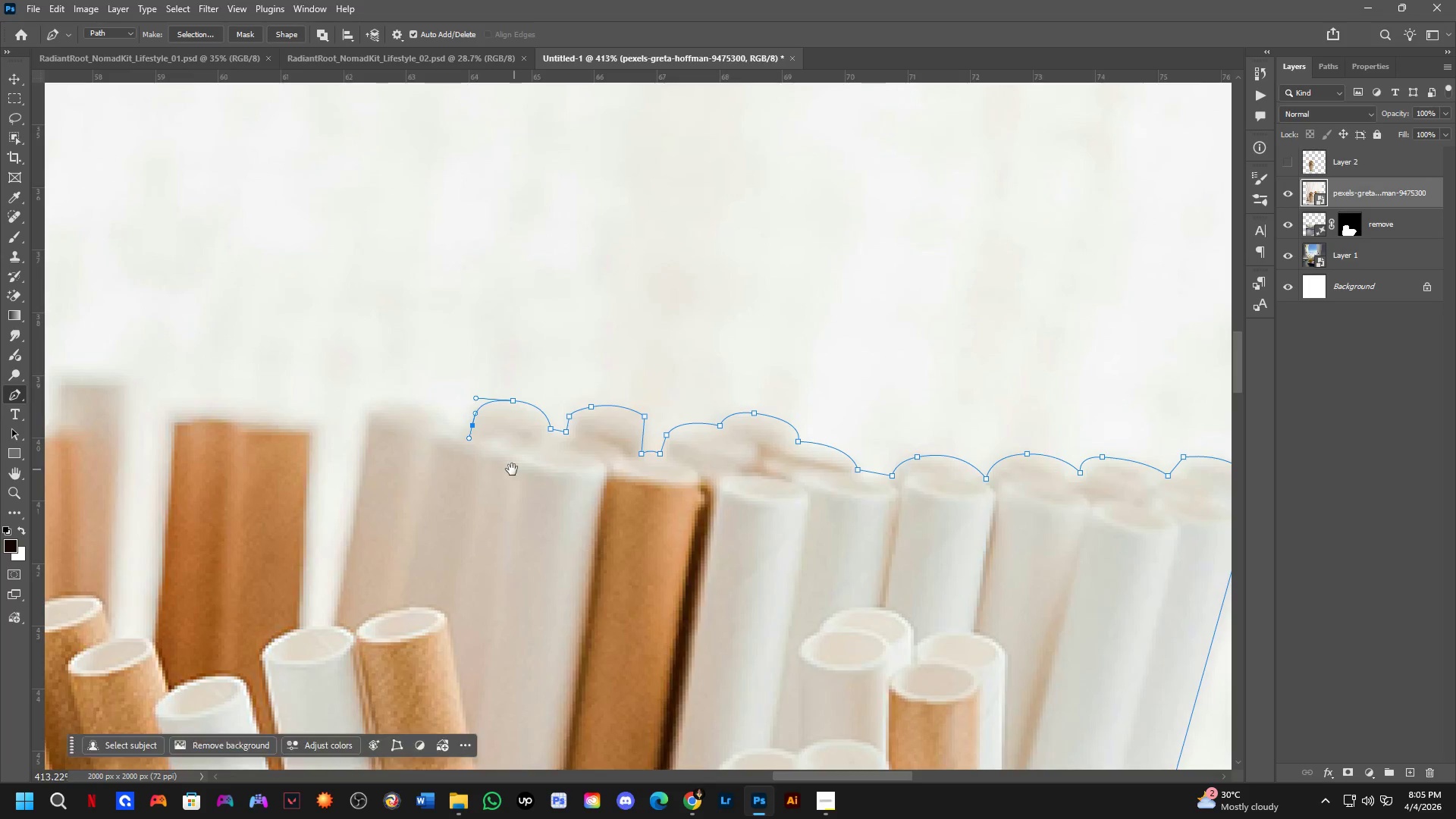 
scroll: coordinate [288, 445], scroll_direction: down, amount: 2.0
 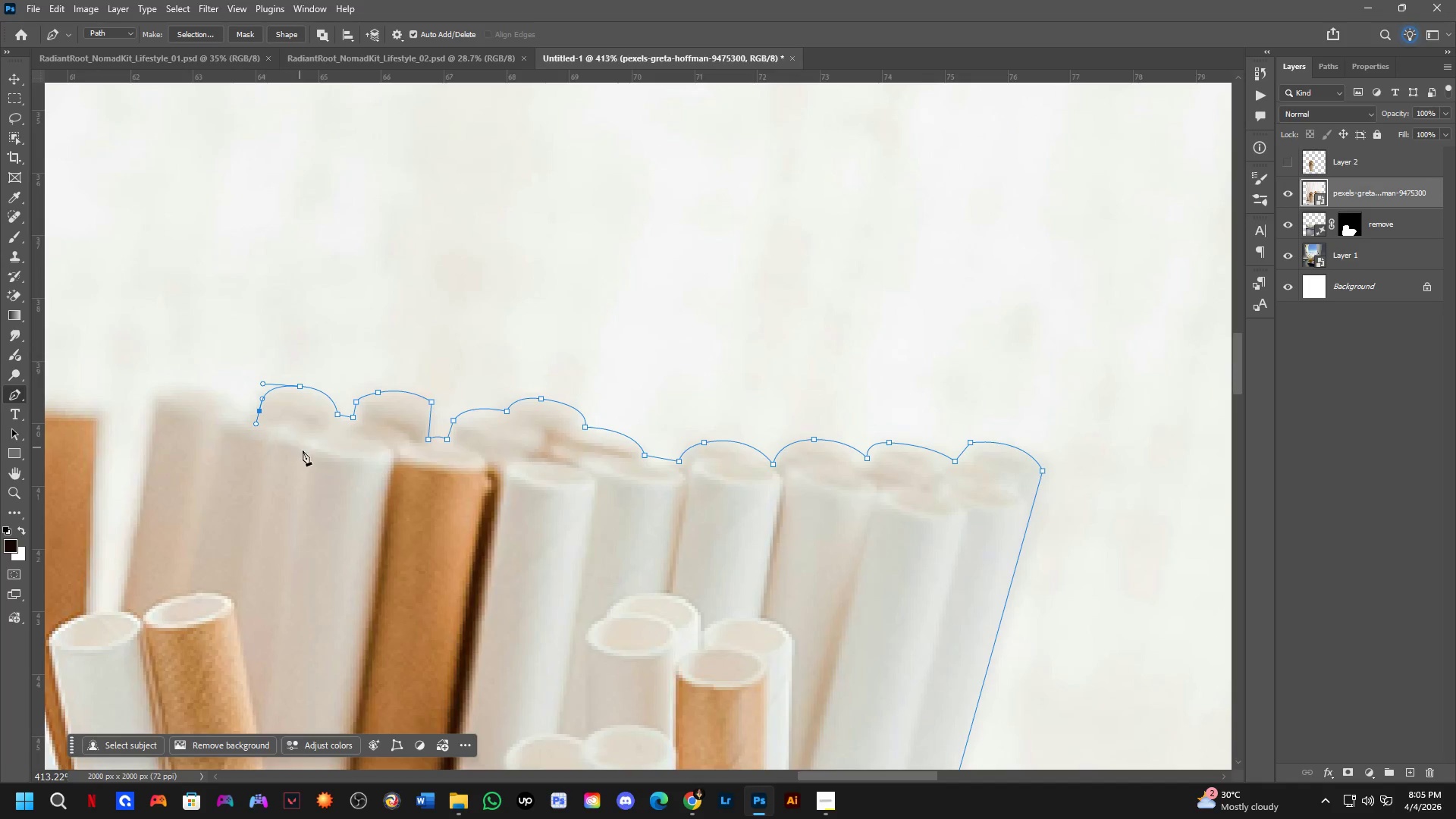 
hold_key(key=Space, duration=9.78)
 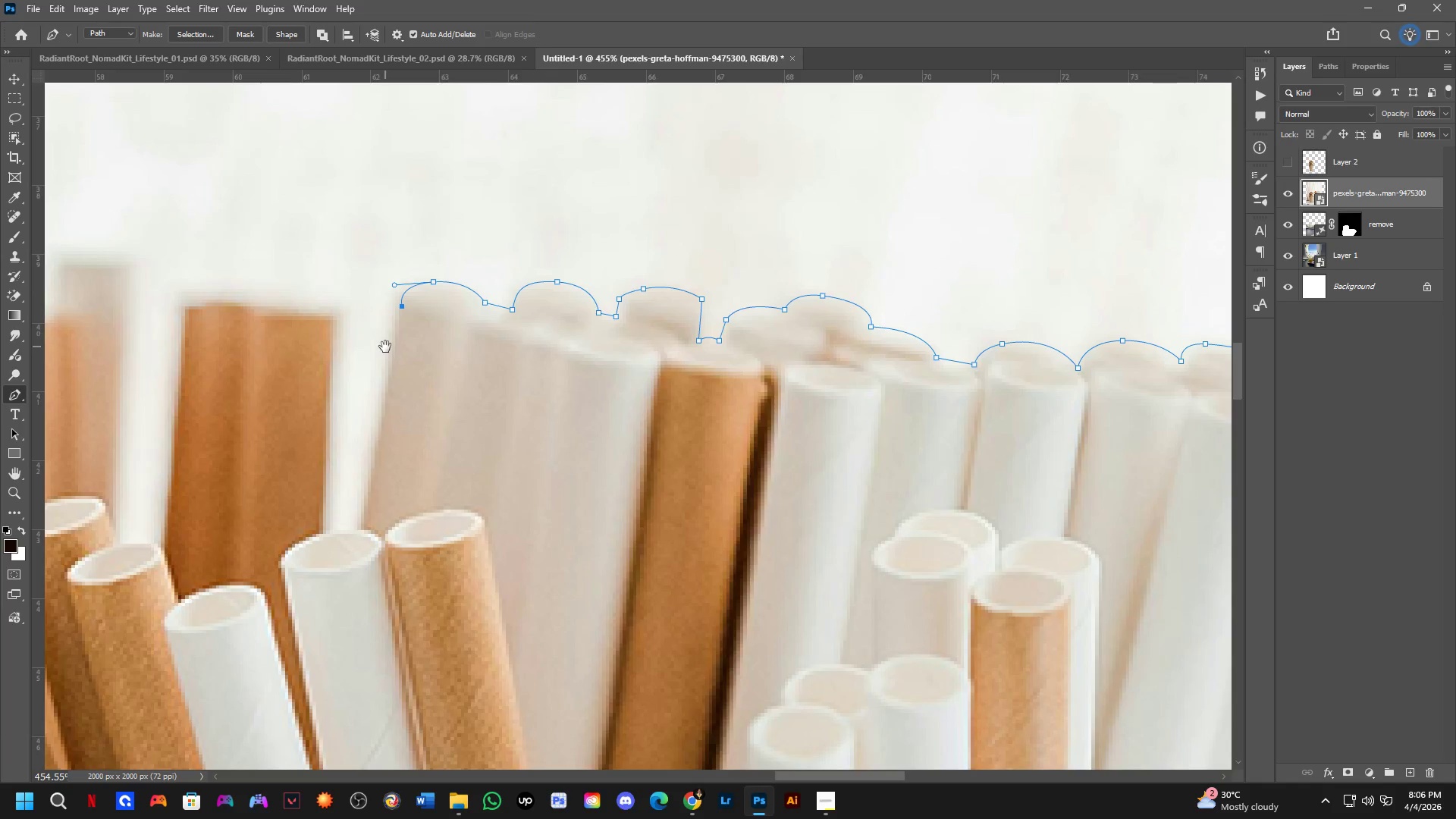 
scroll: coordinate [420, 443], scroll_direction: up, amount: 3.0
 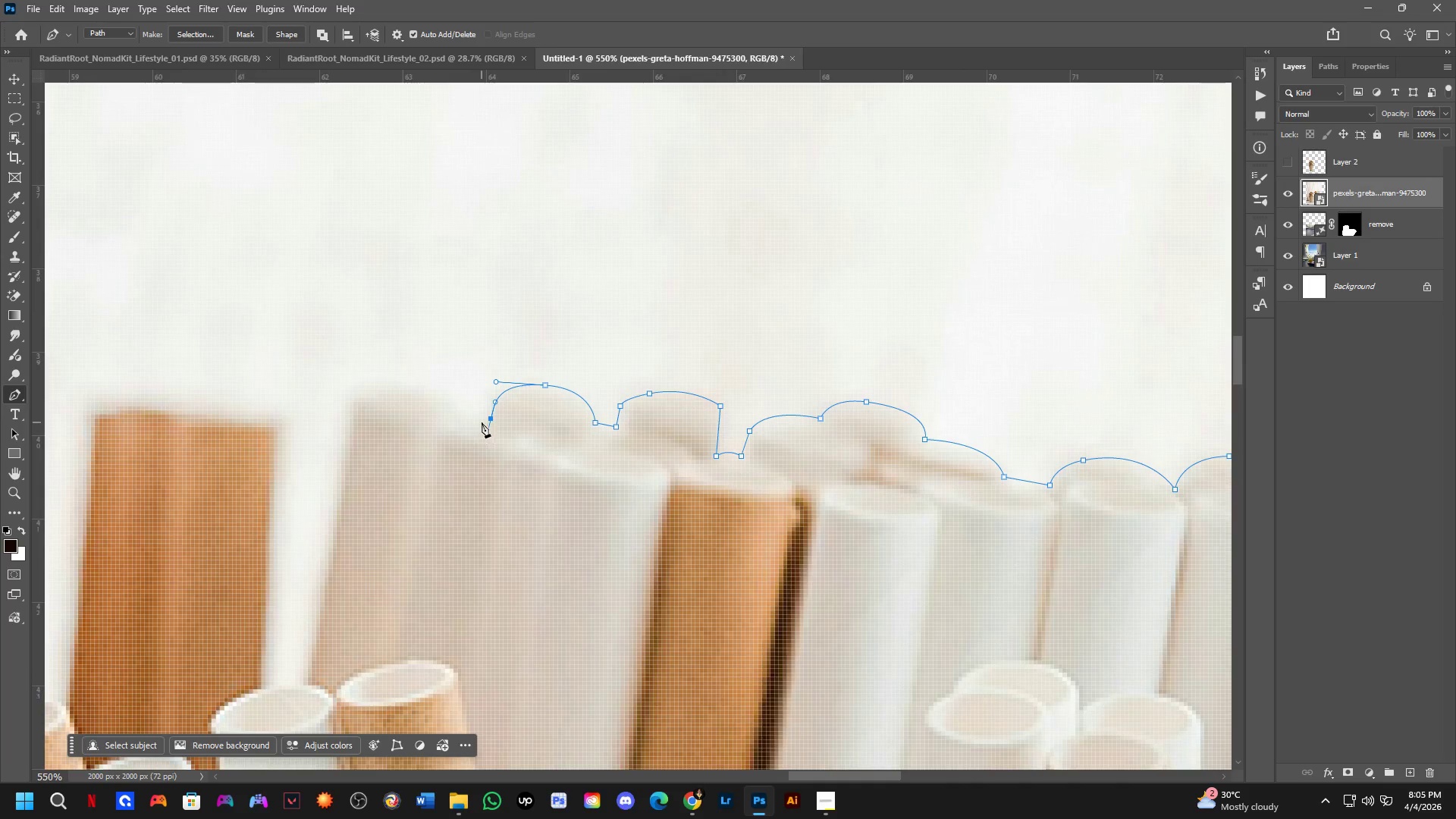 
hold_key(key=AltLeft, duration=0.59)
left_click([488, 417])
 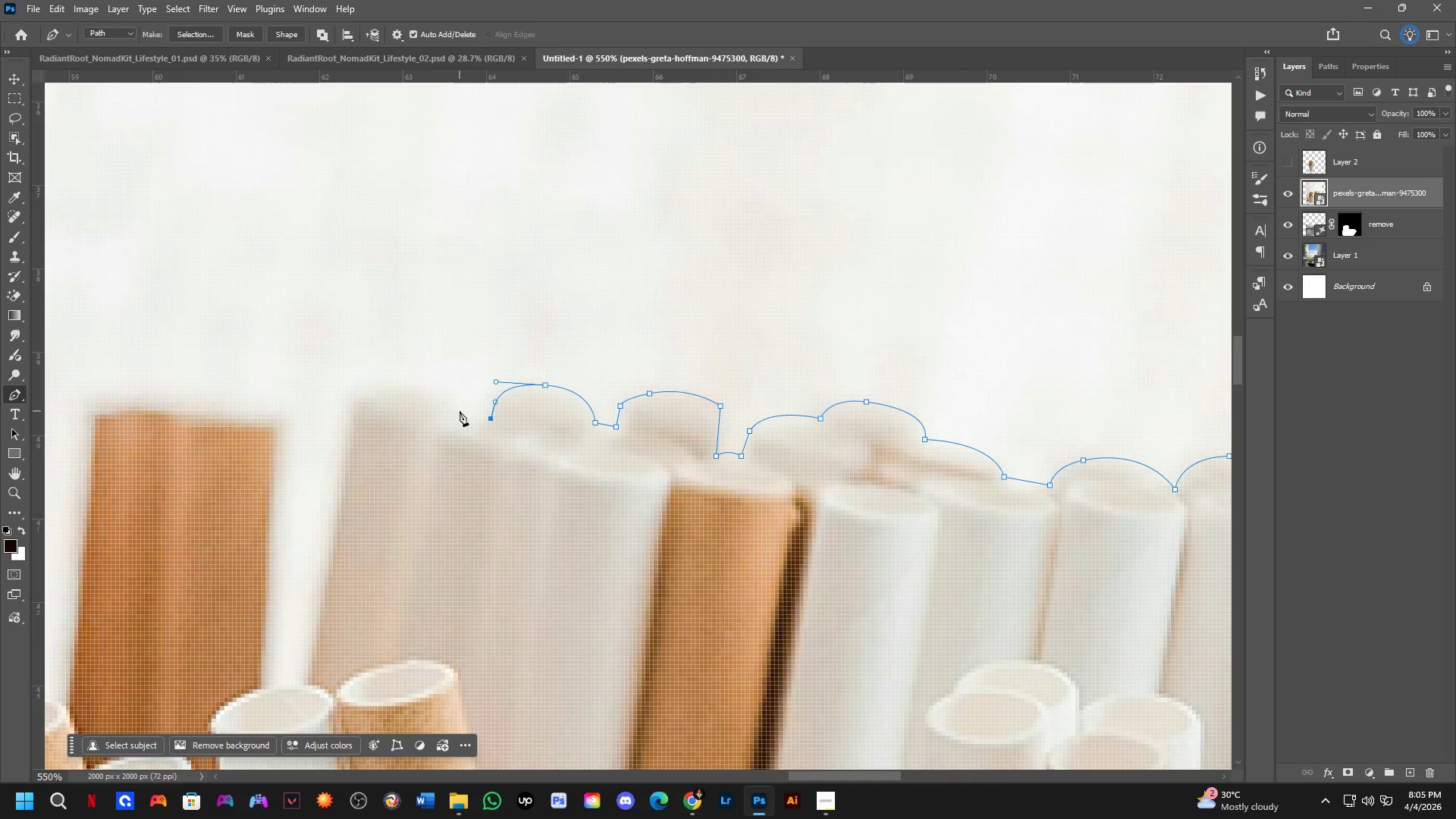 
double_click([460, 411])
 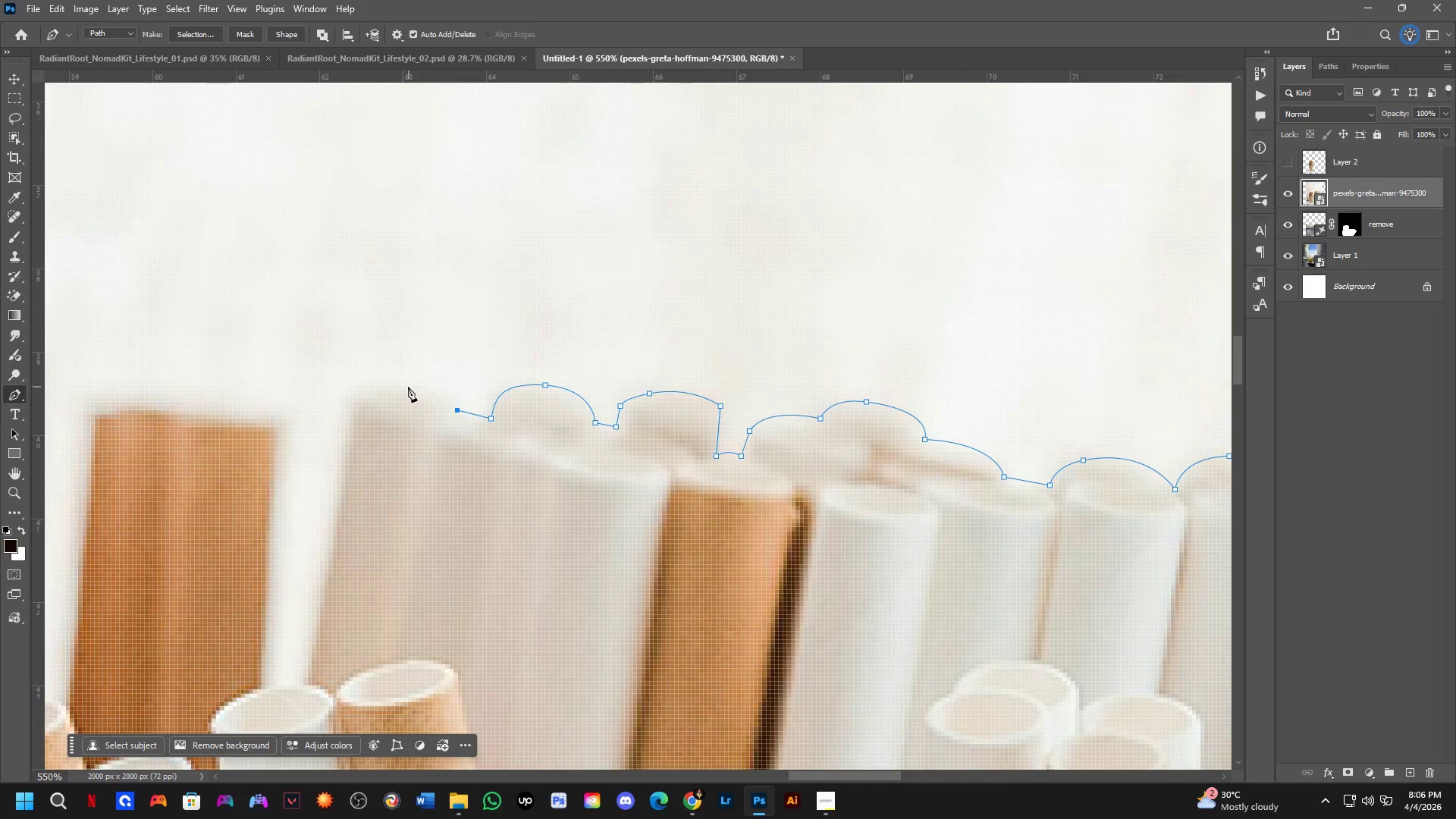 
left_click_drag(start_coordinate=[397, 387], to_coordinate=[348, 389])
 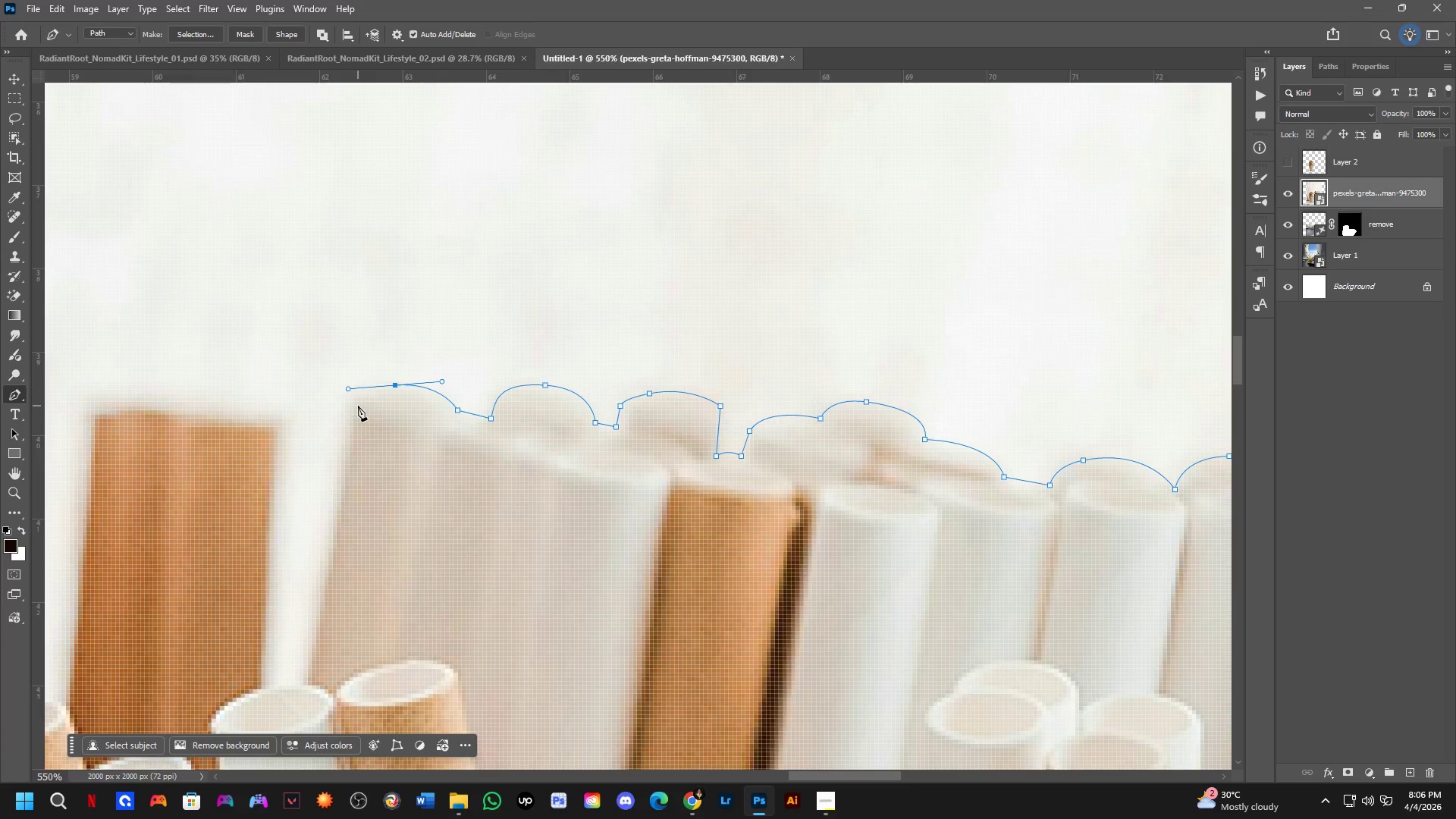 
left_click([356, 414])
 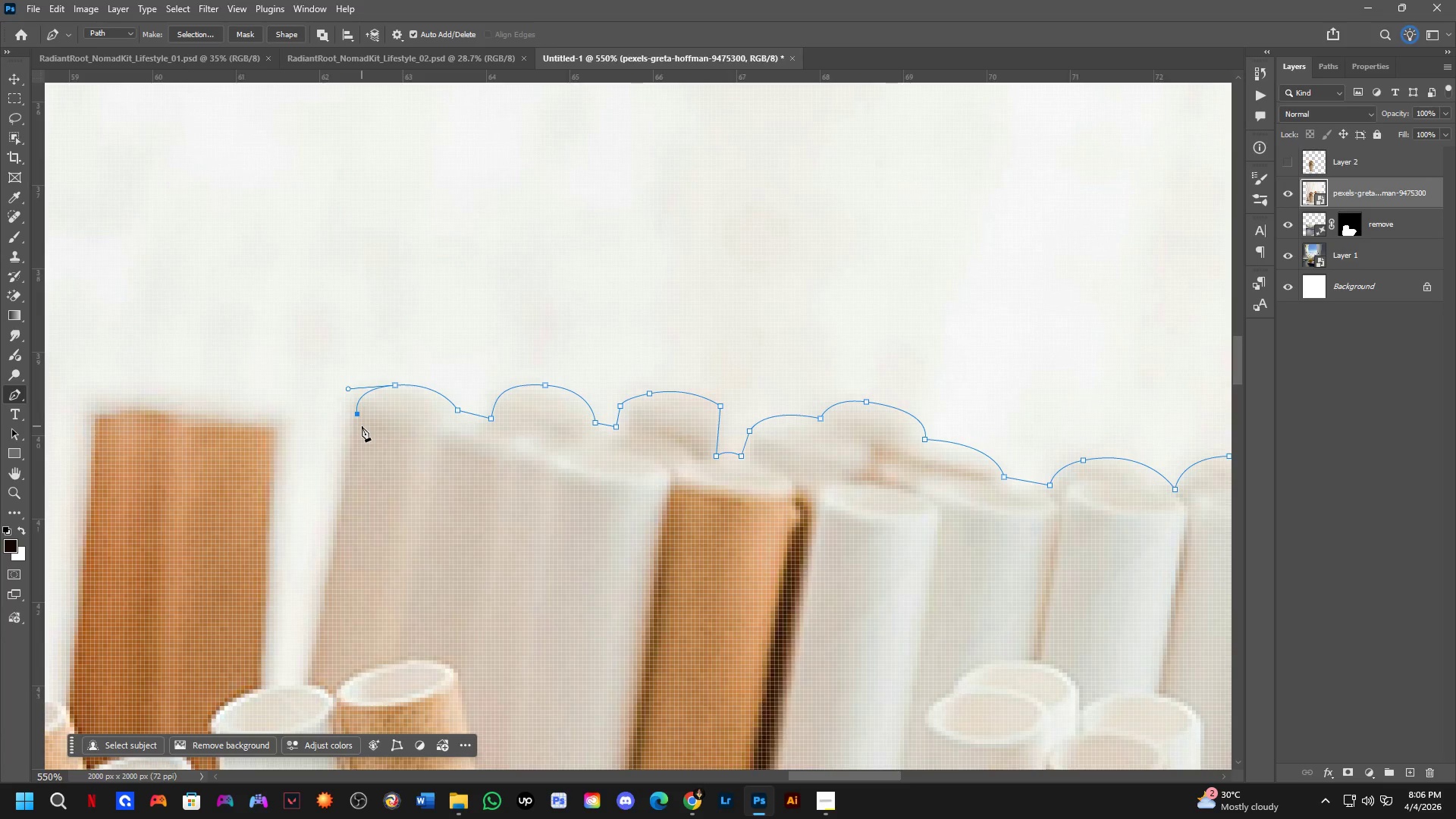 
hold_key(key=Space, duration=0.98)
 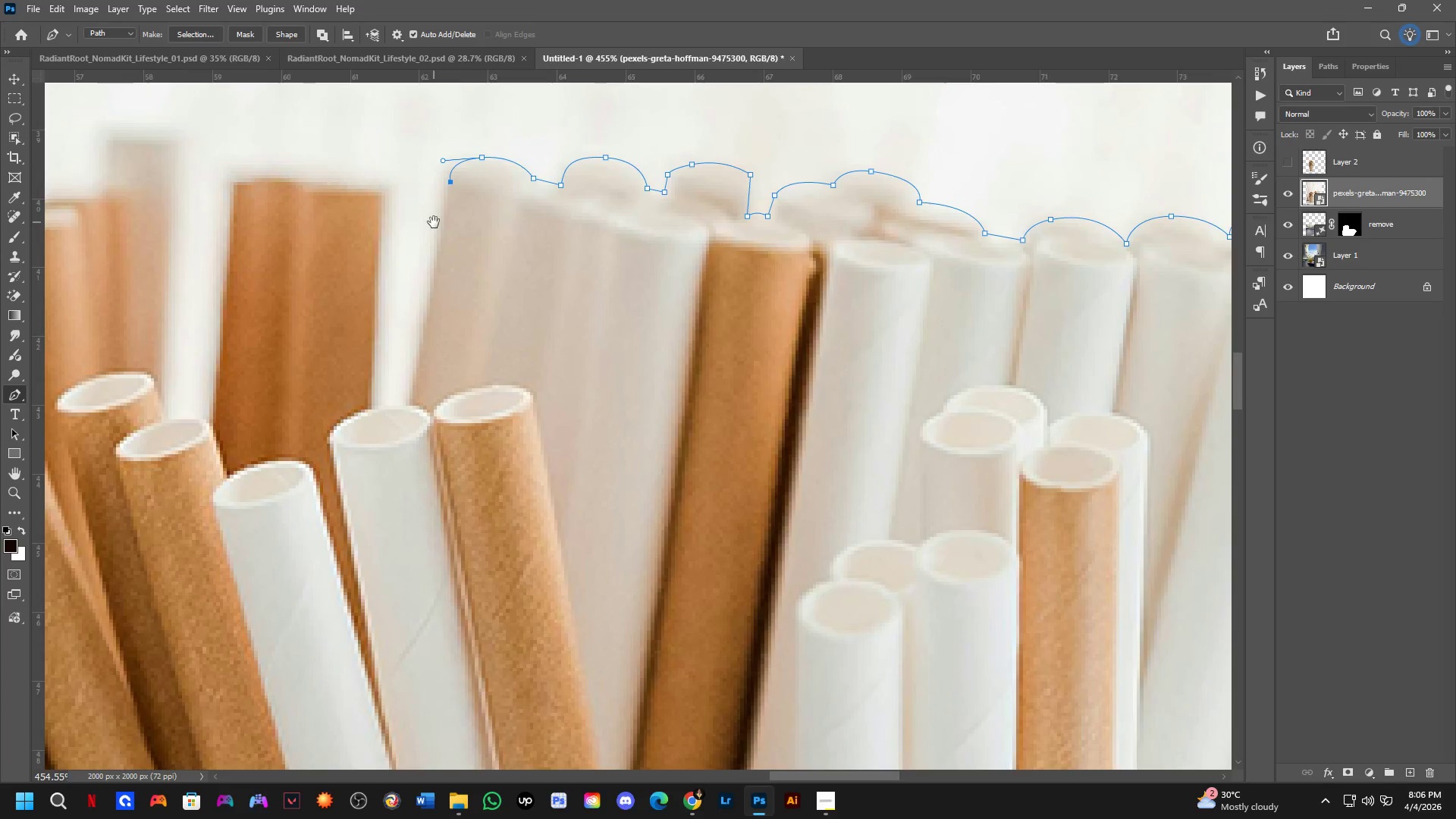 
left_click_drag(start_coordinate=[341, 459], to_coordinate=[434, 222])
 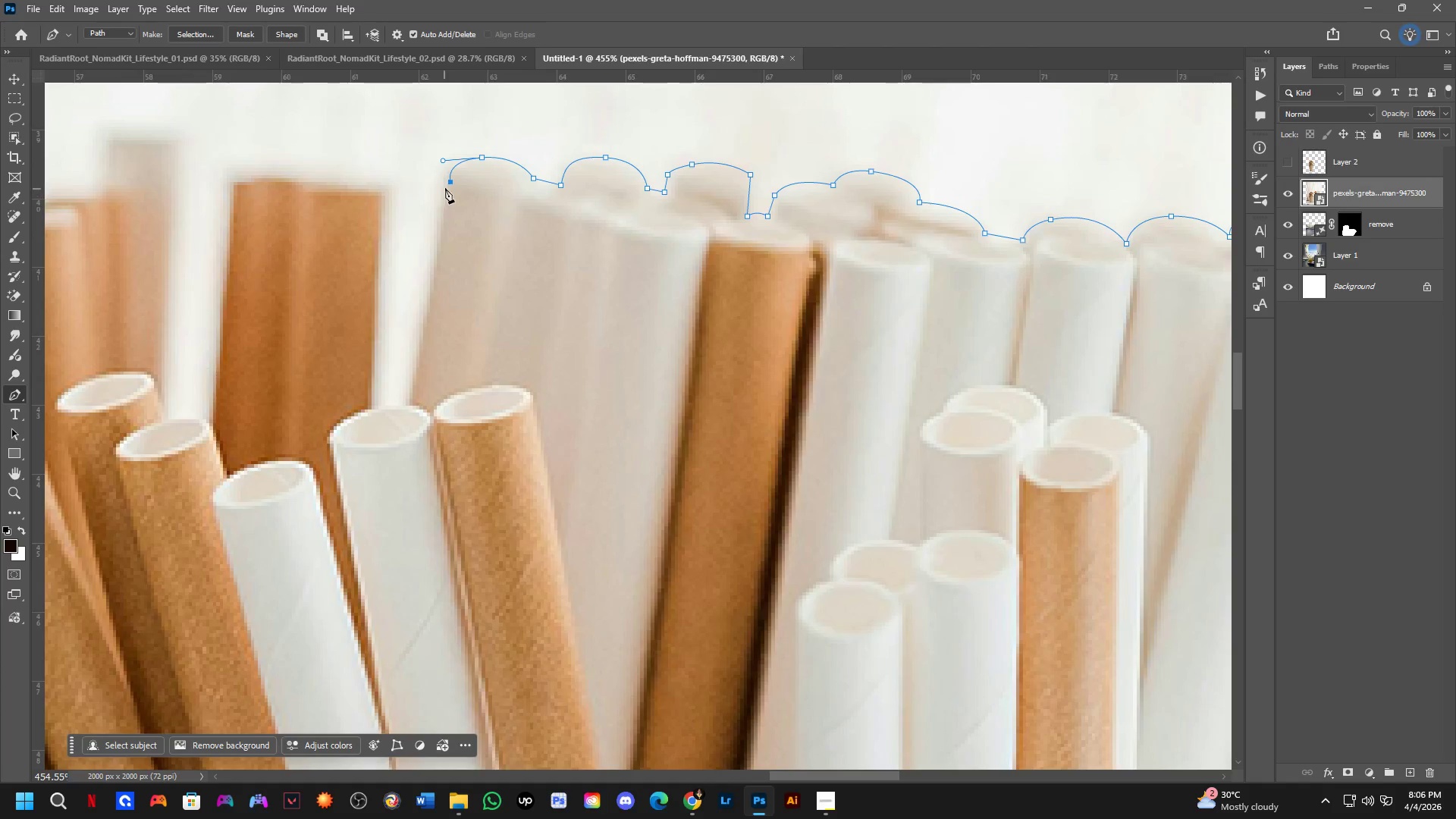 
scroll: coordinate [363, 439], scroll_direction: down, amount: 2.0
 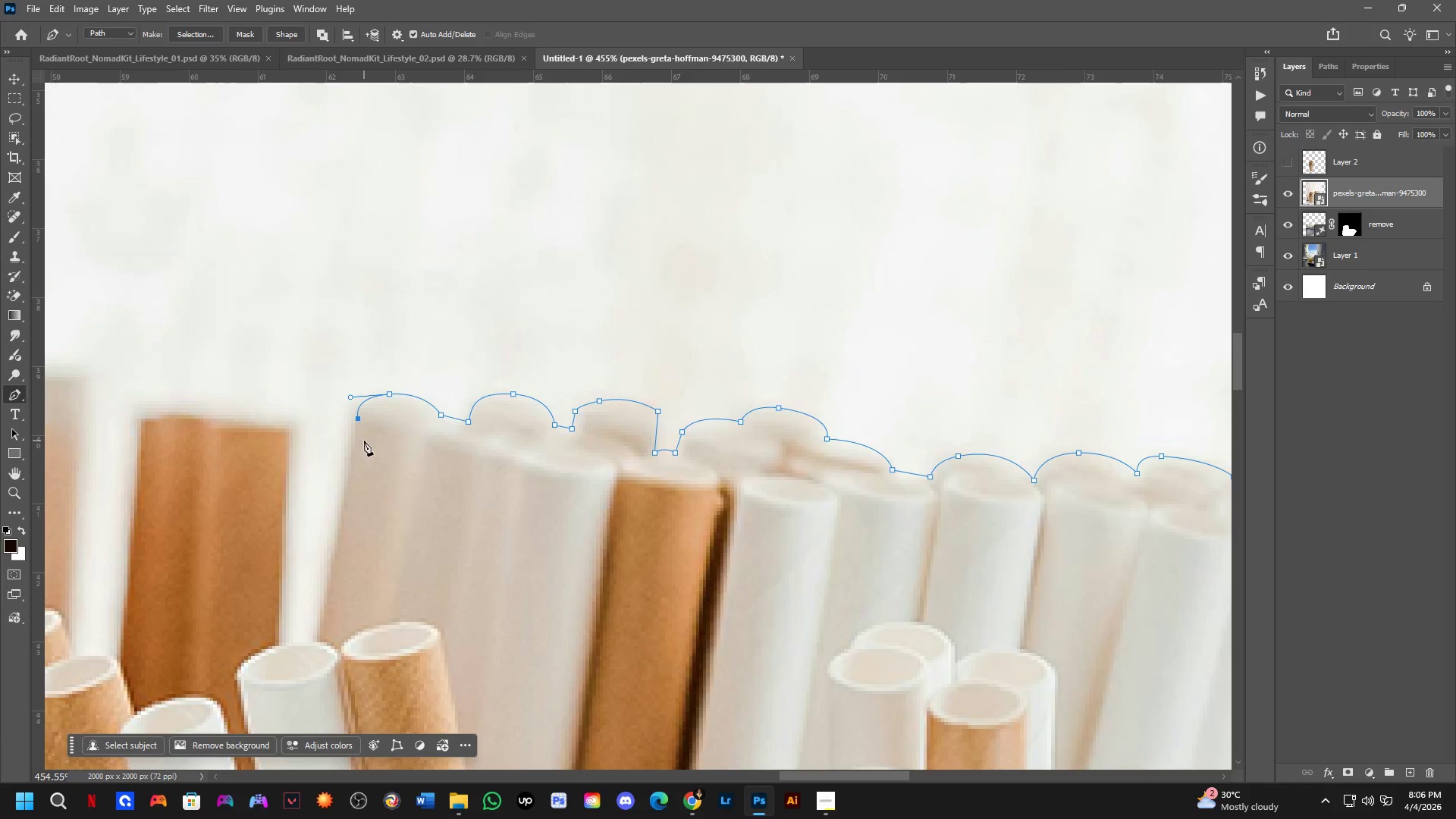 
hold_key(key=AltLeft, duration=1.12)
left_click([449, 183])
 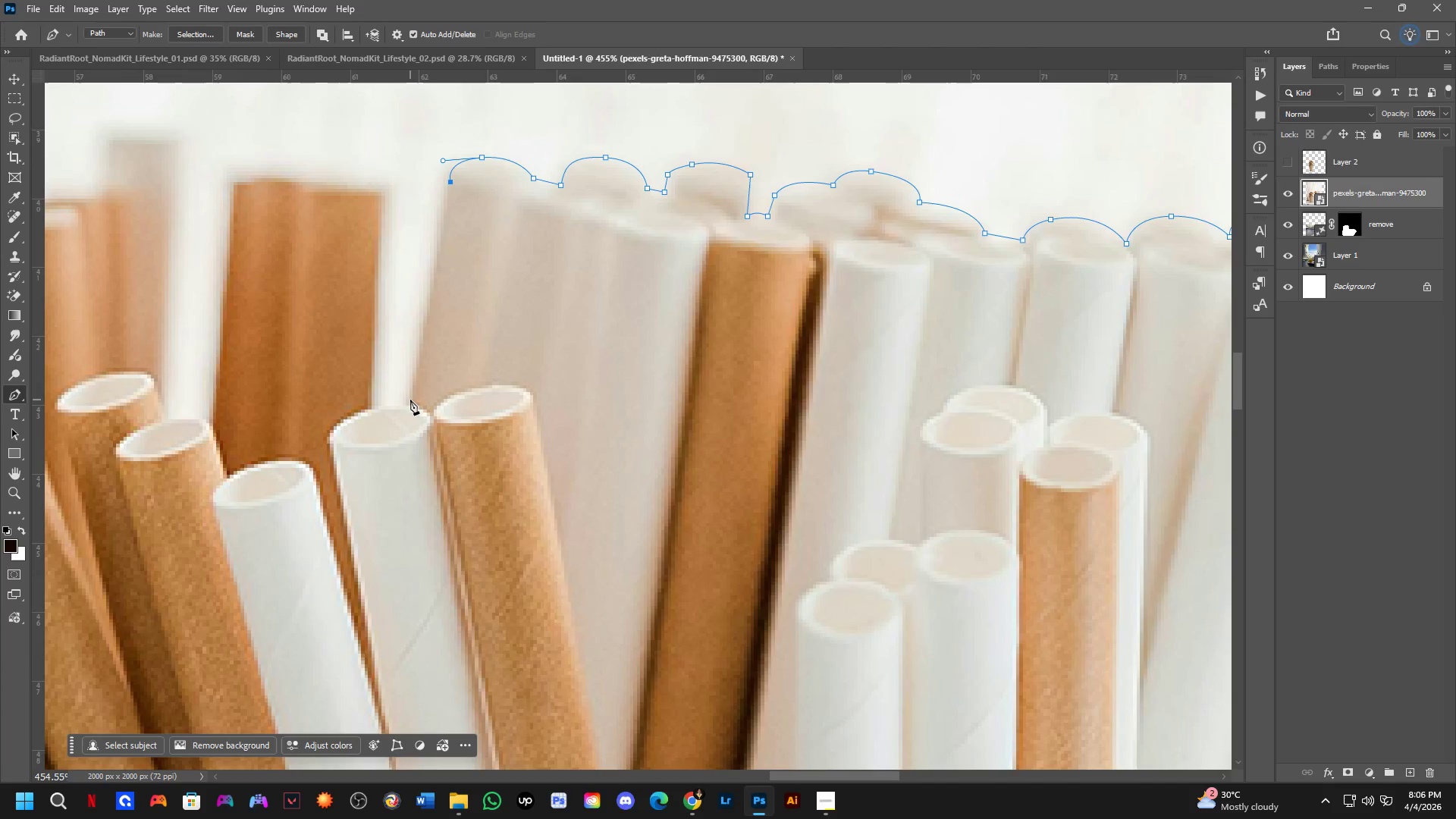 
left_click([410, 404])
 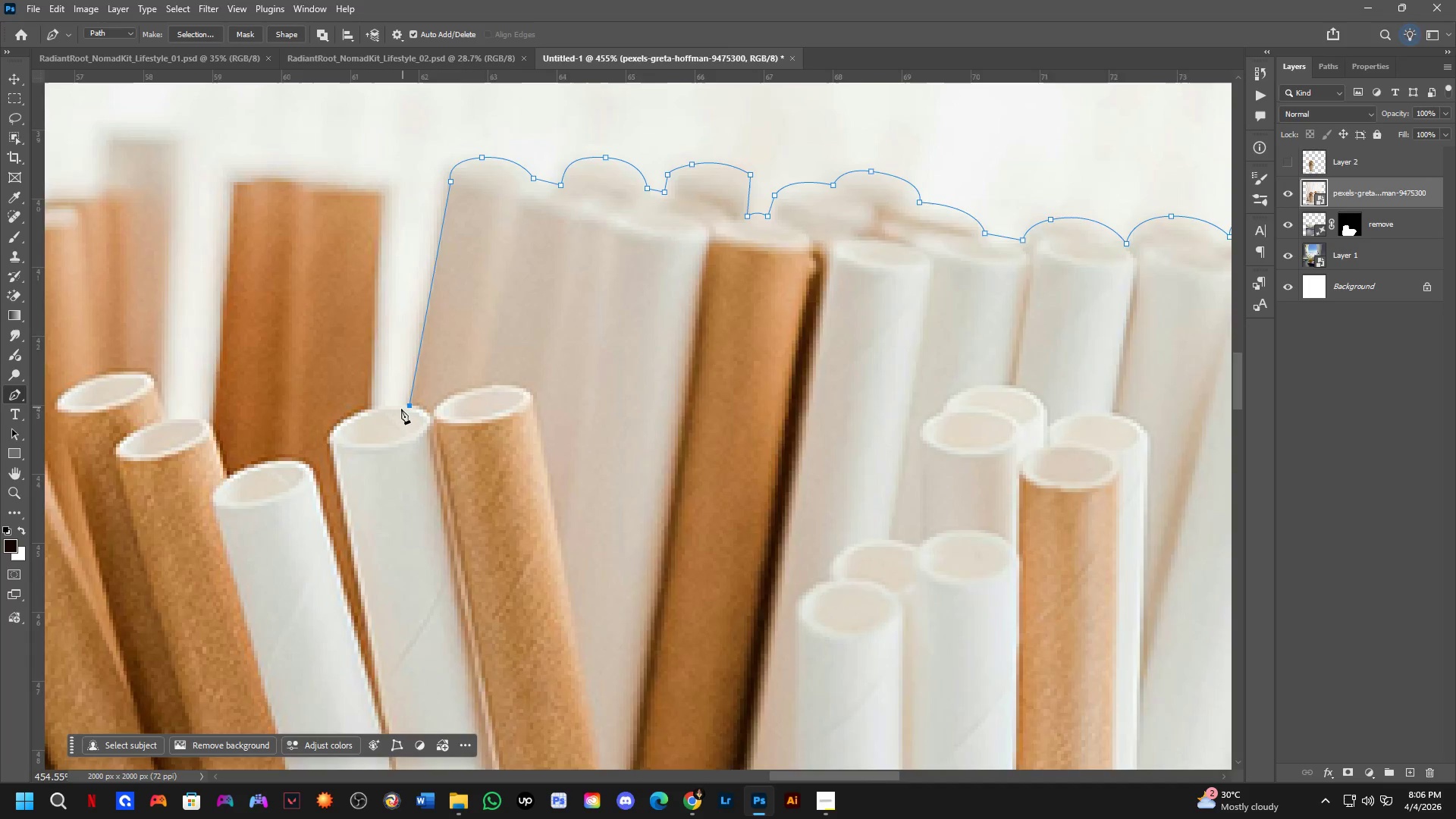 
scroll: coordinate [382, 414], scroll_direction: up, amount: 4.0
 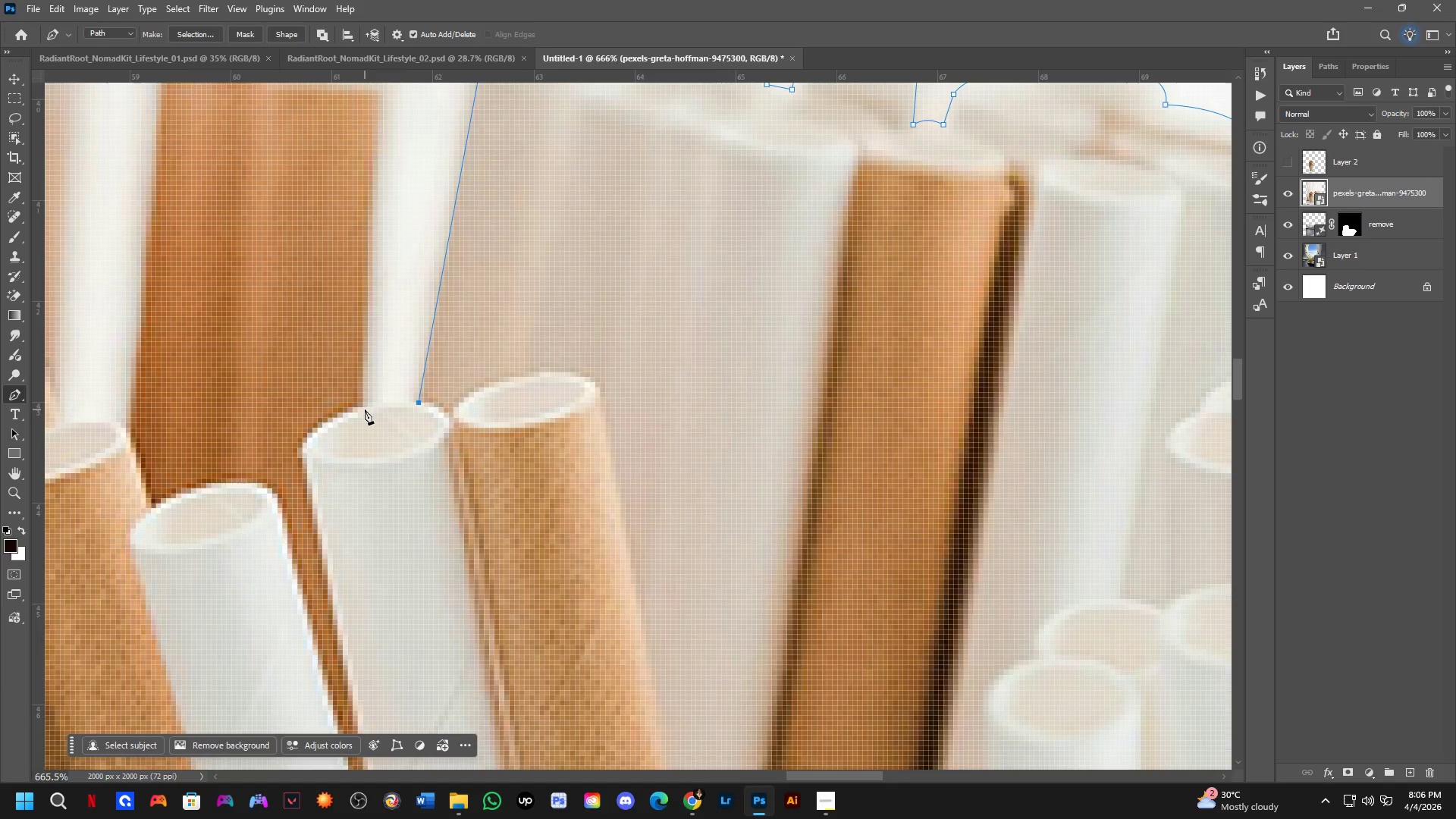 
left_click_drag(start_coordinate=[362, 409], to_coordinate=[335, 420])
 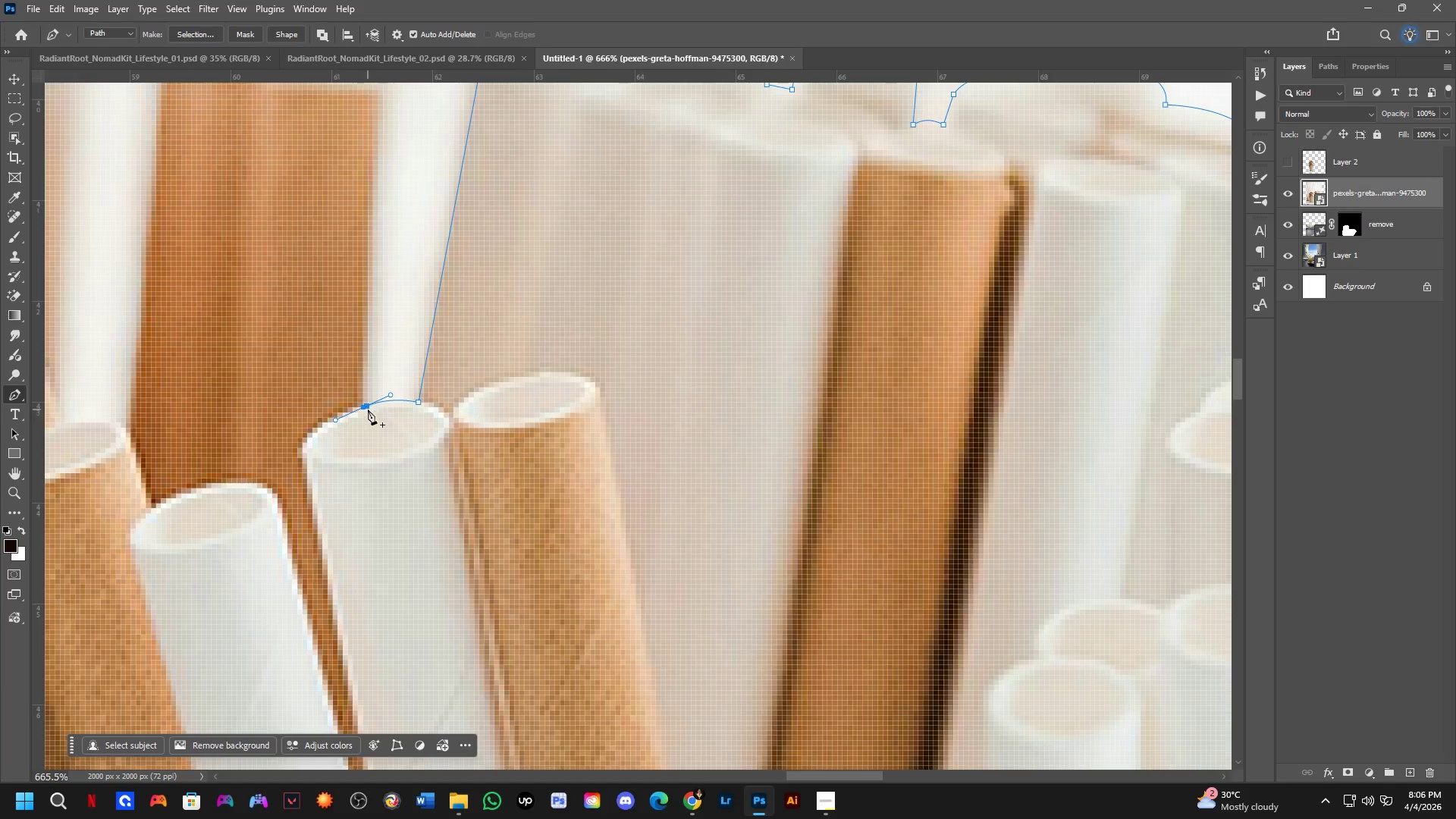 
hold_key(key=AltLeft, duration=0.59)
left_click([361, 408])
 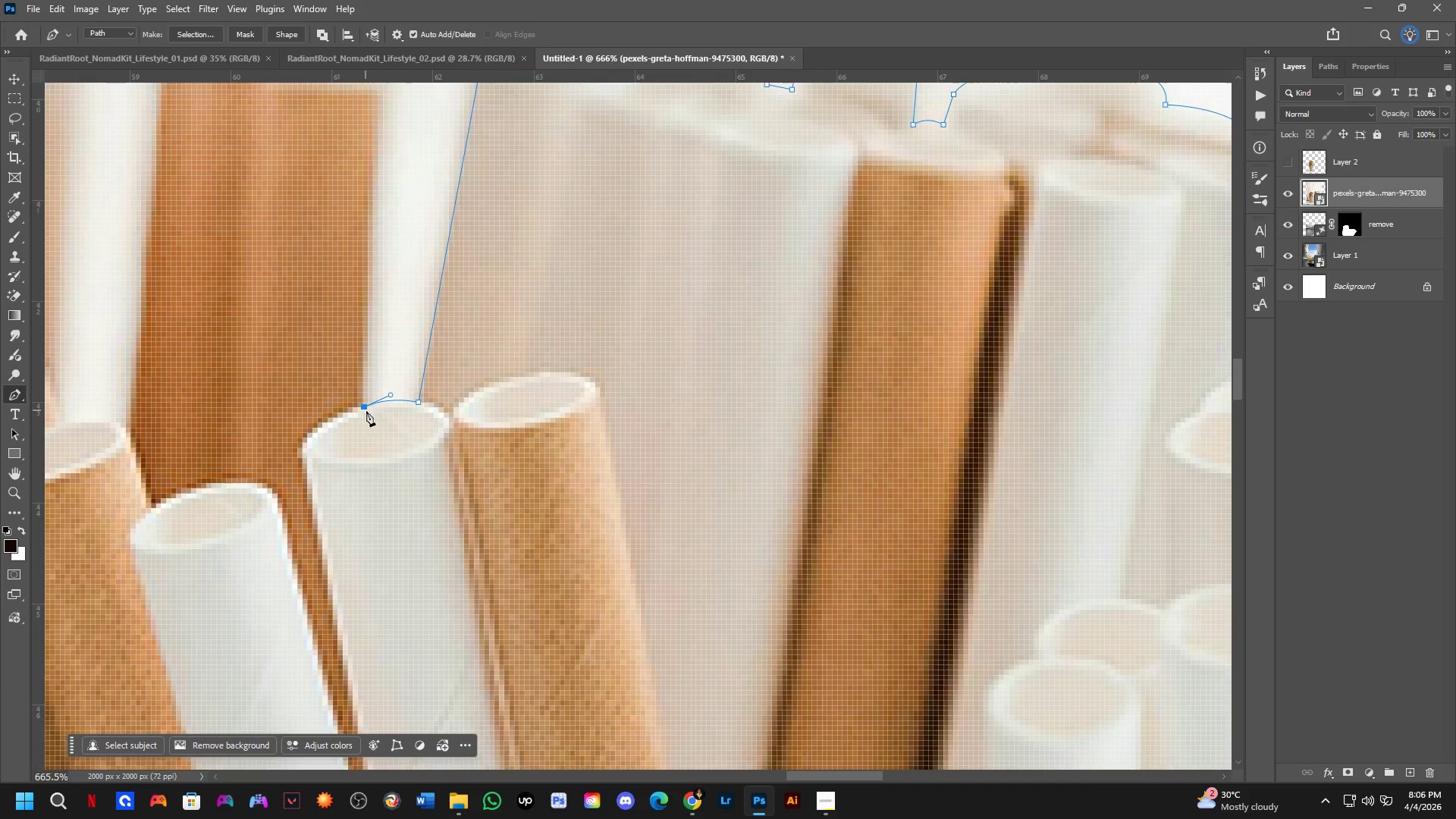 
key(Shift+ShiftLeft)
 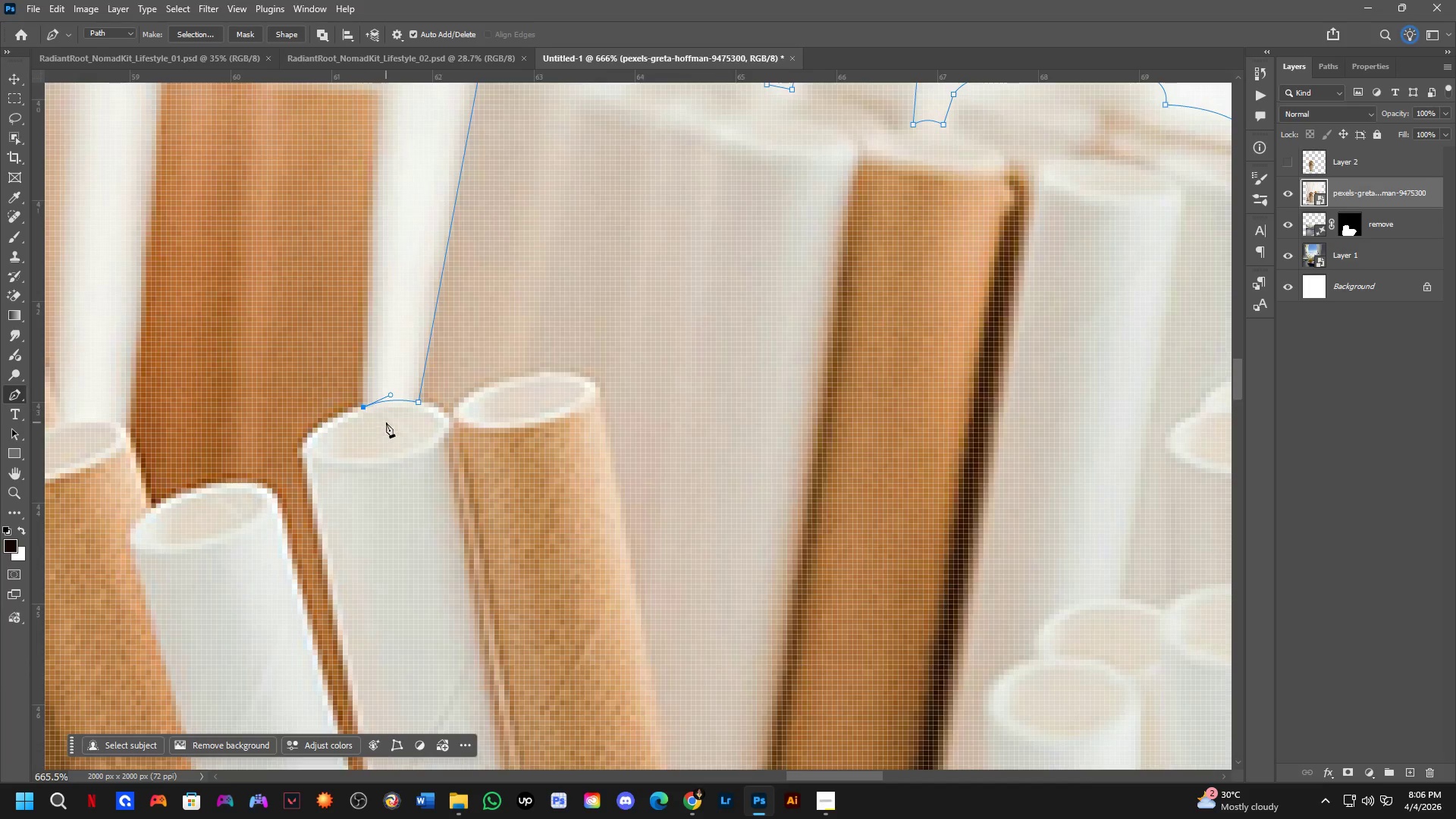 
hold_key(key=Space, duration=0.44)
 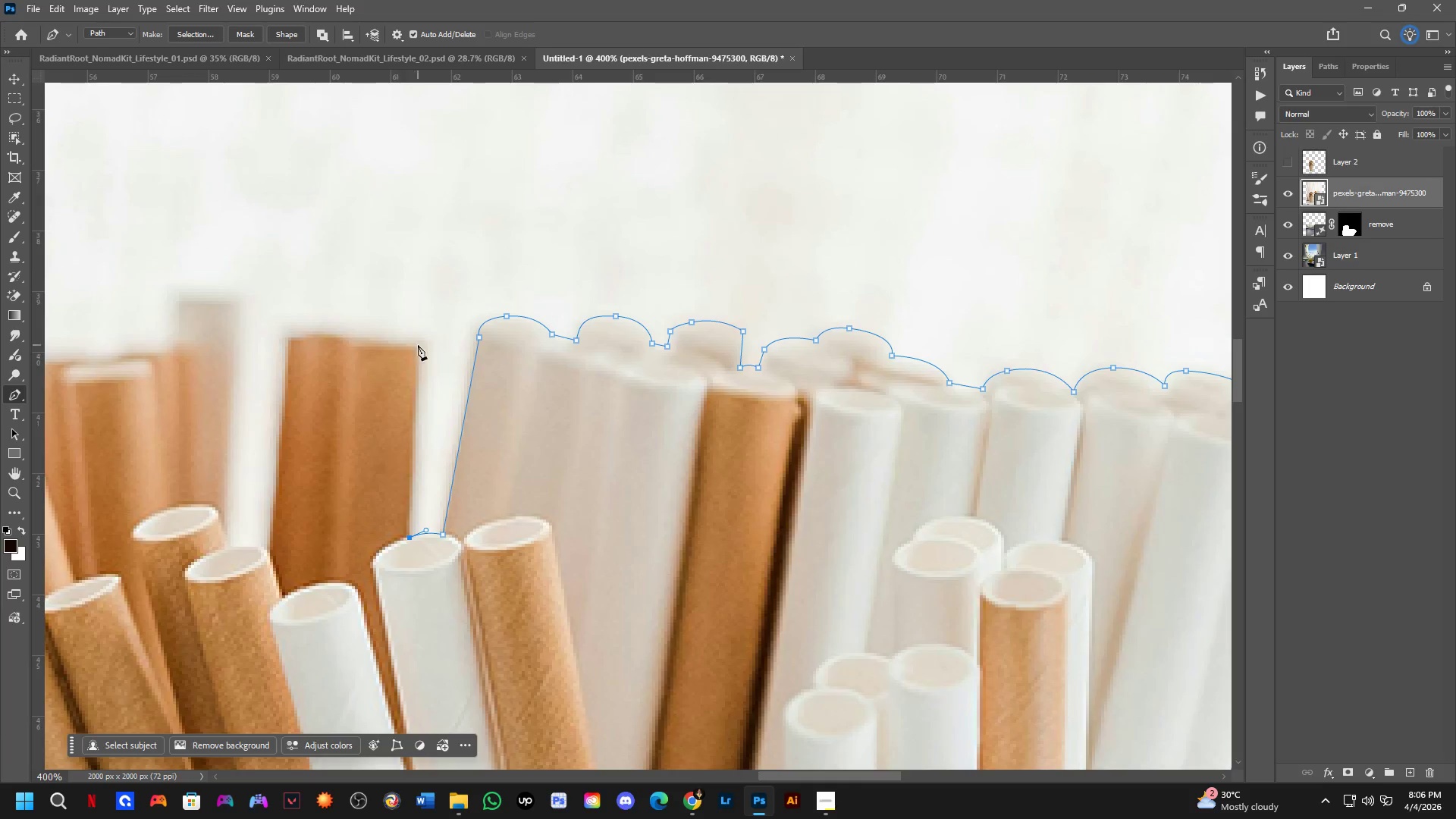 
left_click_drag(start_coordinate=[419, 408], to_coordinate=[456, 532])
 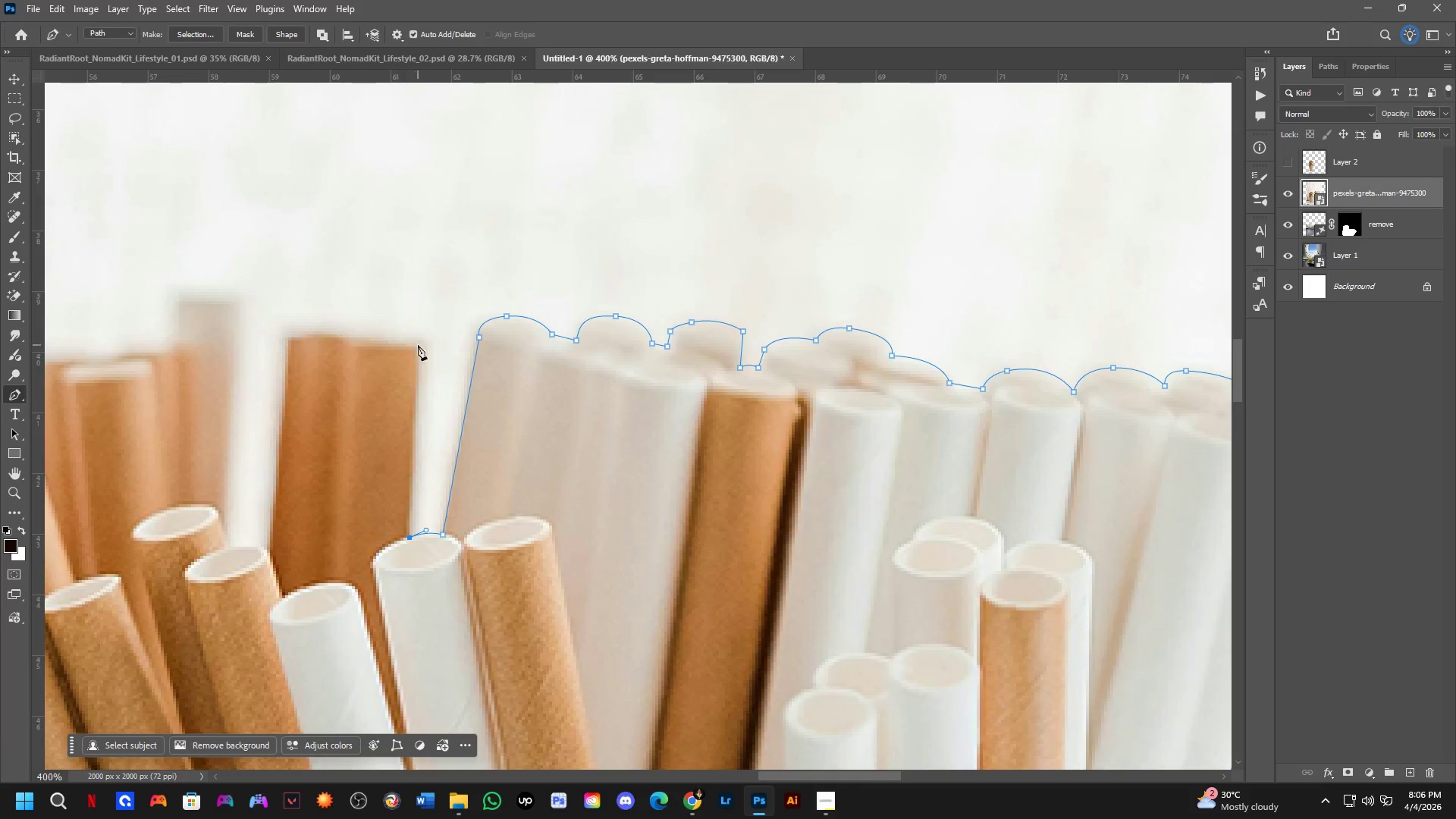 
scroll: coordinate [386, 424], scroll_direction: down, amount: 3.0
 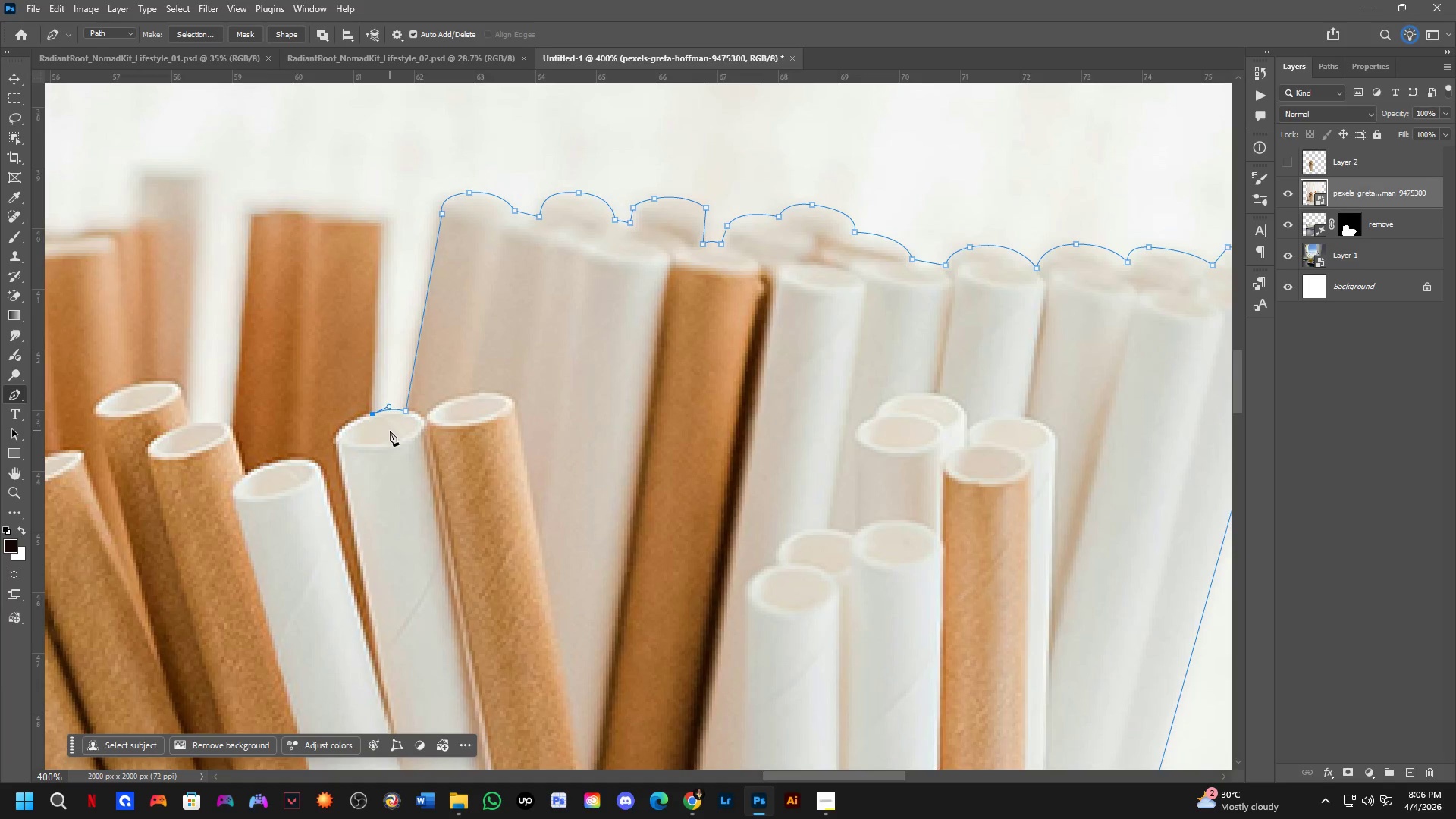 
left_click([419, 344])
 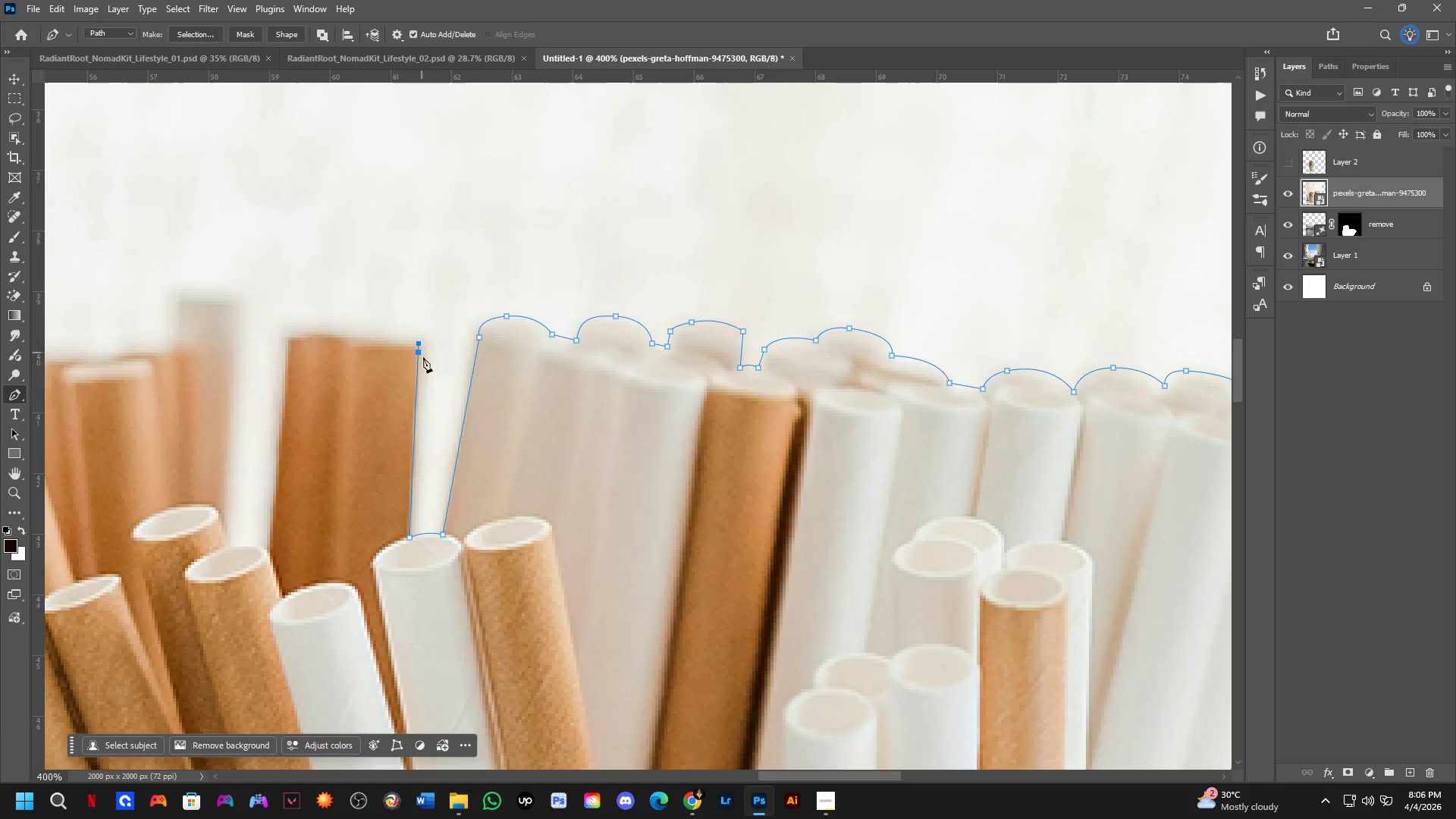 
key(Shift+ShiftLeft)
 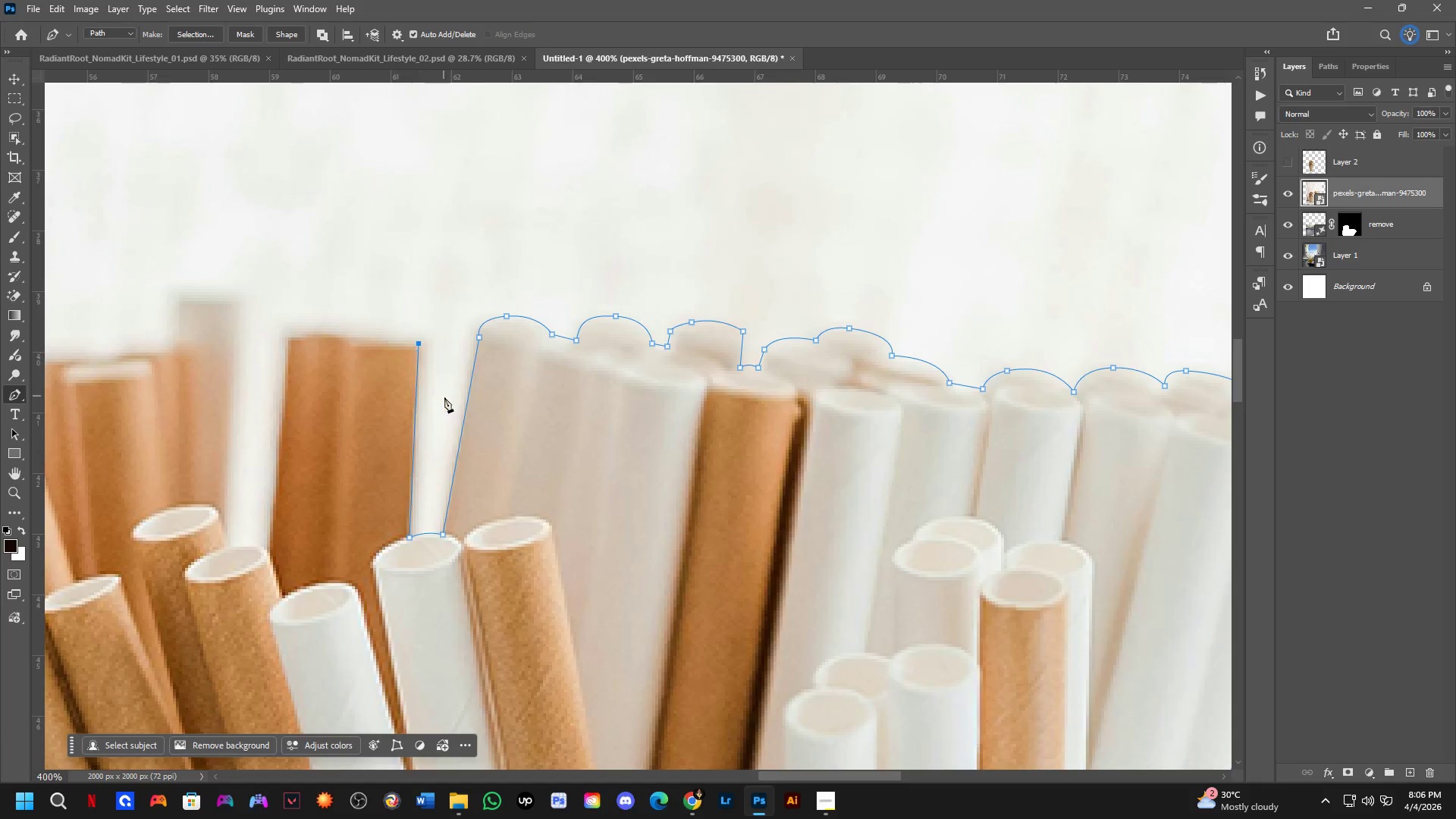 
hold_key(key=Space, duration=1.05)
 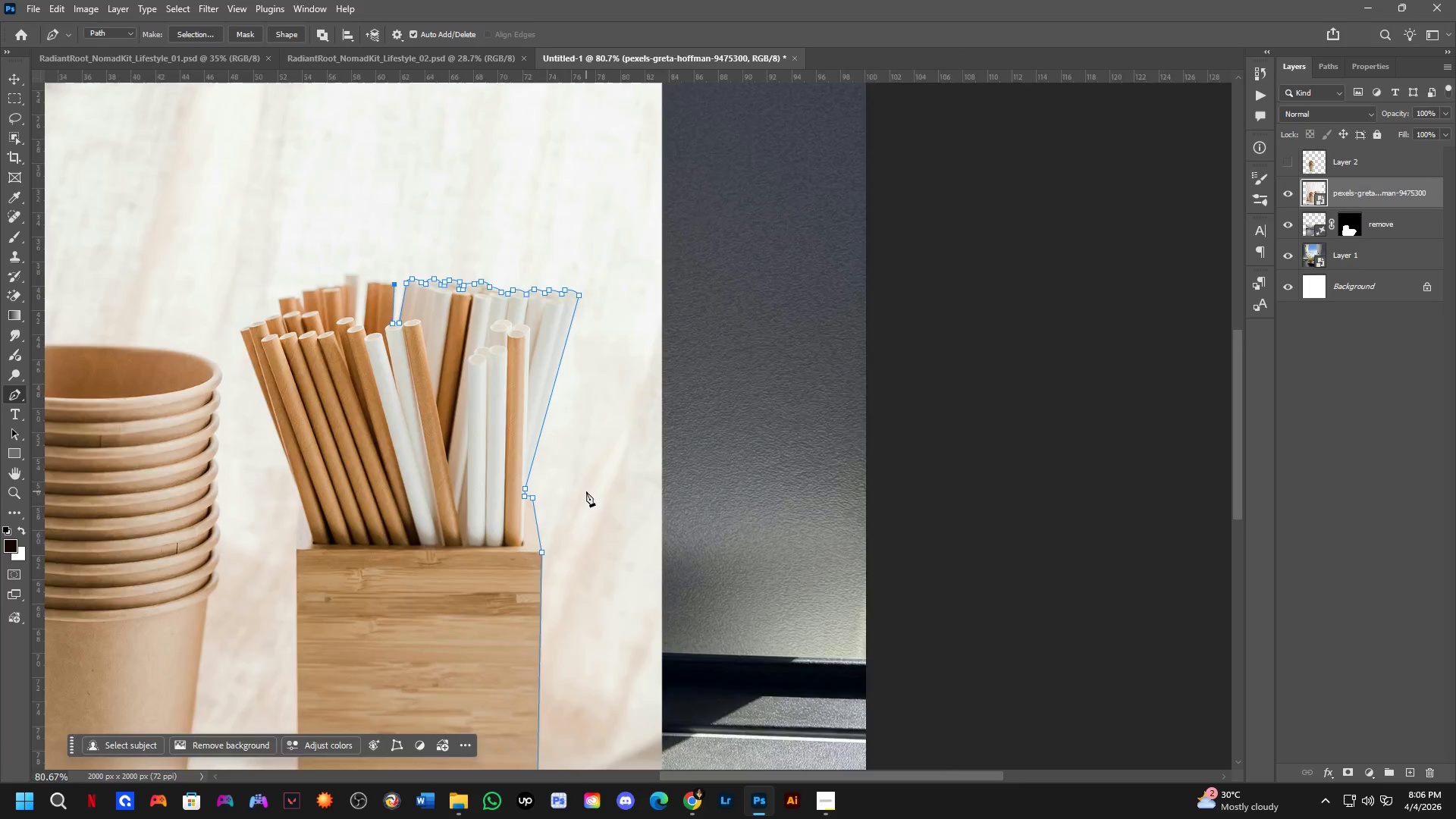 
left_click_drag(start_coordinate=[513, 492], to_coordinate=[555, 483])
 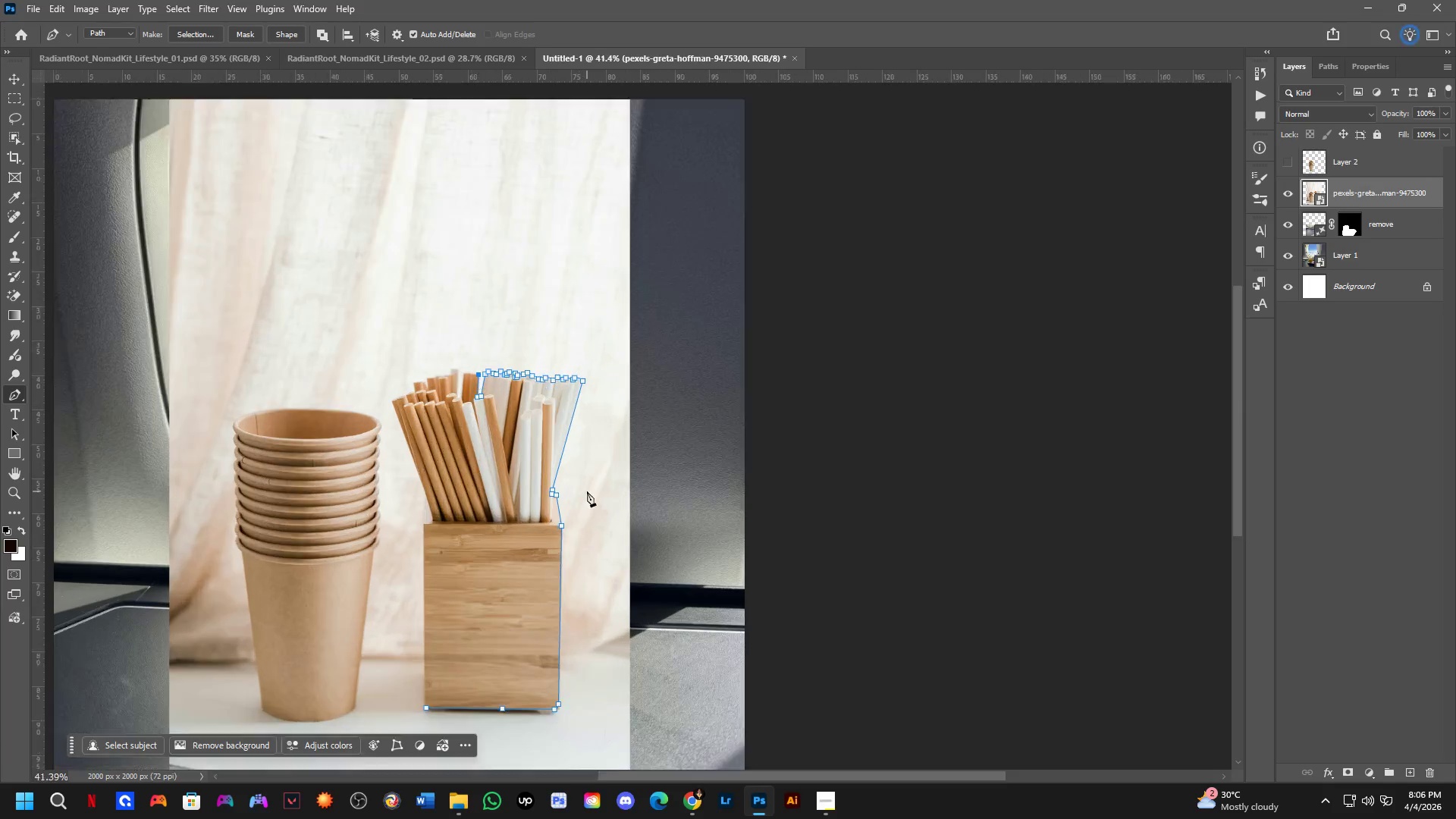 
scroll: coordinate [485, 434], scroll_direction: down, amount: 11.0
 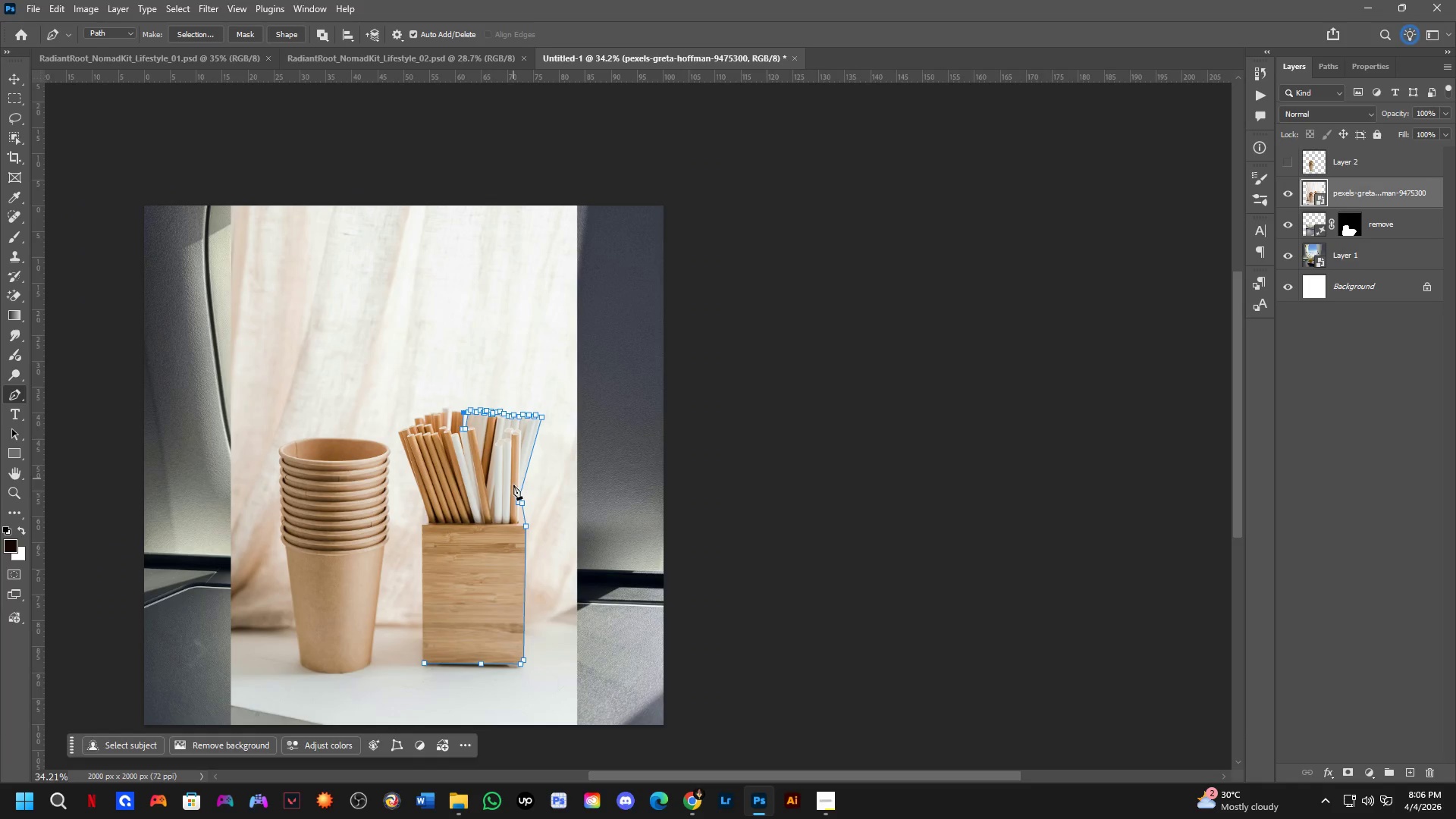 
hold_key(key=Space, duration=1.22)
 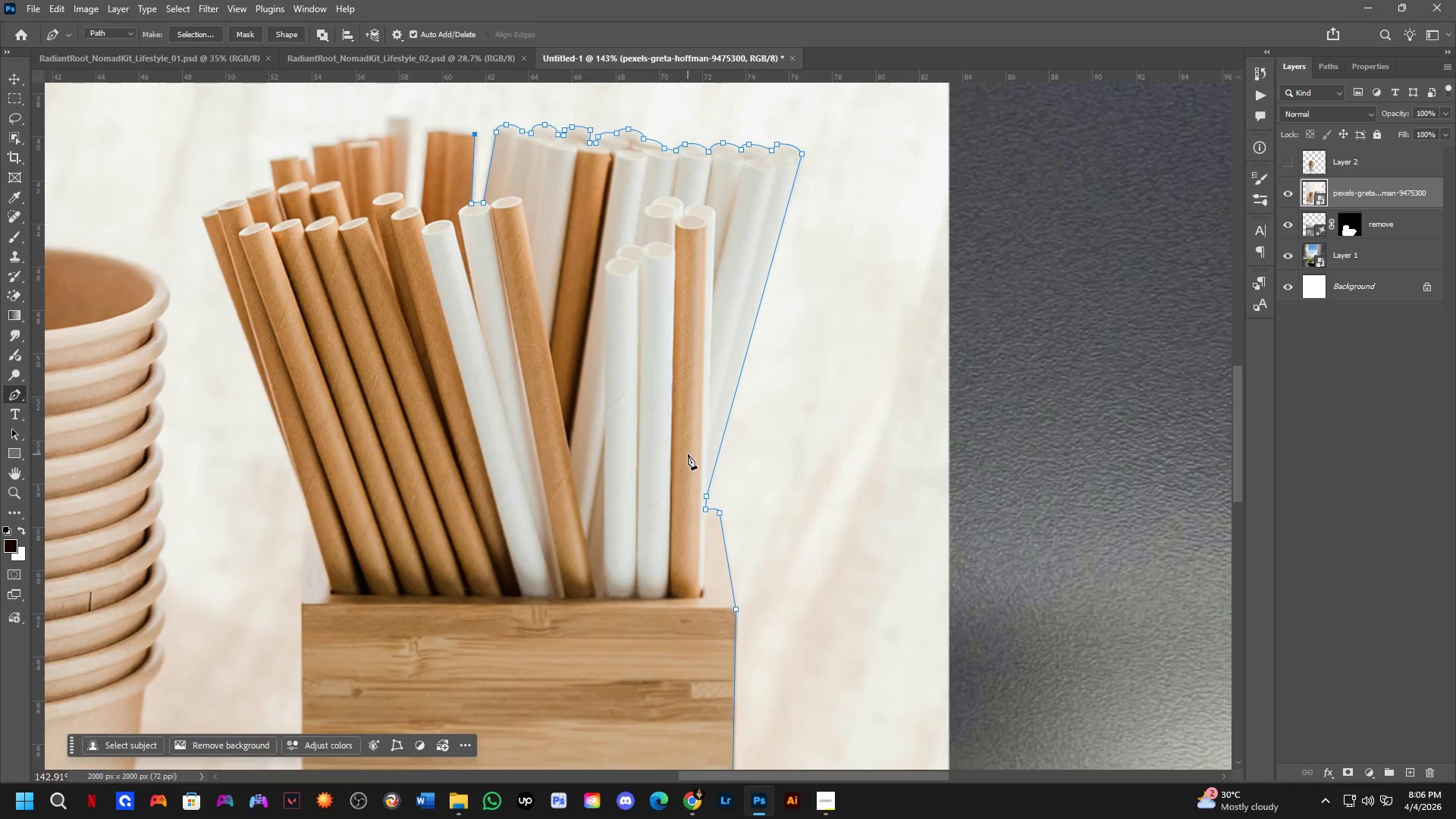 
left_click_drag(start_coordinate=[564, 497], to_coordinate=[761, 495])
 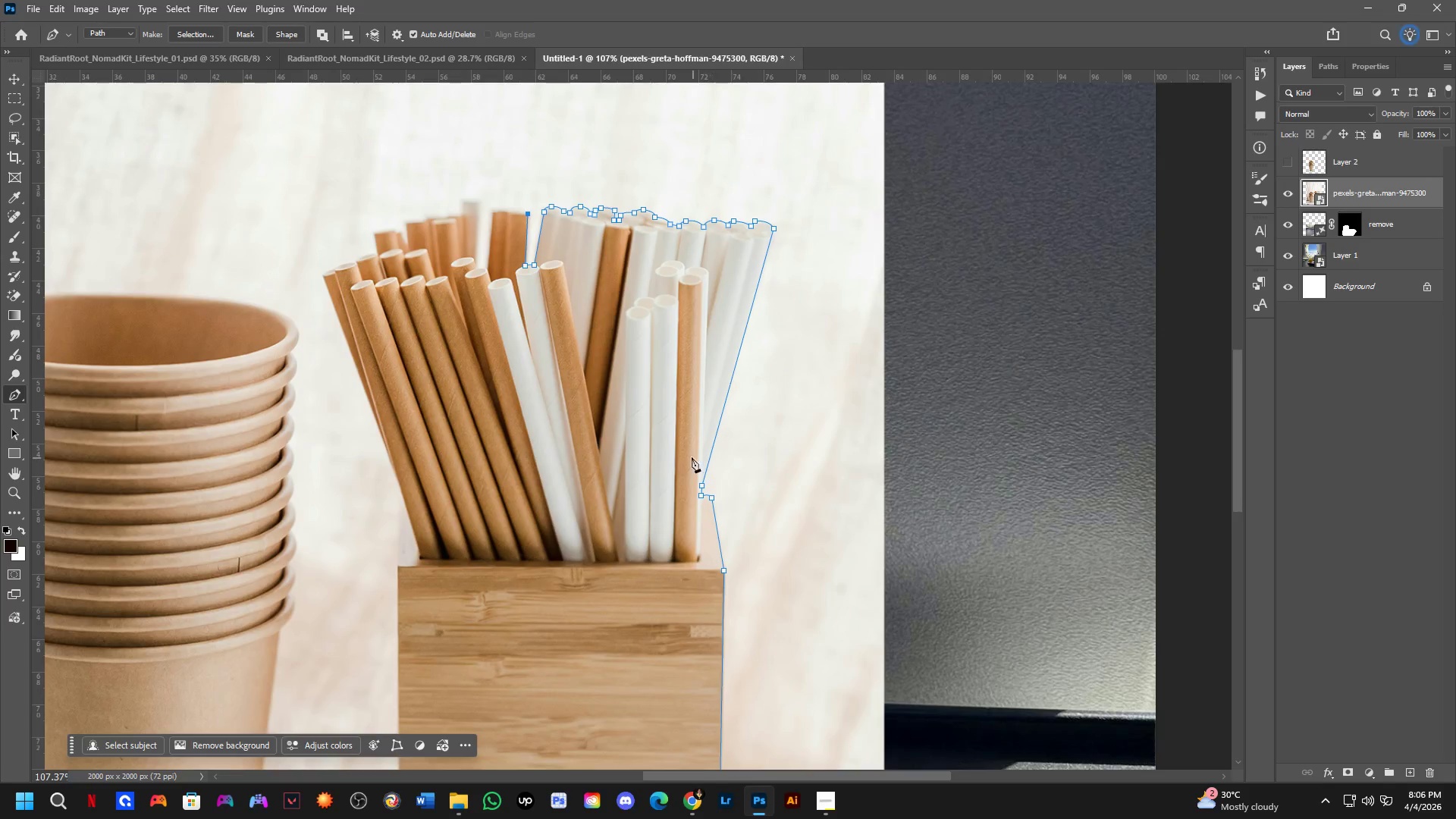 
scroll: coordinate [688, 454], scroll_direction: up, amount: 21.0
 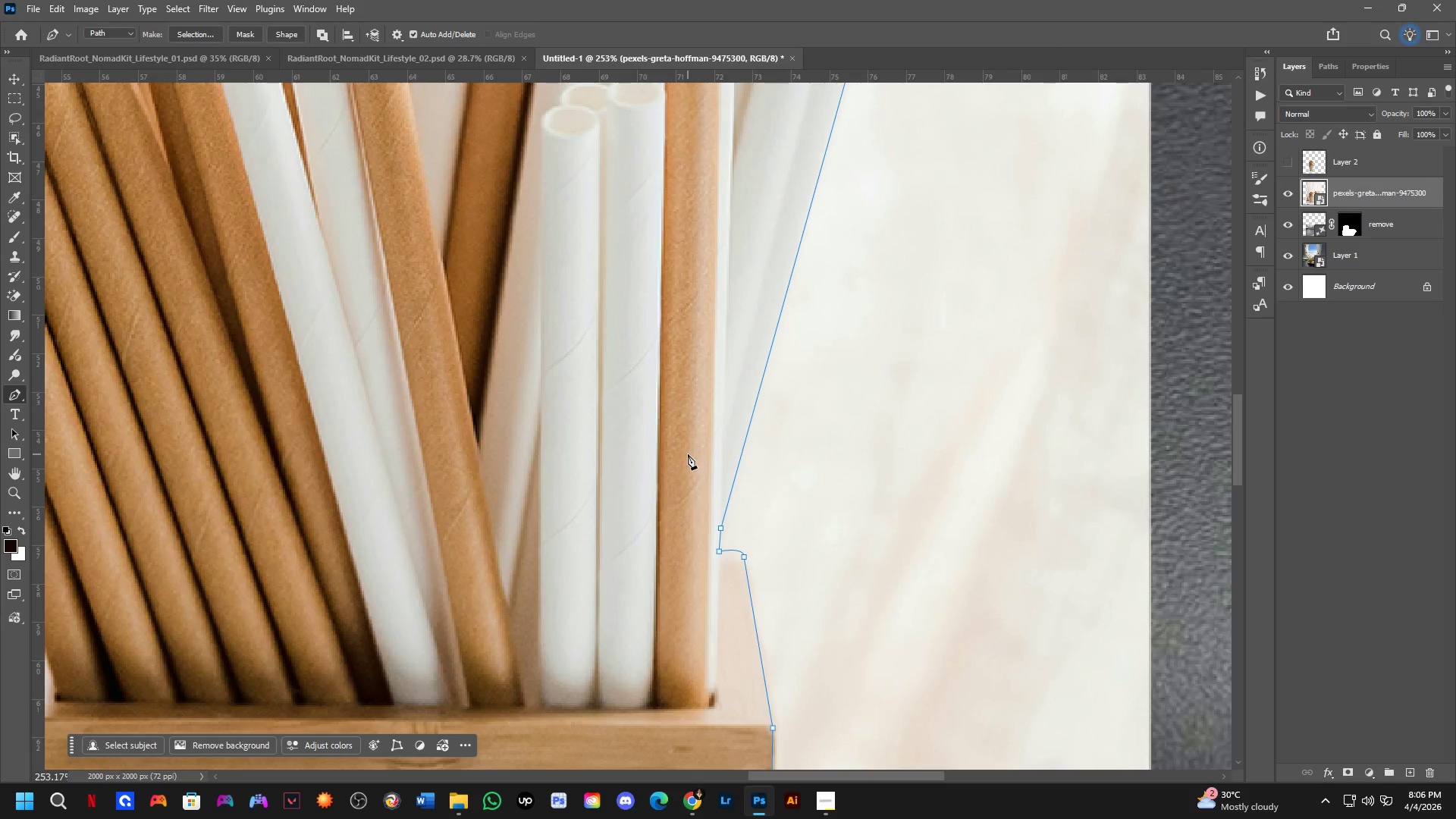 
hold_key(key=Space, duration=0.44)
 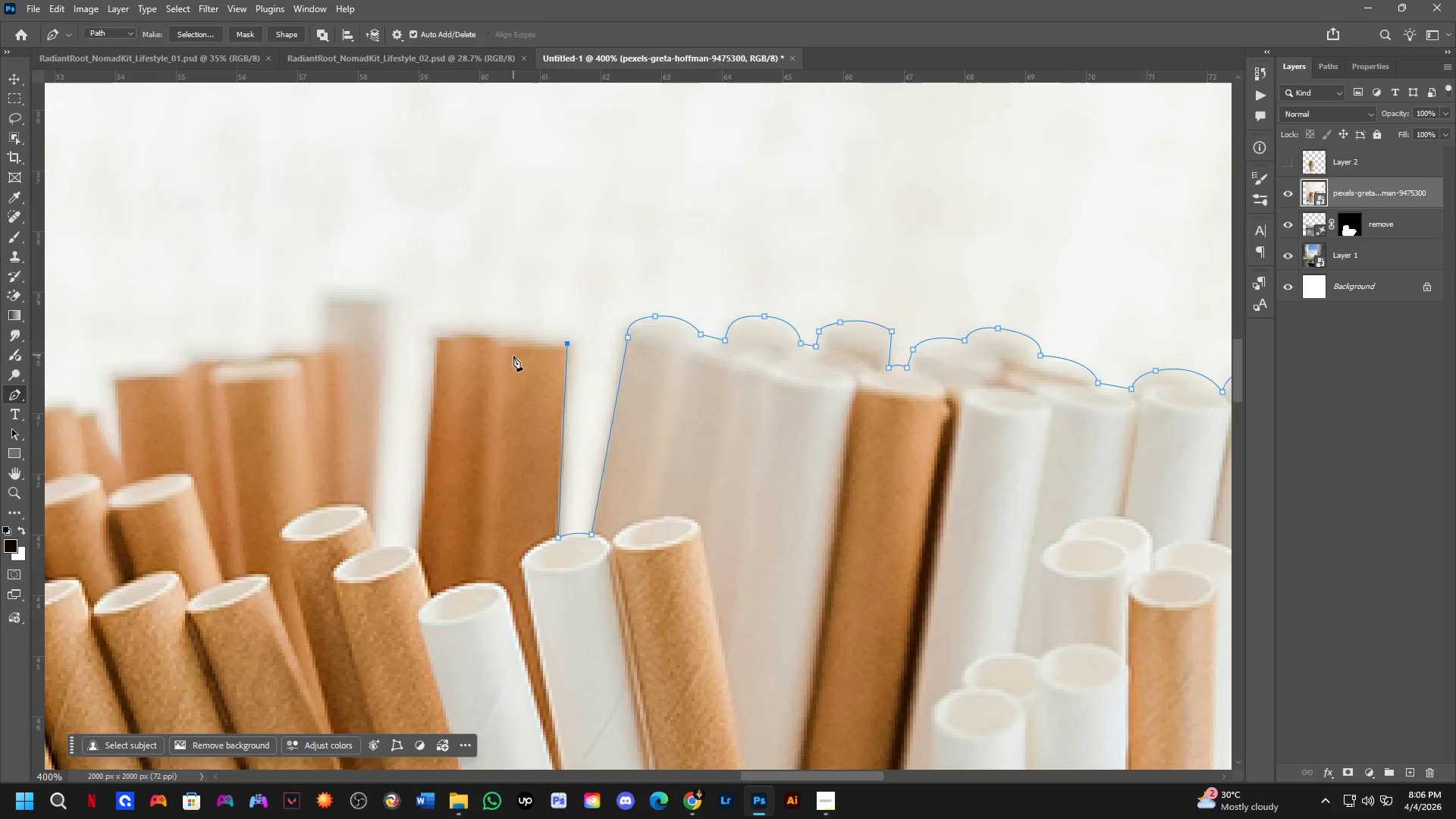 
left_click_drag(start_coordinate=[458, 343], to_coordinate=[504, 460])
 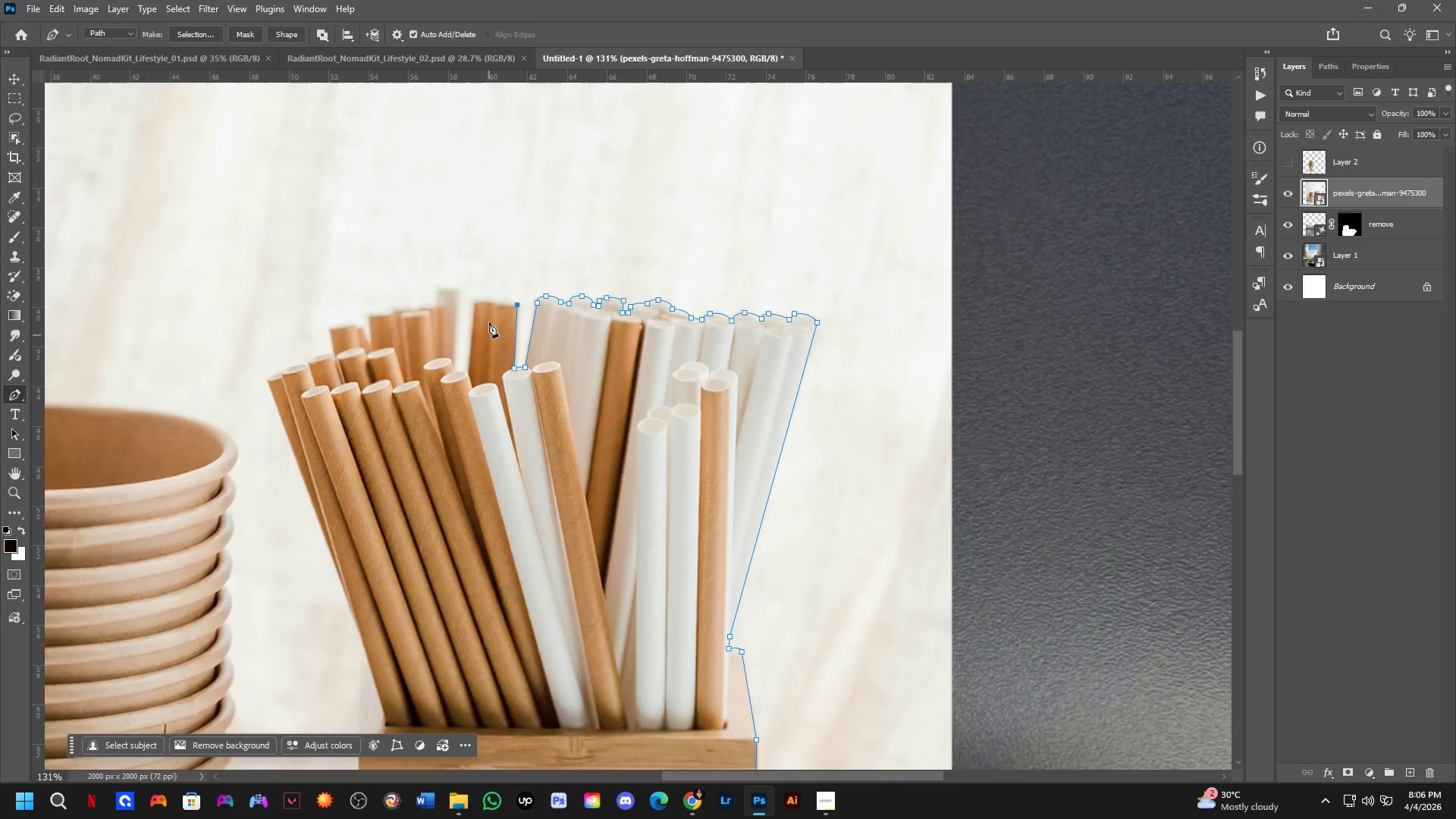 
scroll: coordinate [593, 485], scroll_direction: down, amount: 7.0
 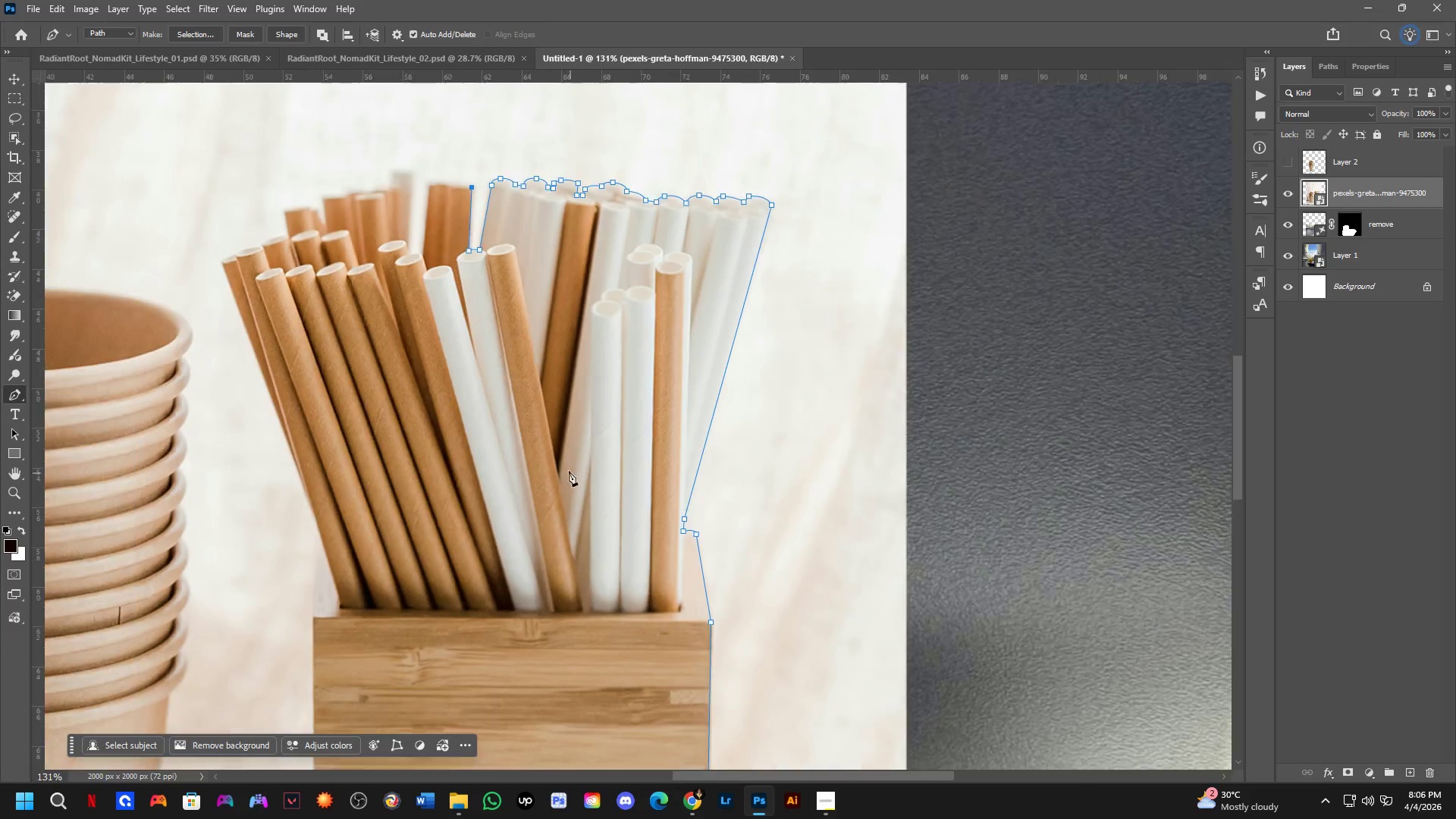 
key(Shift+ShiftLeft)
 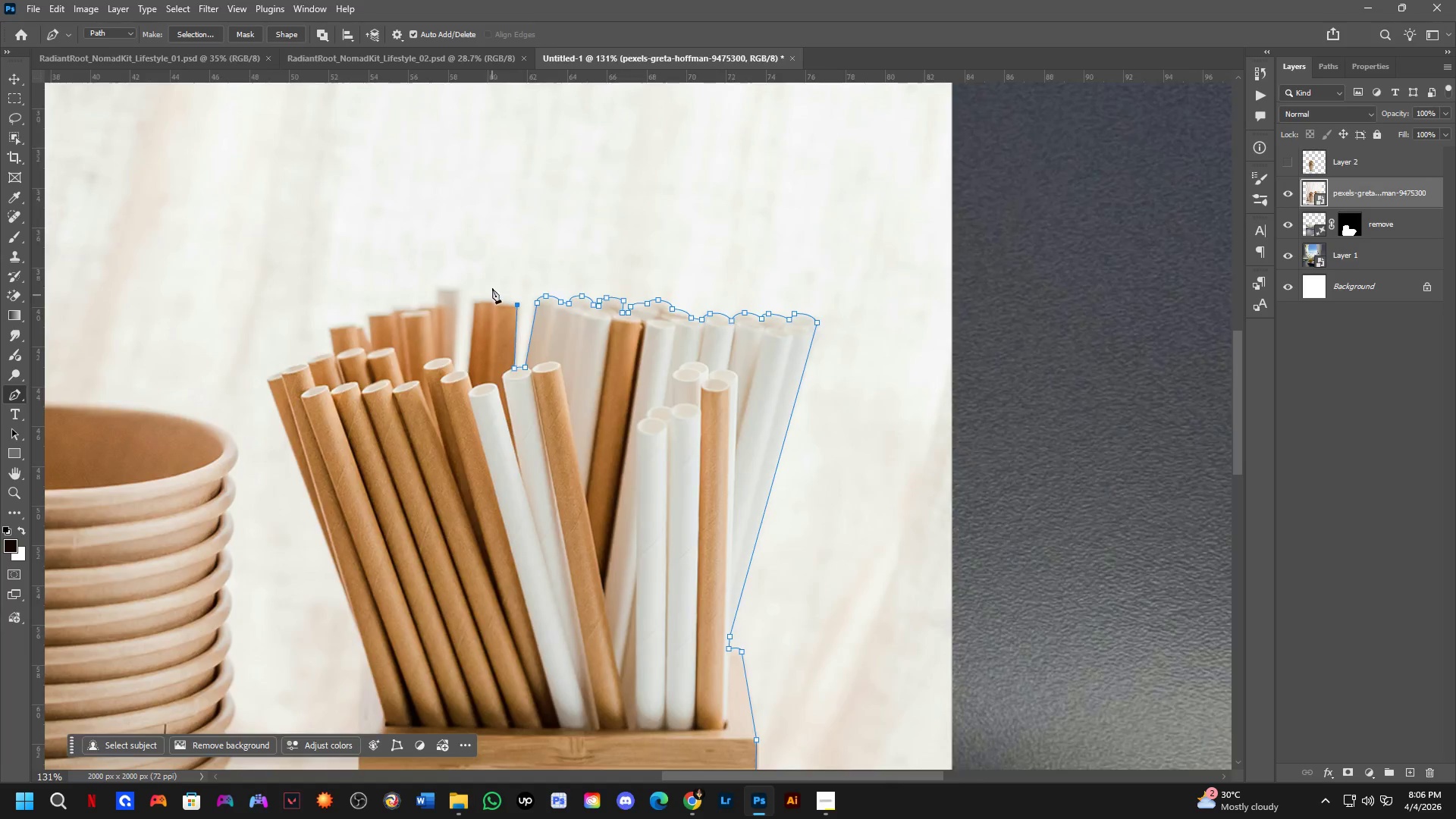 
scroll: coordinate [513, 356], scroll_direction: up, amount: 5.0
 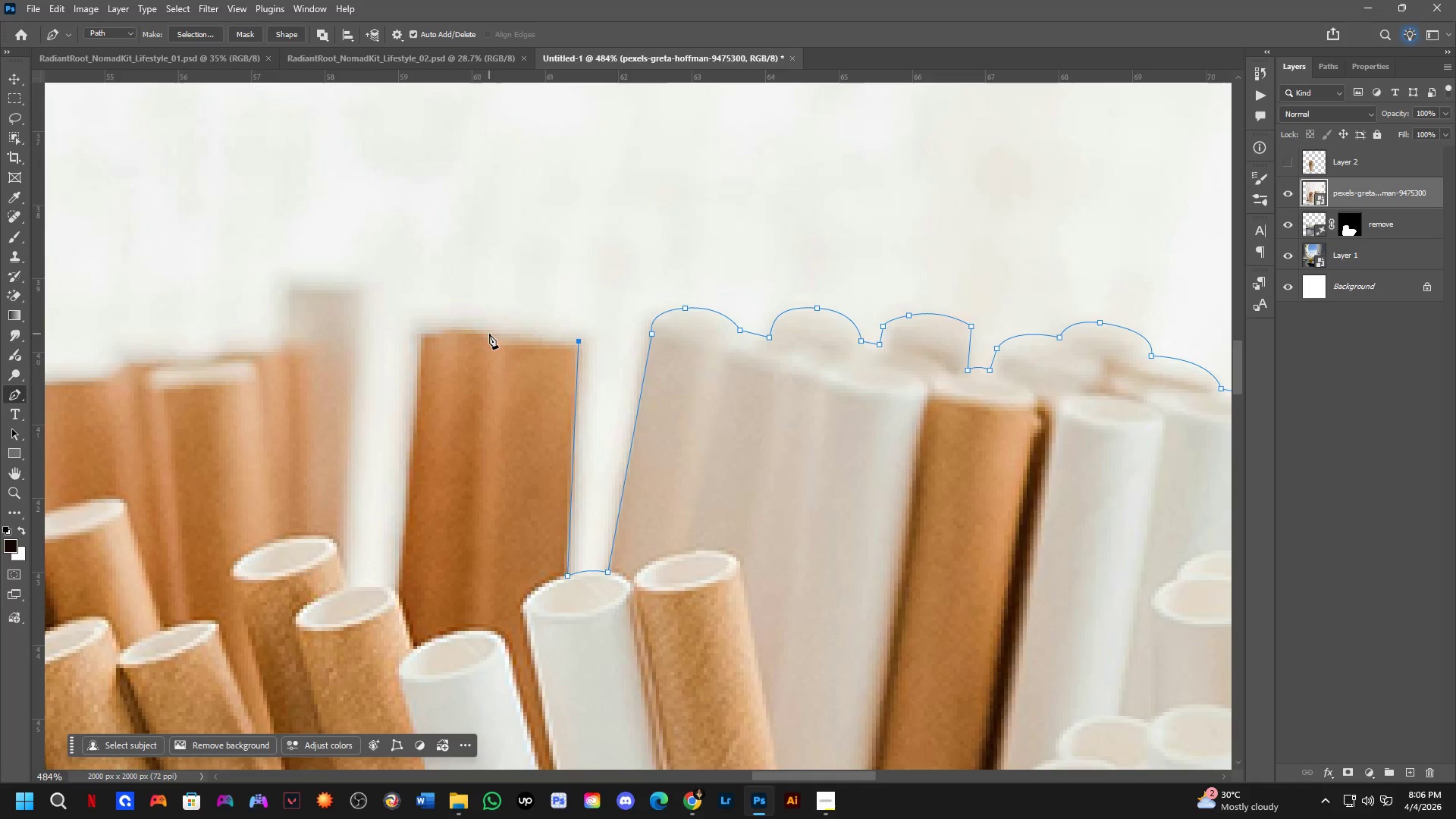 
left_click_drag(start_coordinate=[497, 335], to_coordinate=[446, 341])
 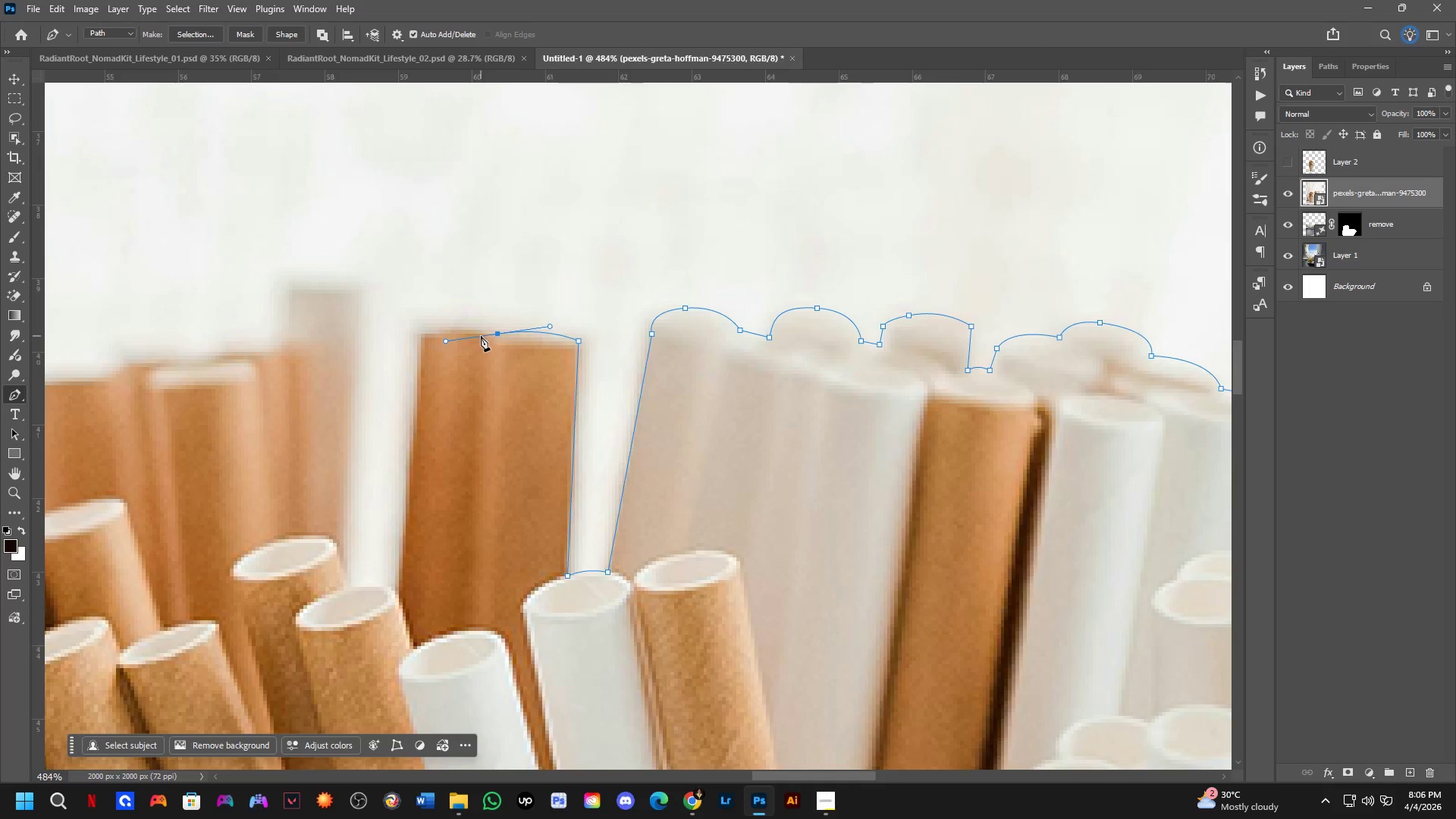 
hold_key(key=AltLeft, duration=0.83)
left_click([497, 330])
 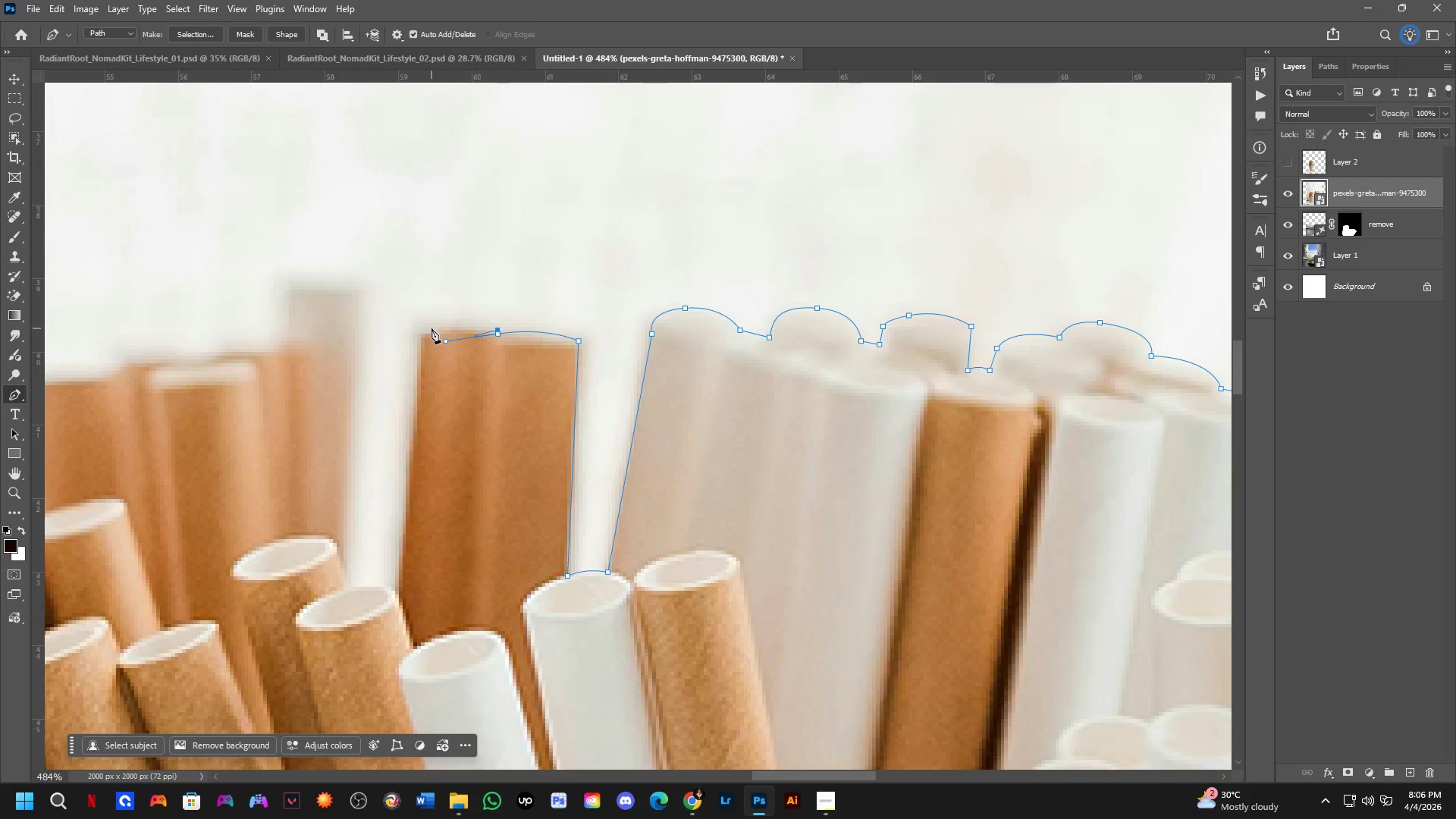 
key(Control+ControlLeft)
 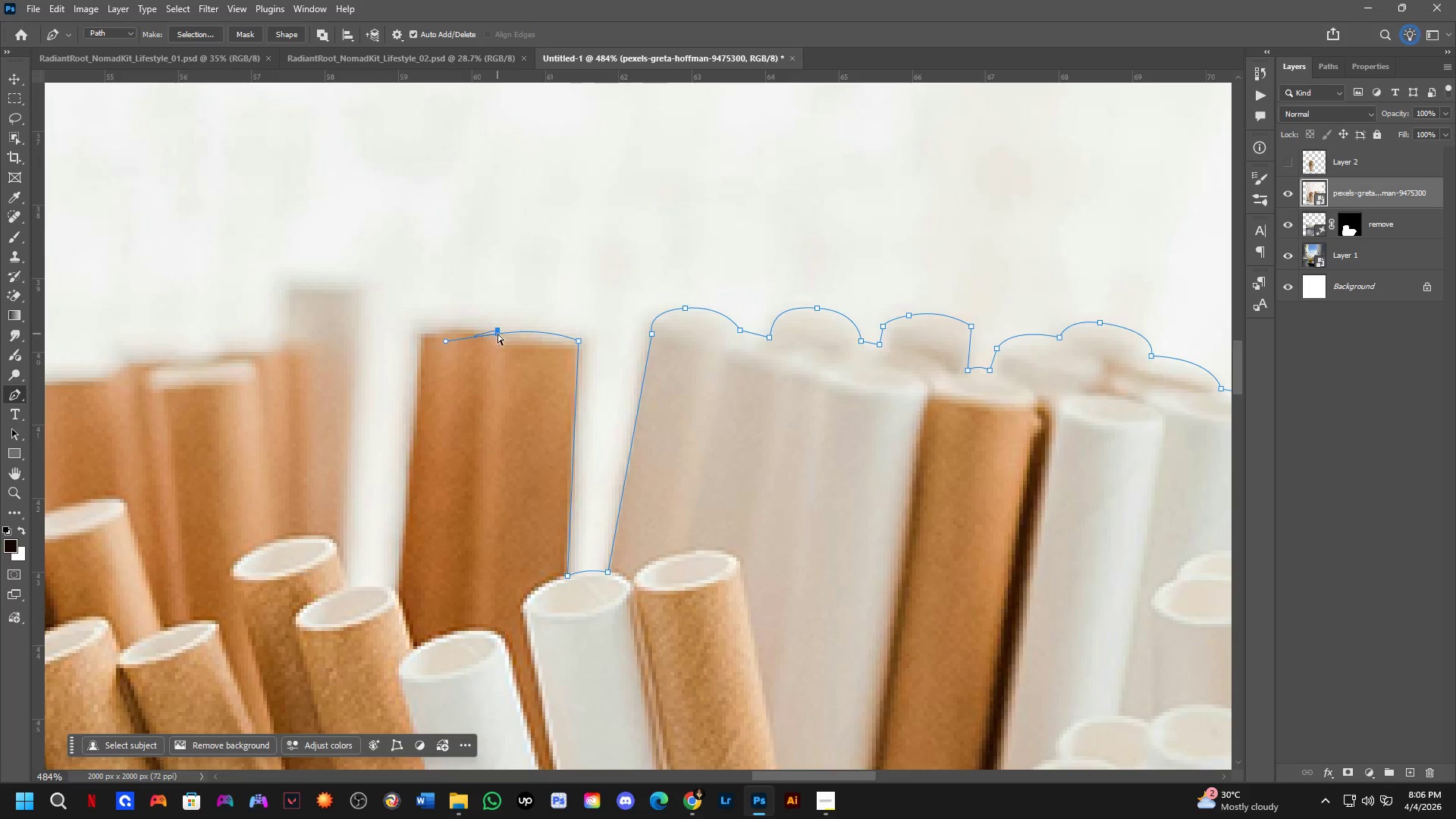 
key(Control+Z)
 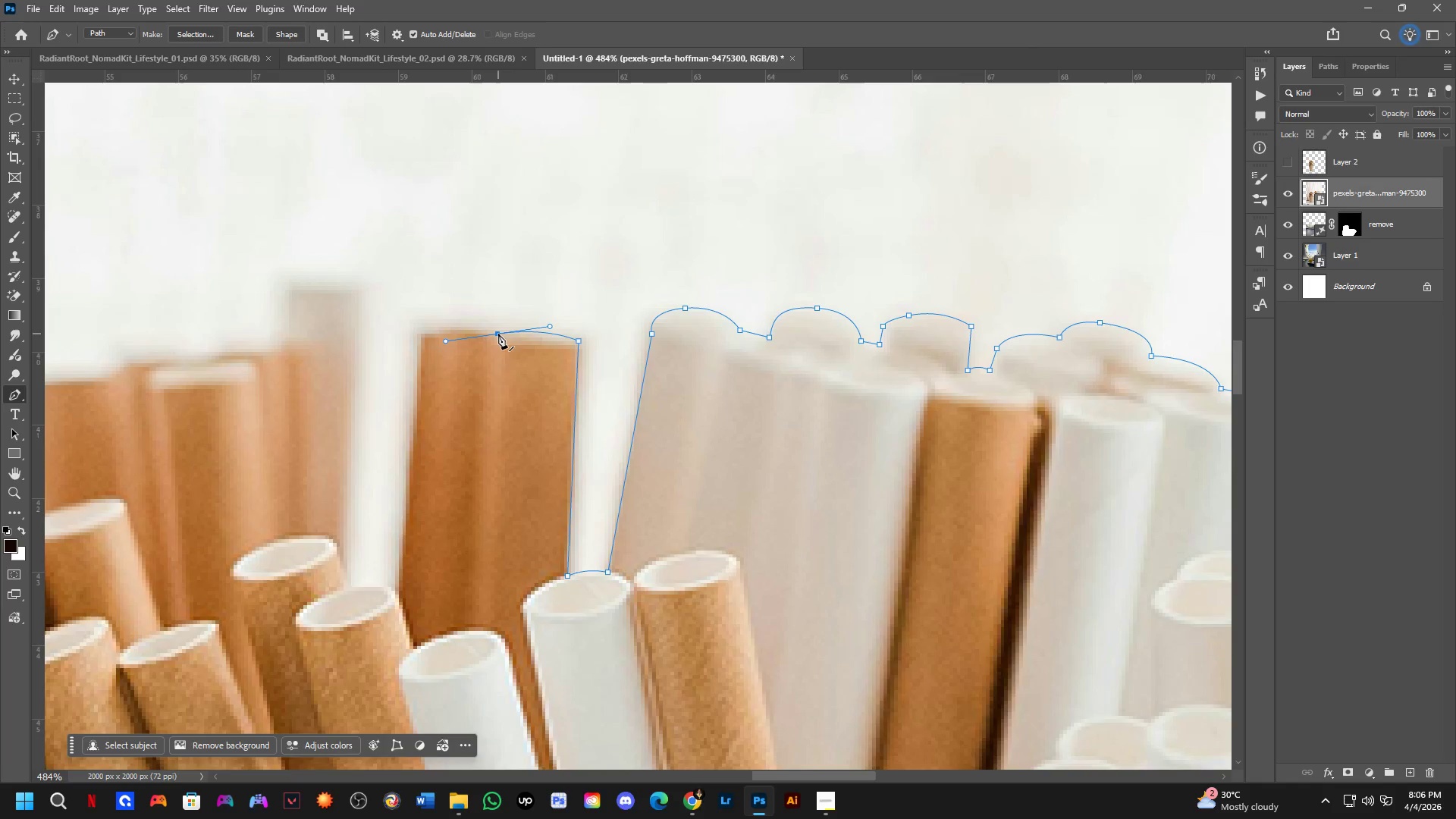 
key(Alt+AltLeft)
 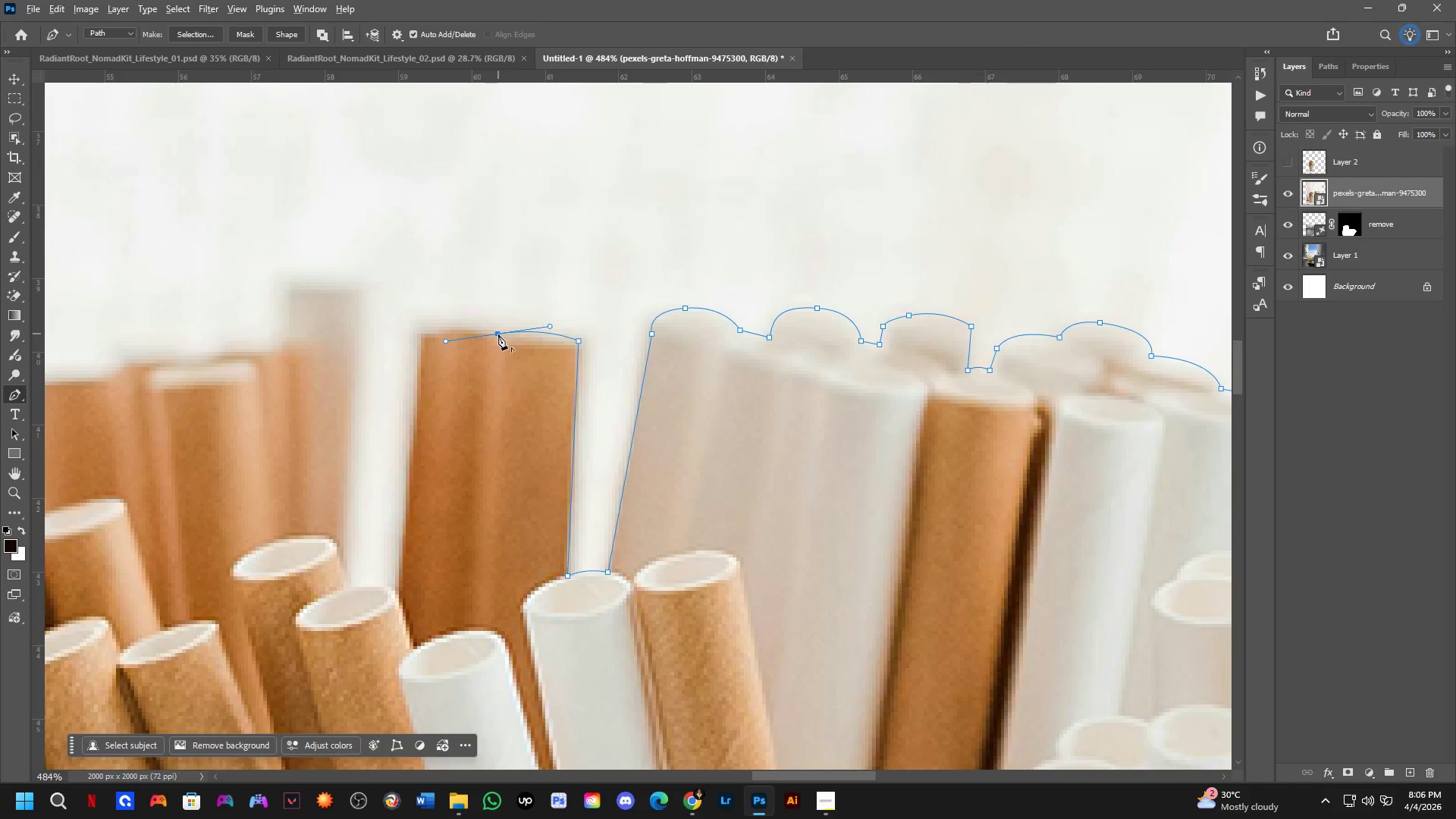 
left_click([498, 334])
 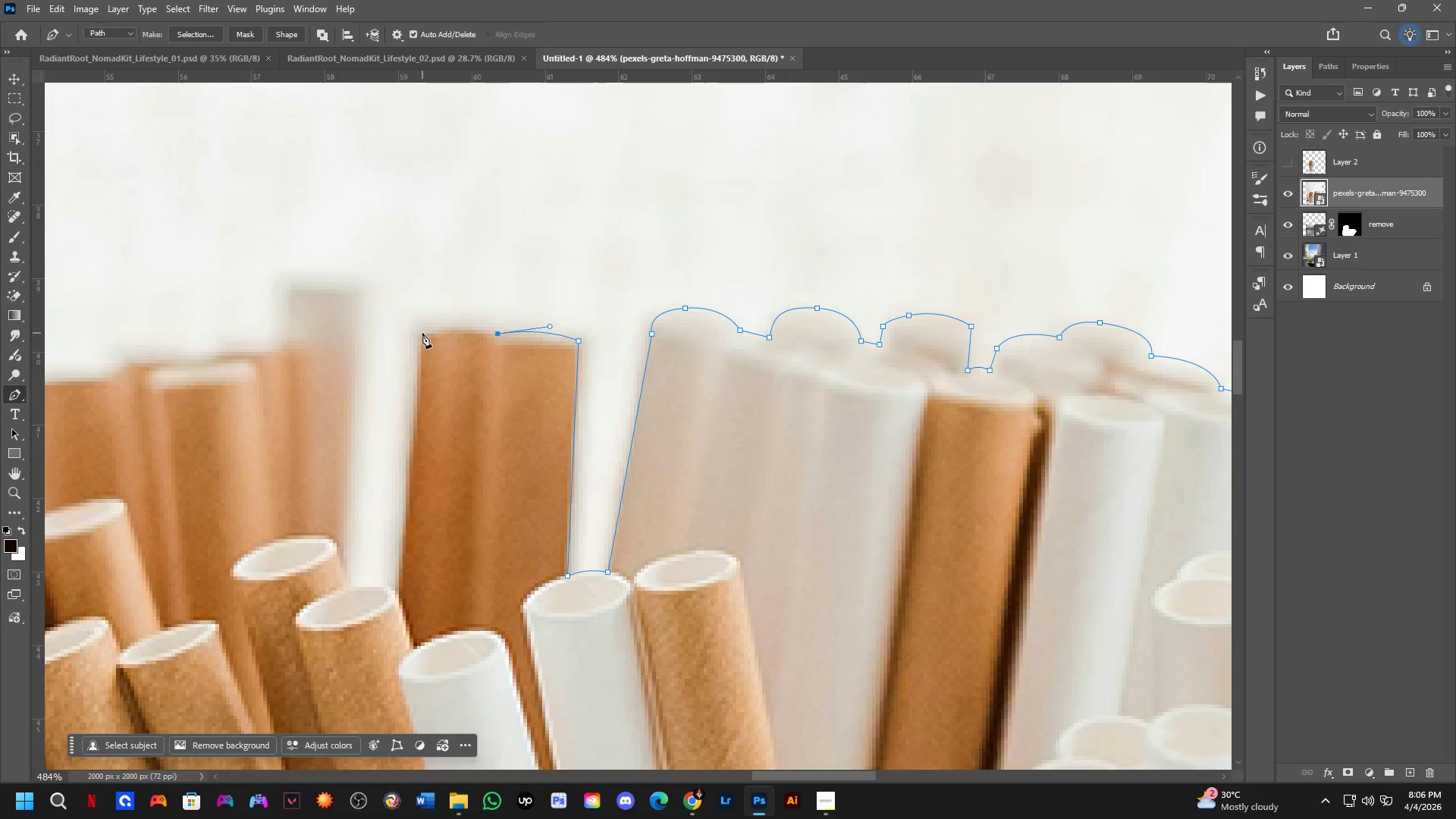 
left_click_drag(start_coordinate=[416, 333], to_coordinate=[359, 351])
 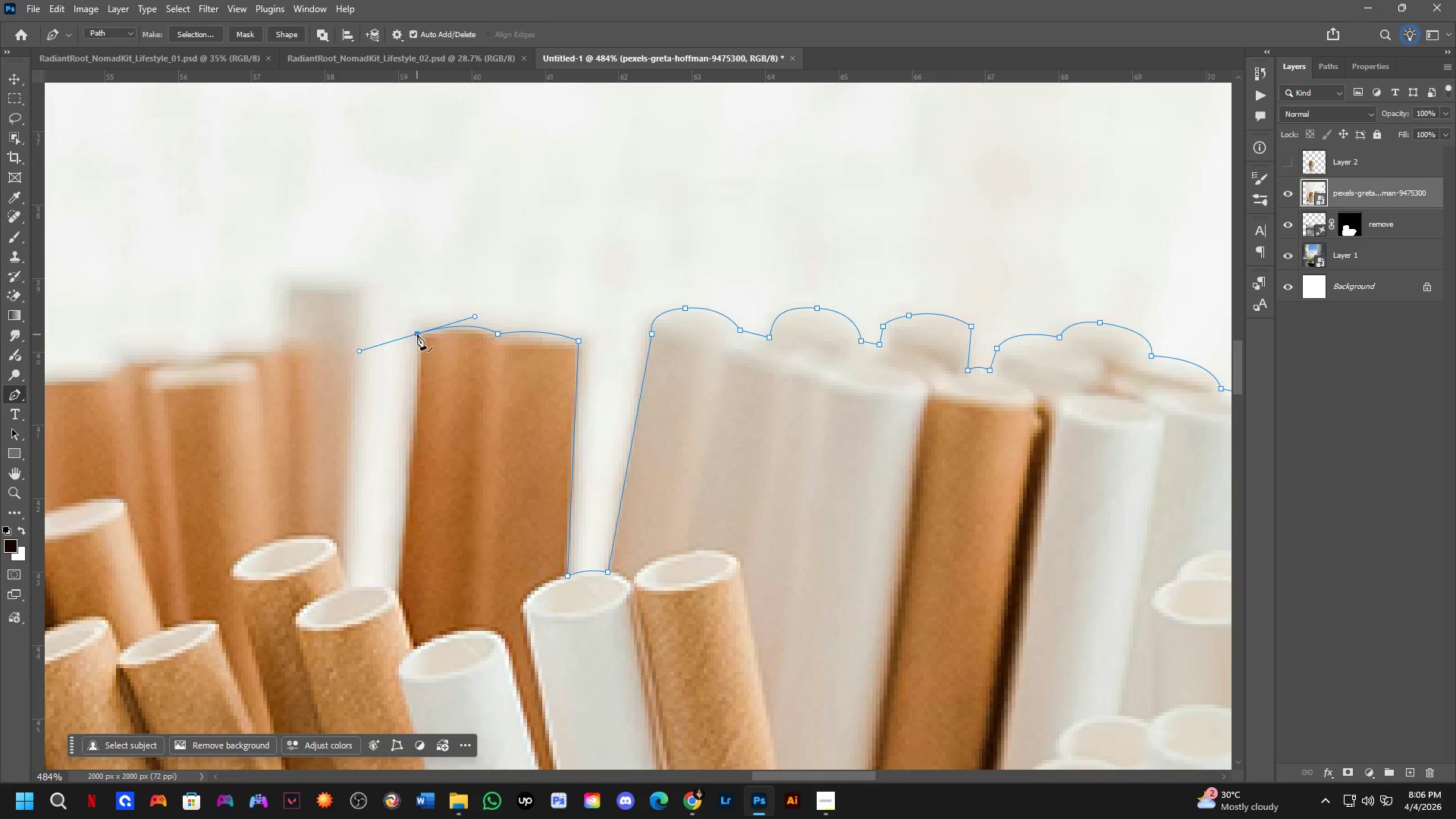 
key(Alt+AltLeft)
 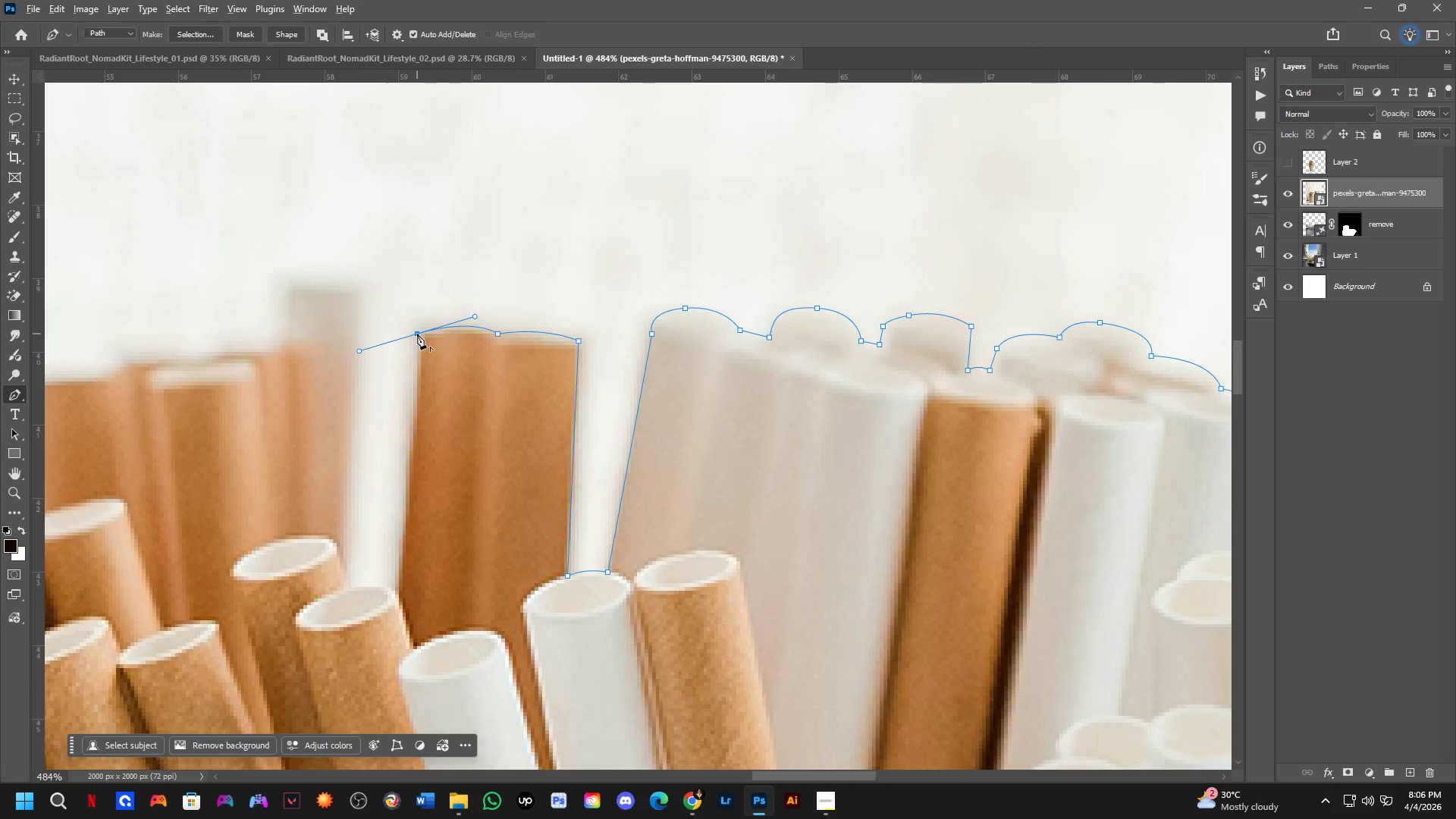 
left_click([417, 334])
 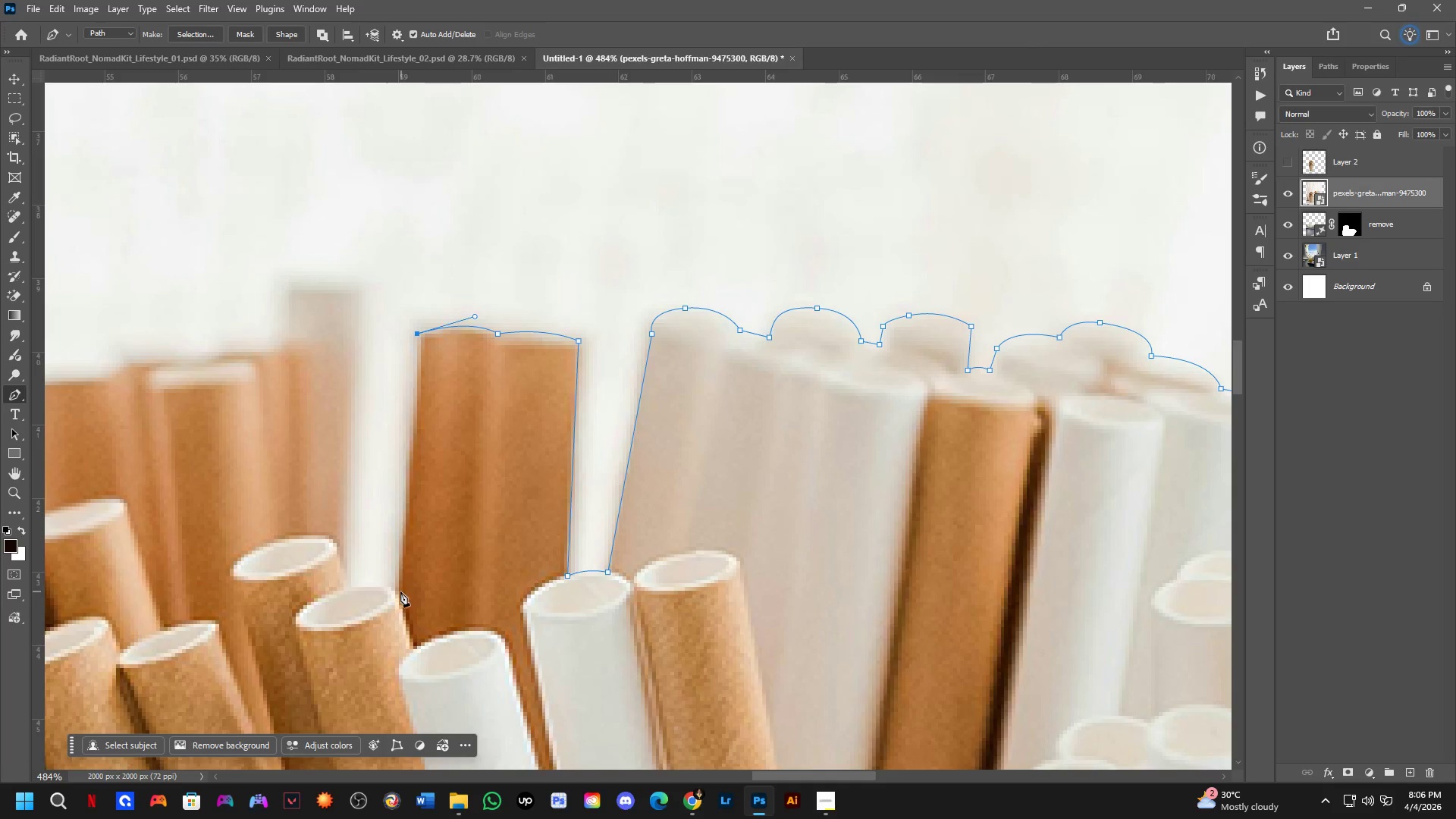 
left_click([397, 592])
 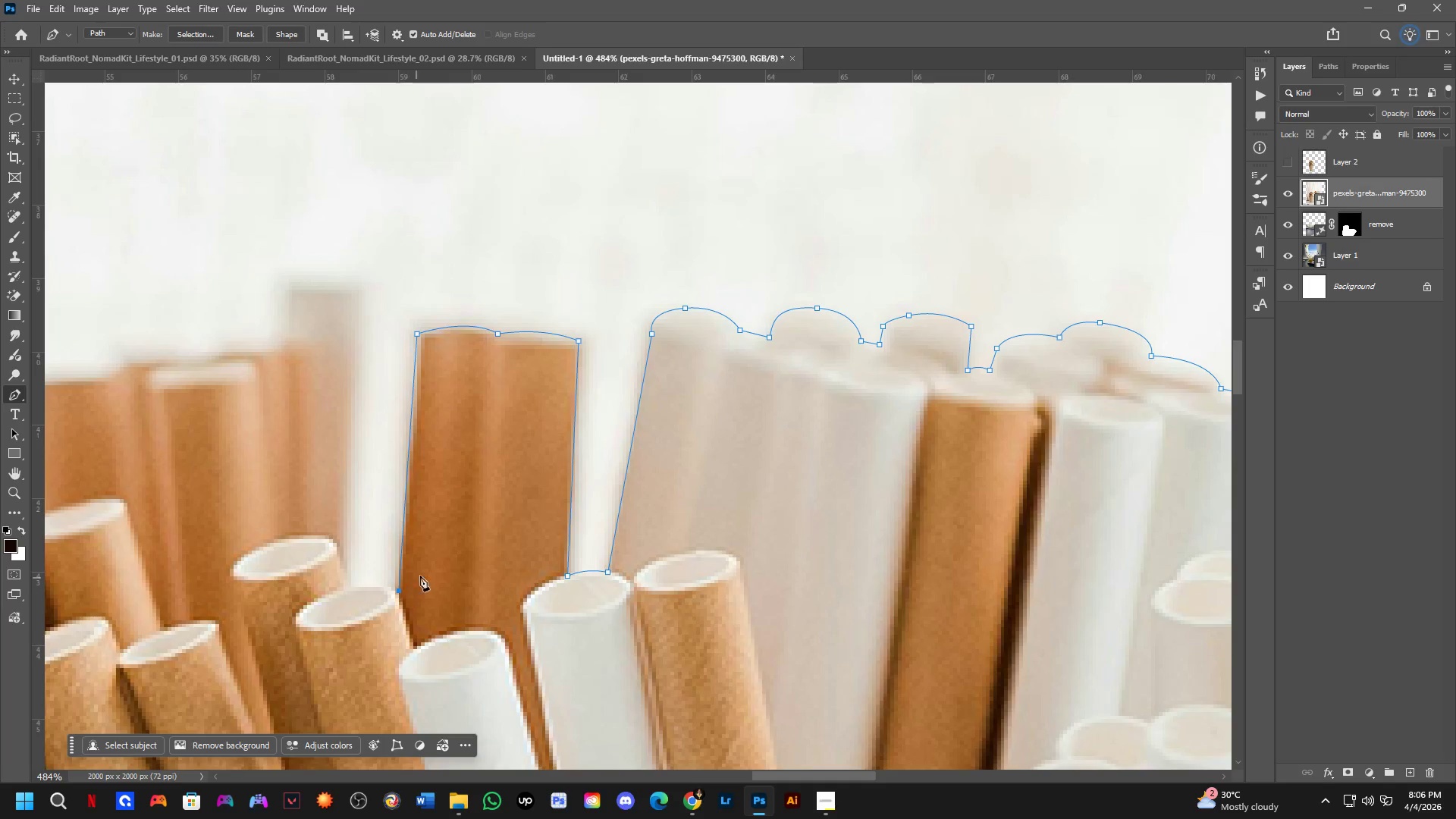 
hold_key(key=Space, duration=0.69)
 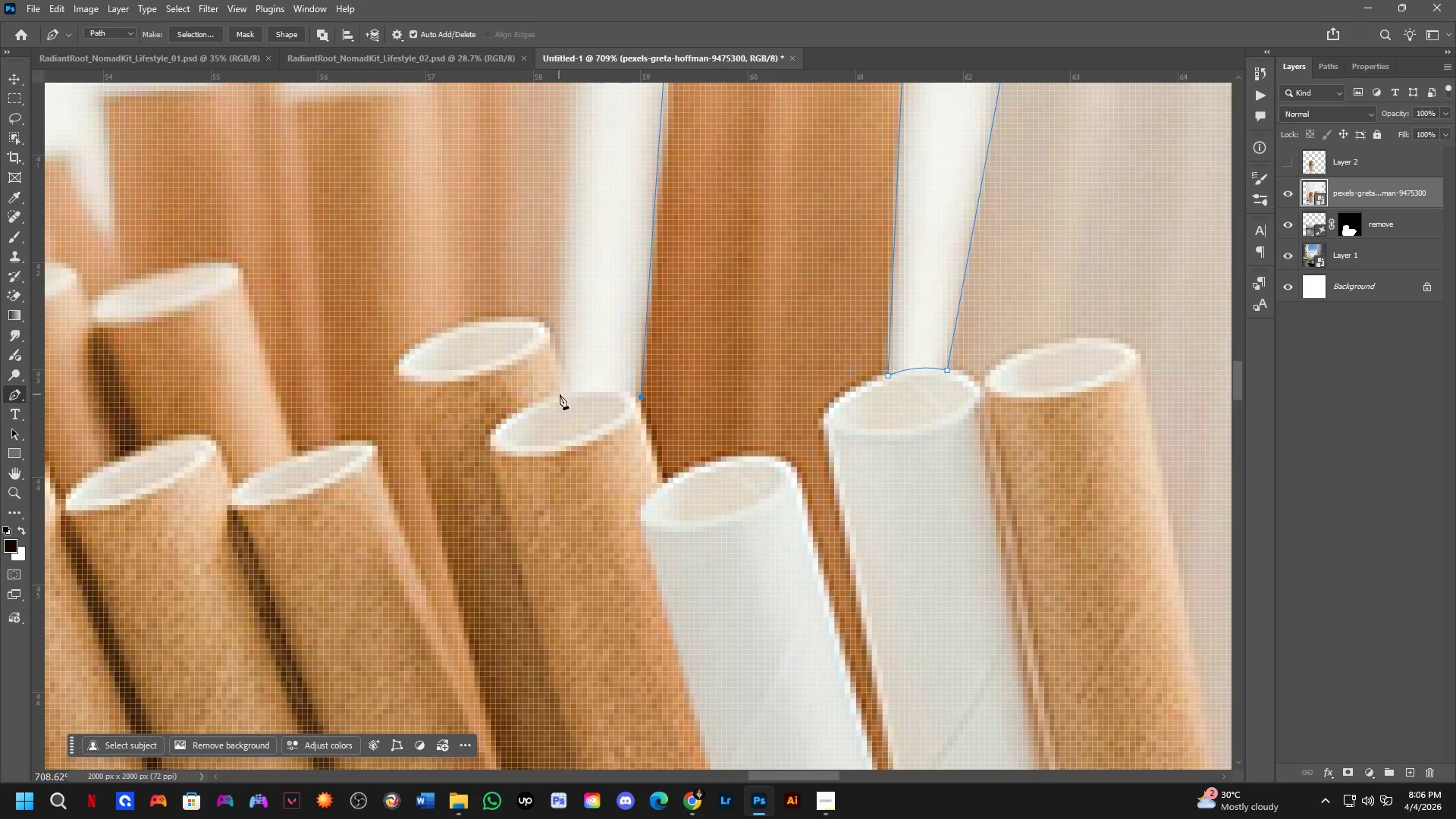 
left_click_drag(start_coordinate=[443, 559], to_coordinate=[665, 368])
 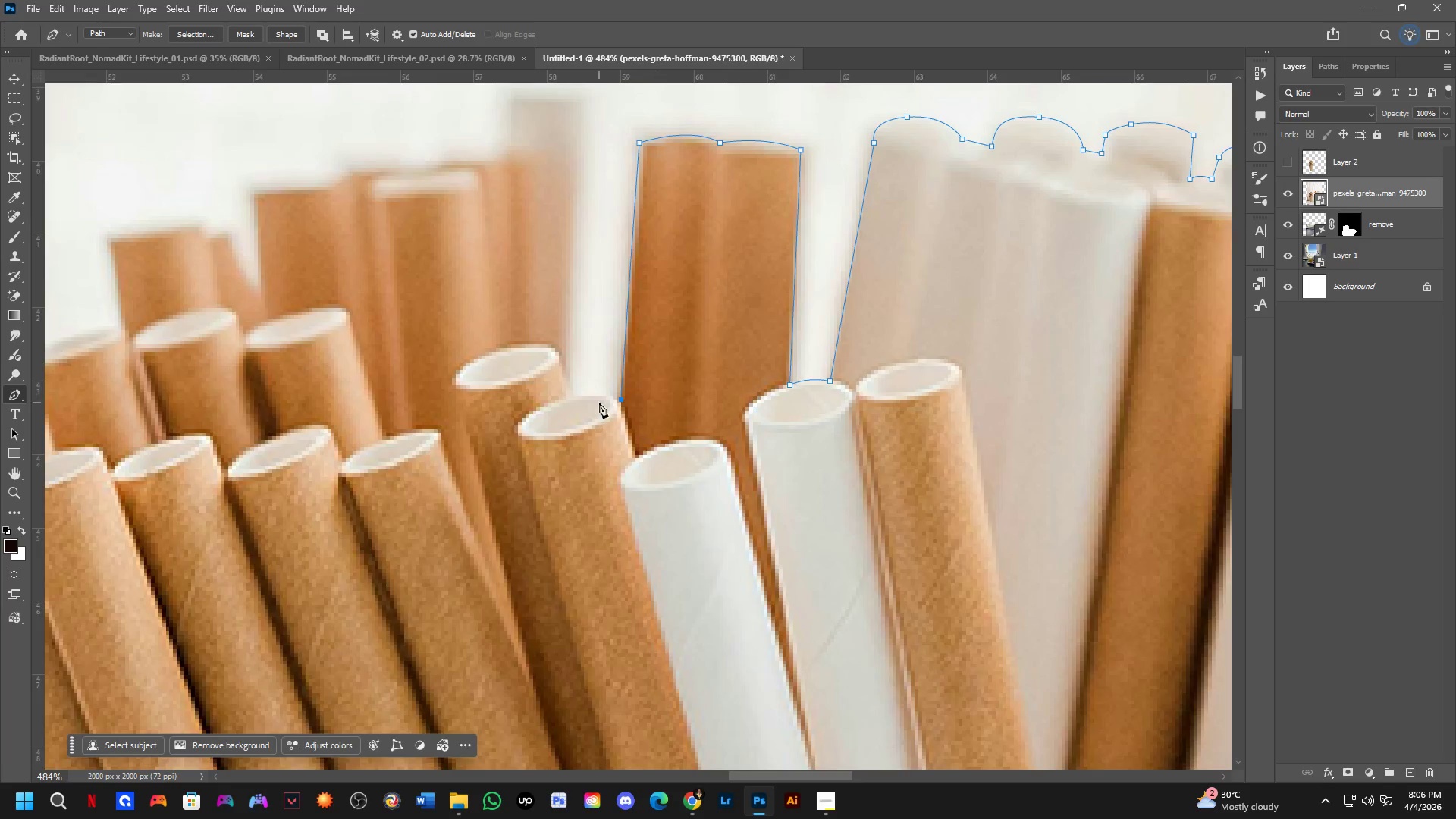 
scroll: coordinate [548, 413], scroll_direction: up, amount: 4.0
 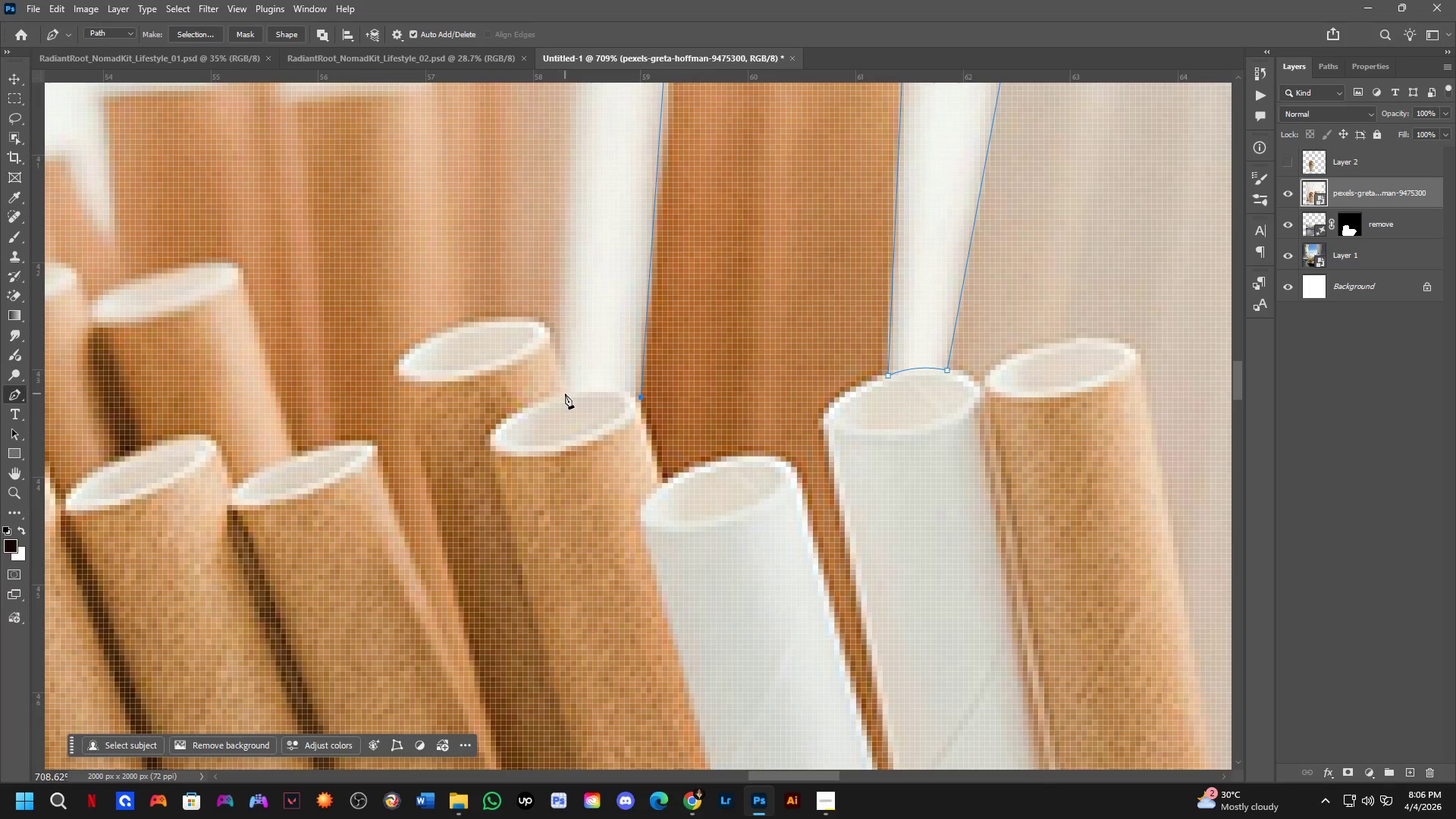 
scroll: coordinate [569, 397], scroll_direction: down, amount: 3.0
 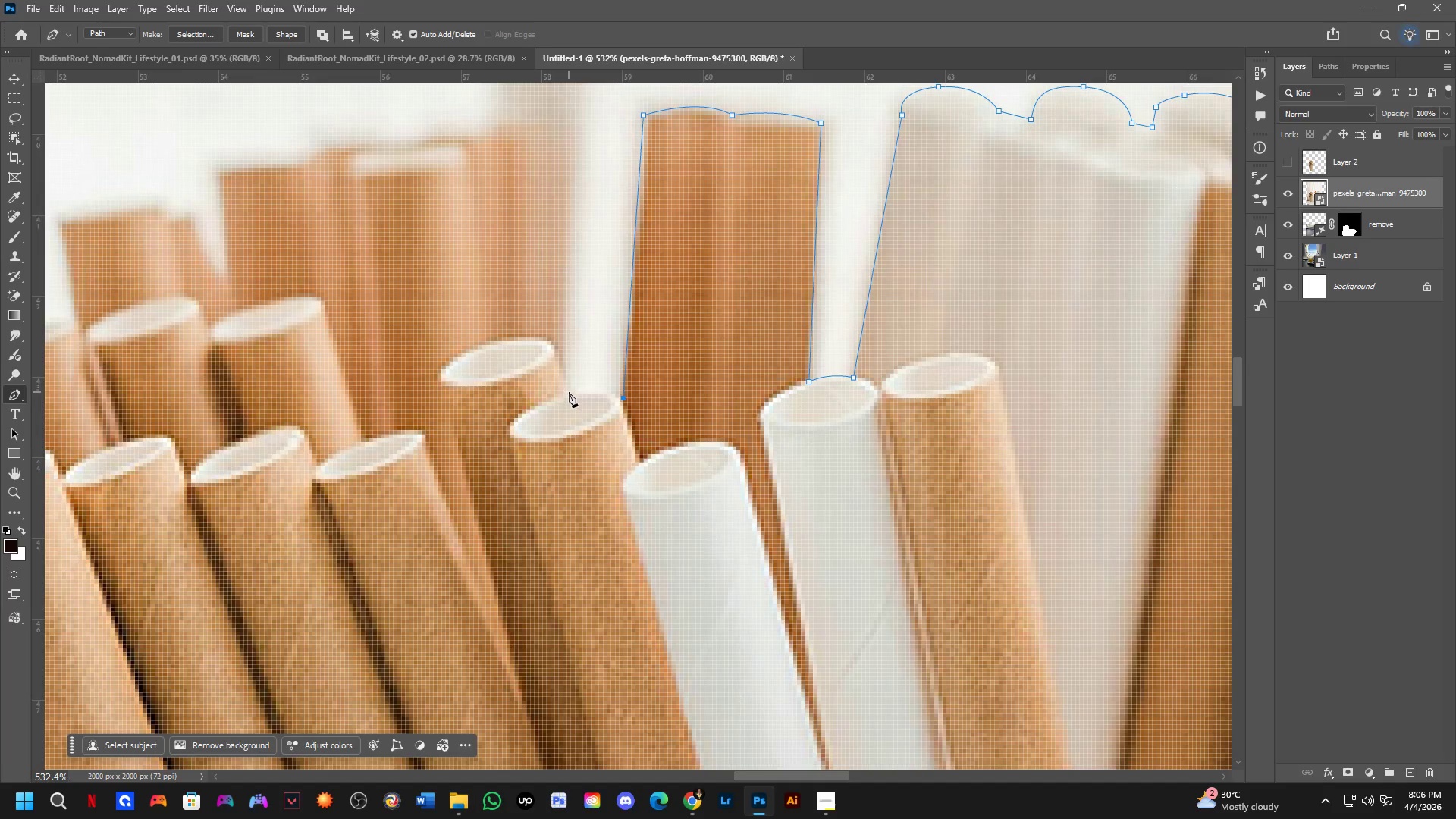 
left_click_drag(start_coordinate=[568, 392], to_coordinate=[529, 406])
 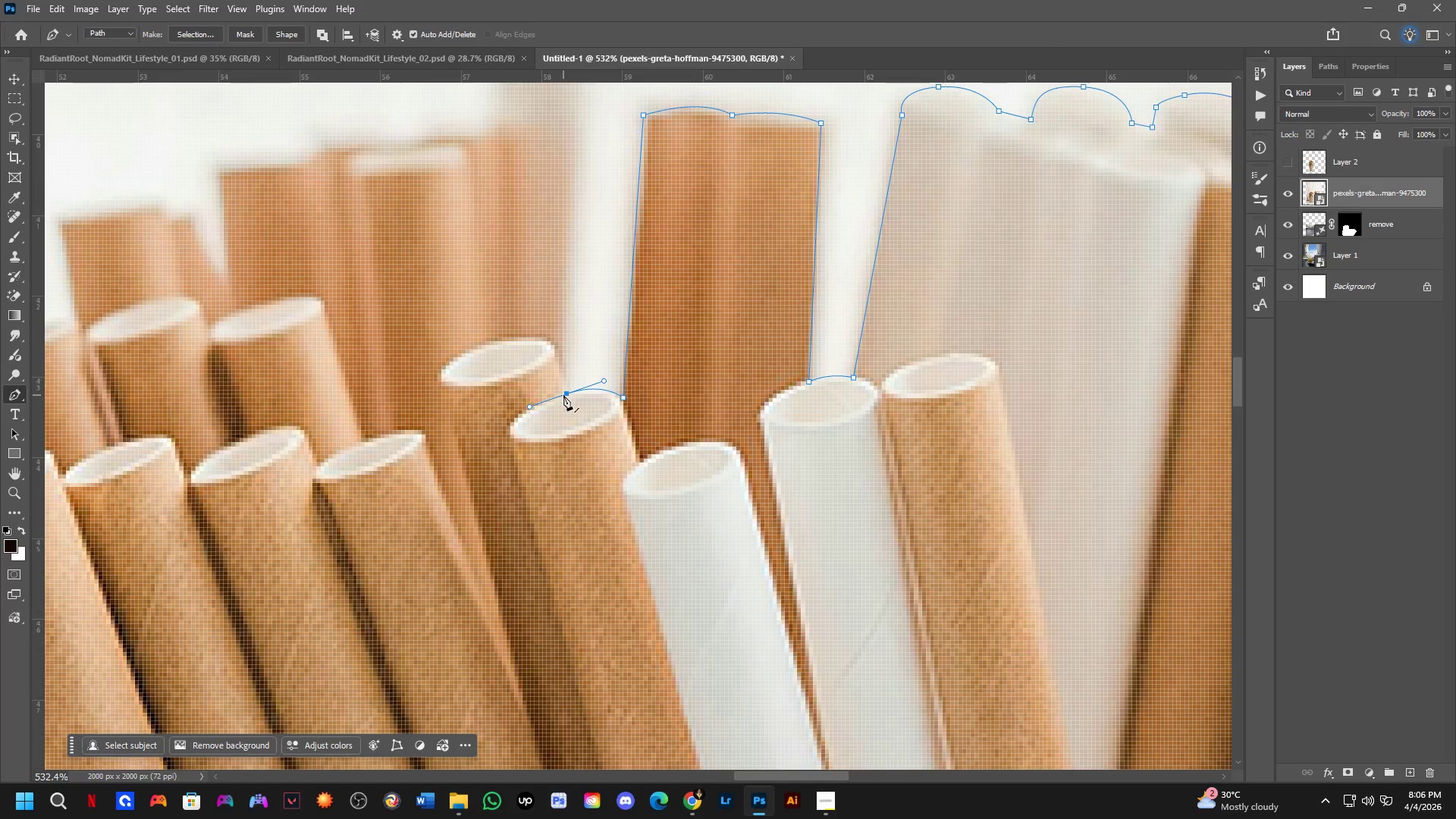 
hold_key(key=AltLeft, duration=0.38)
left_click([566, 394])
 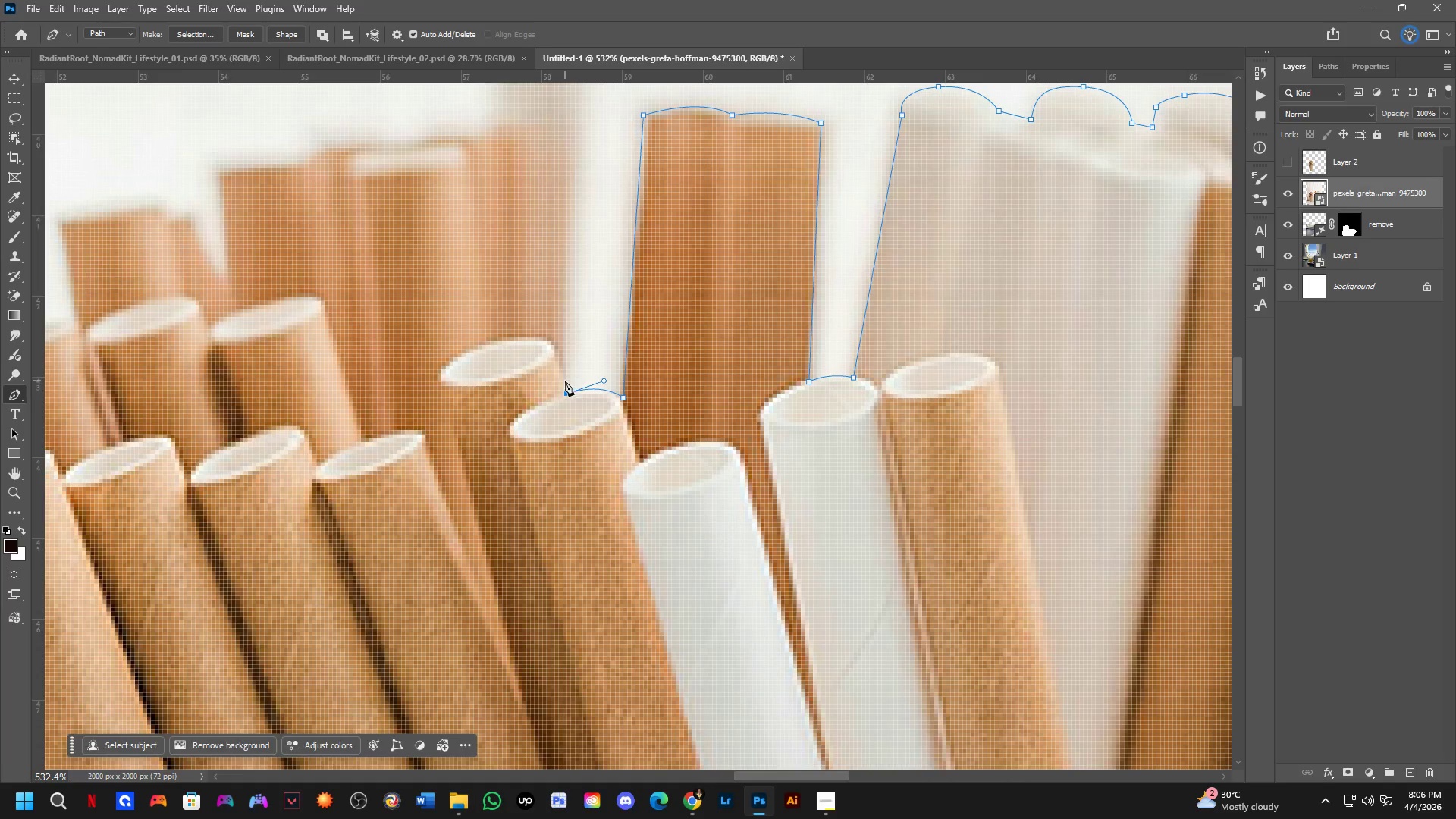 
double_click([565, 381])
 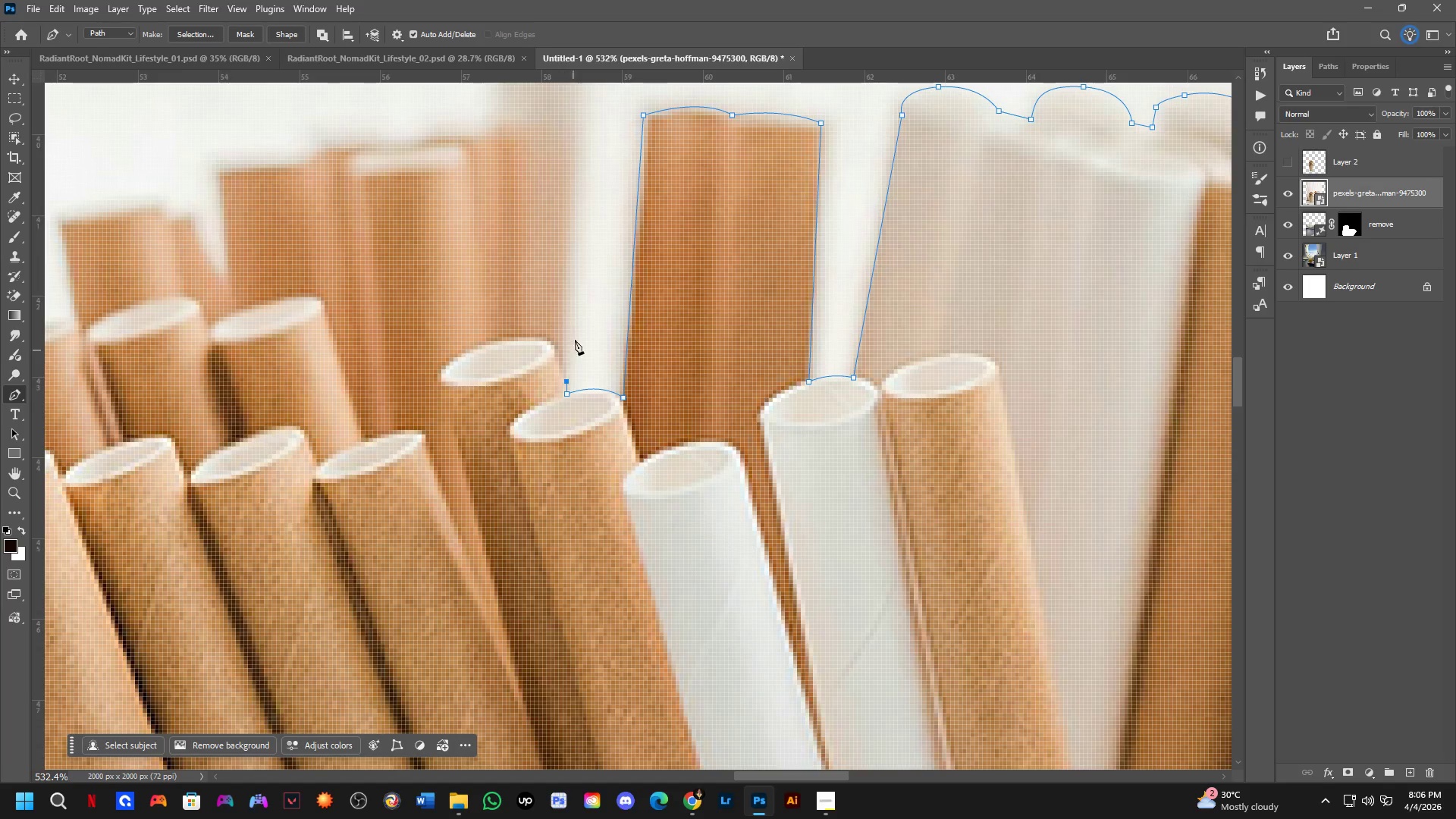 
hold_key(key=Space, duration=0.61)
 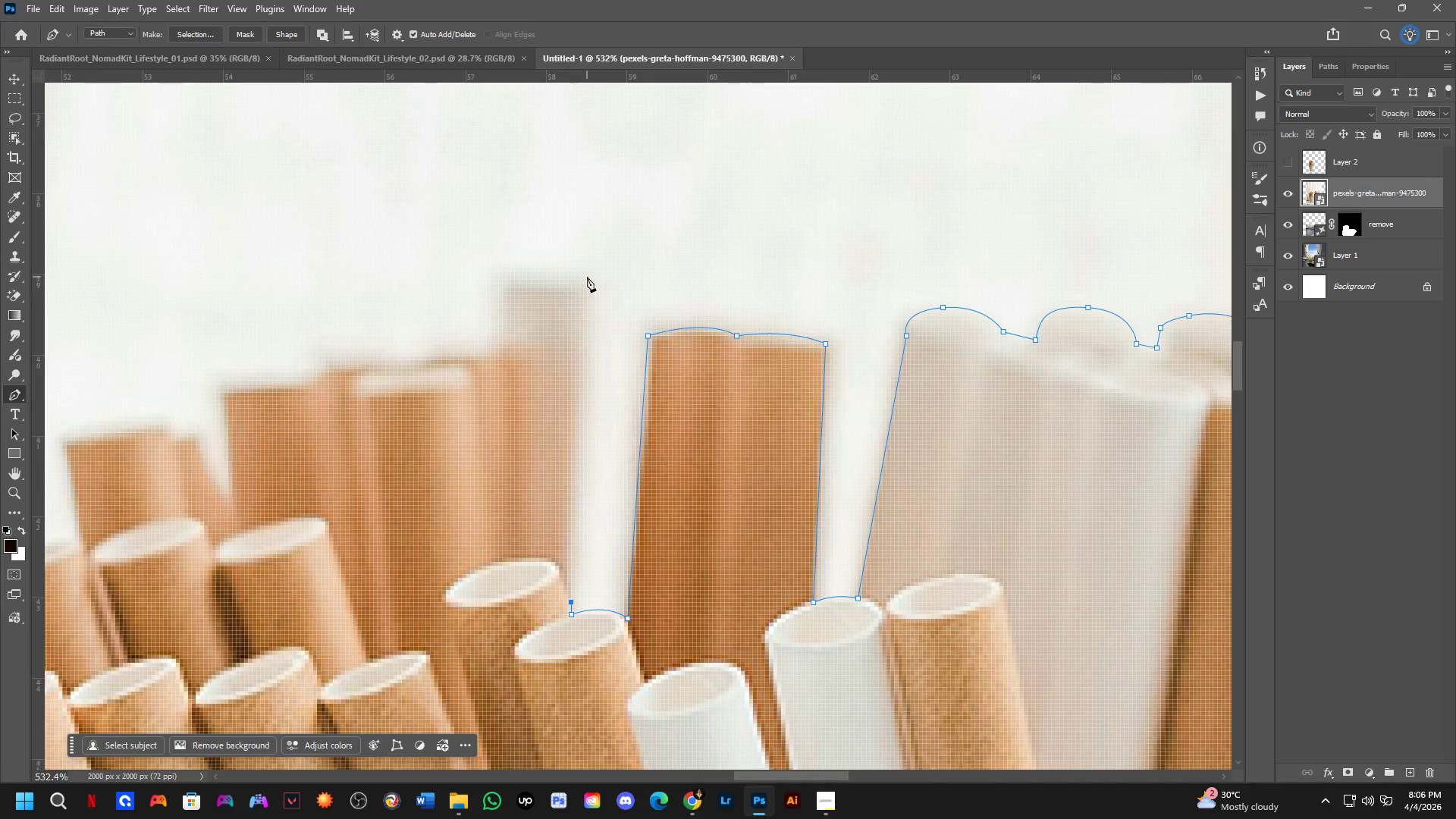 
left_click_drag(start_coordinate=[582, 281], to_coordinate=[587, 501])
 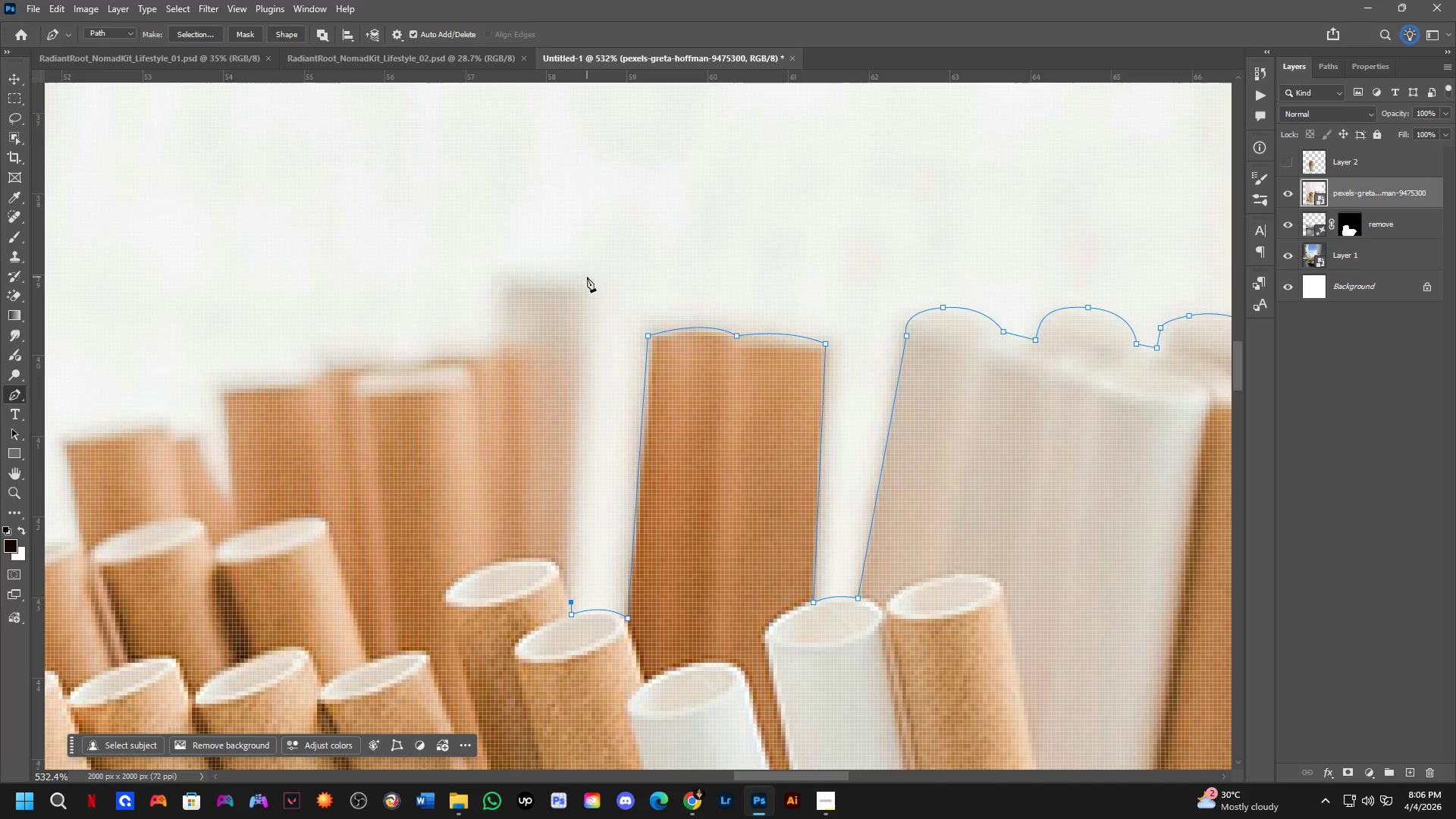 
left_click([587, 277])
 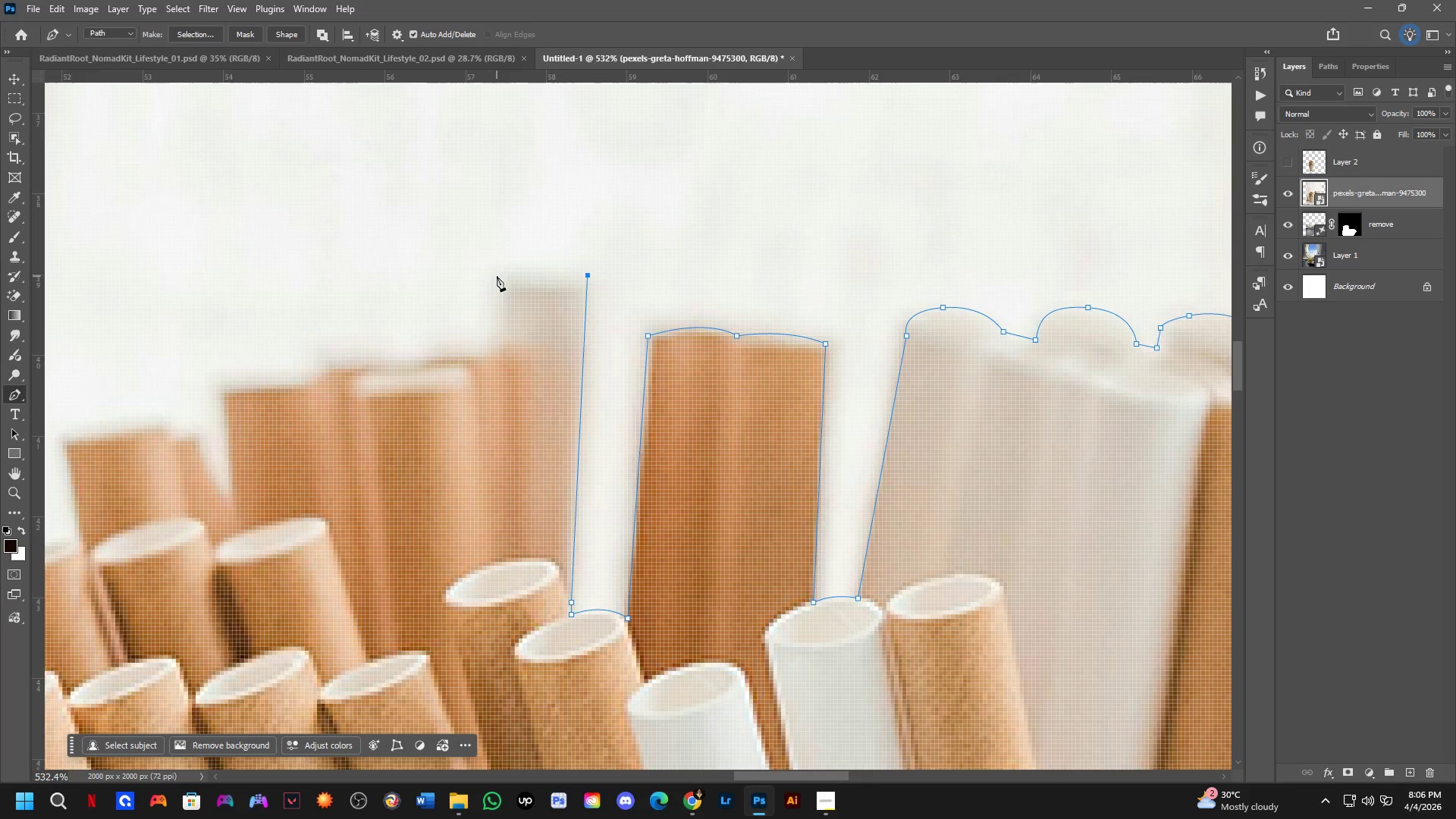 
left_click_drag(start_coordinate=[501, 276], to_coordinate=[475, 300])
 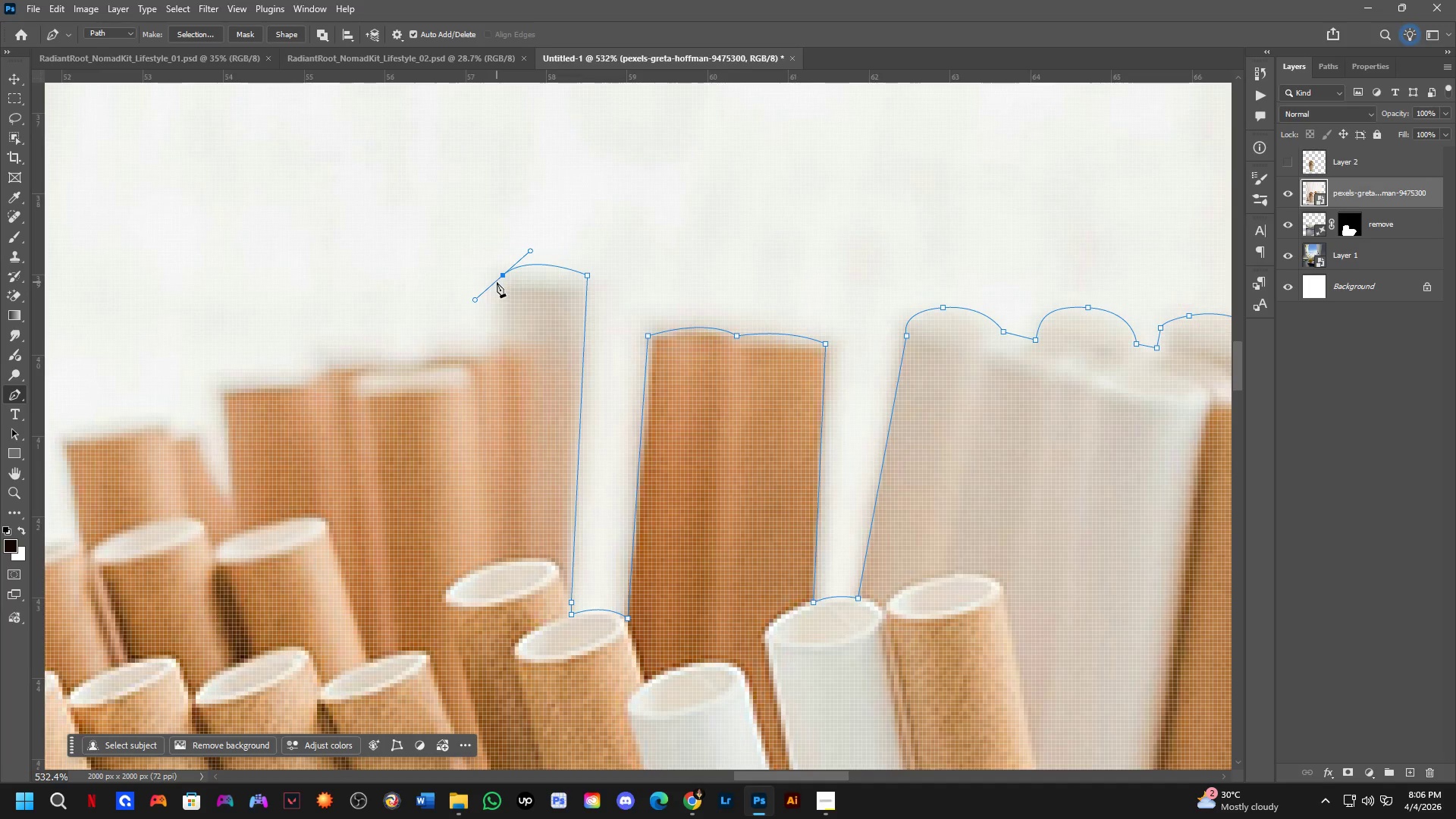 
hold_key(key=AltLeft, duration=0.47)
left_click([501, 274])
 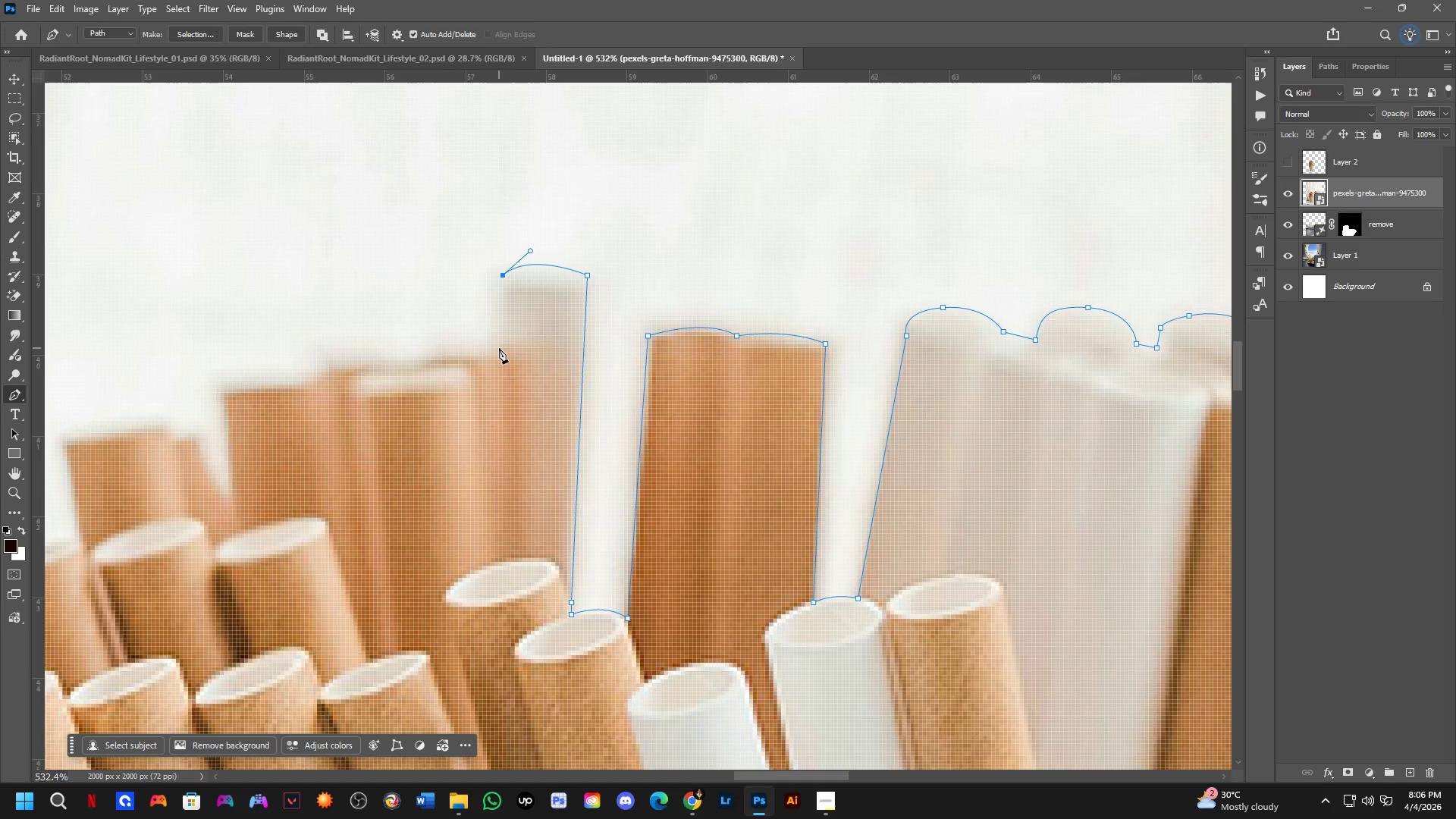 
left_click([497, 345])
 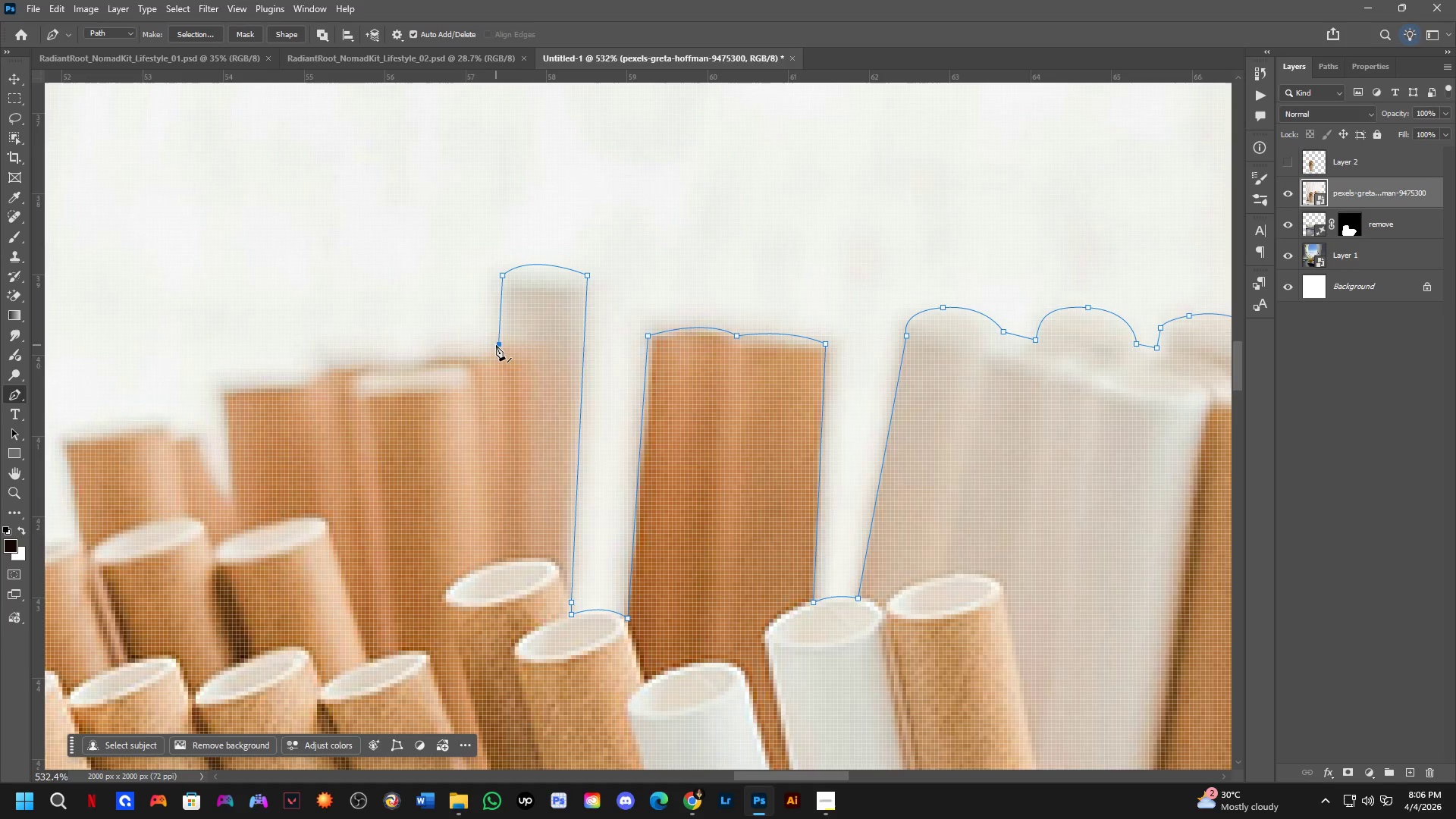 
key(Shift+ShiftLeft)
 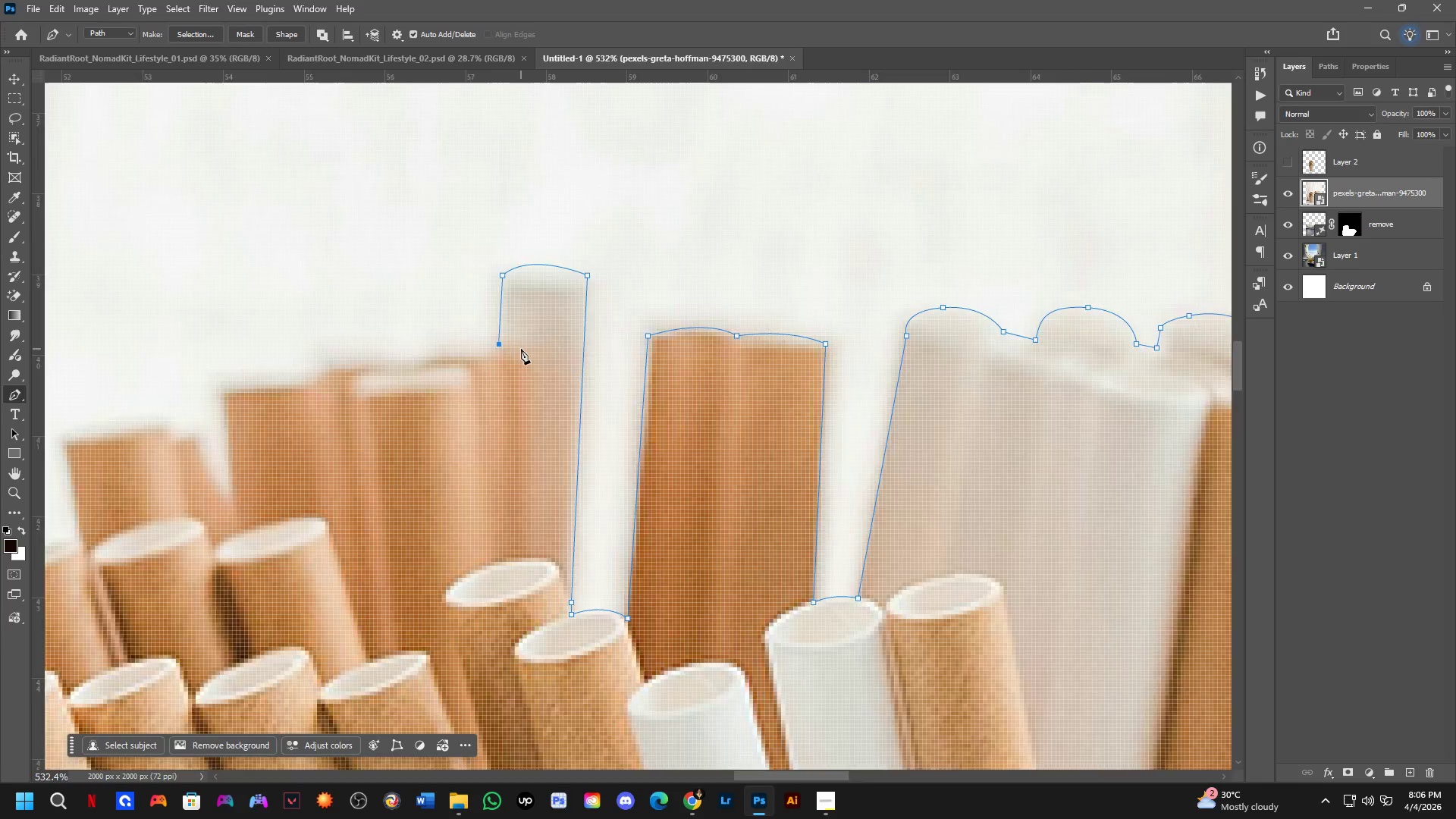 
key(Shift+ShiftLeft)
 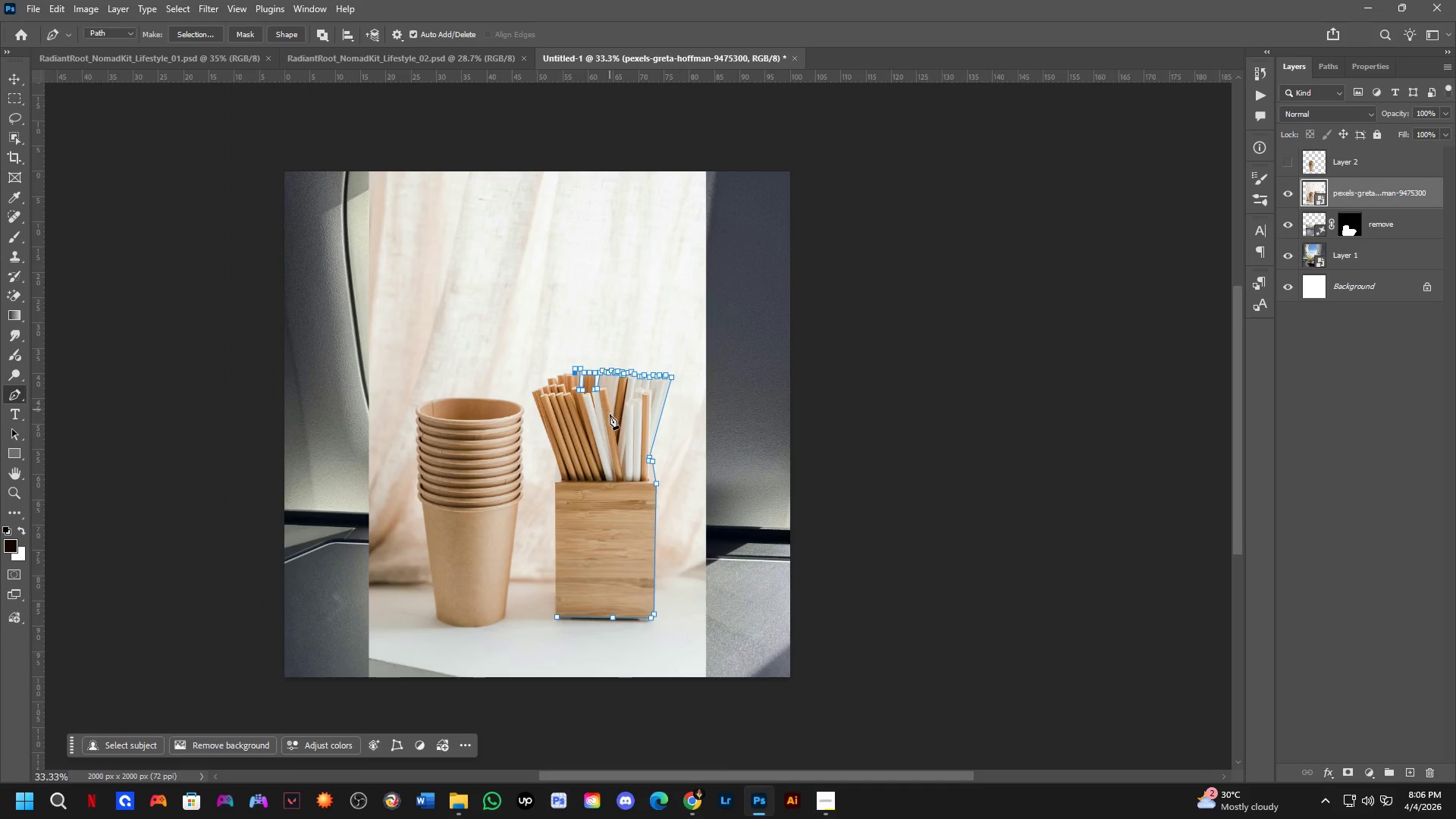 
key(Shift+ShiftLeft)
 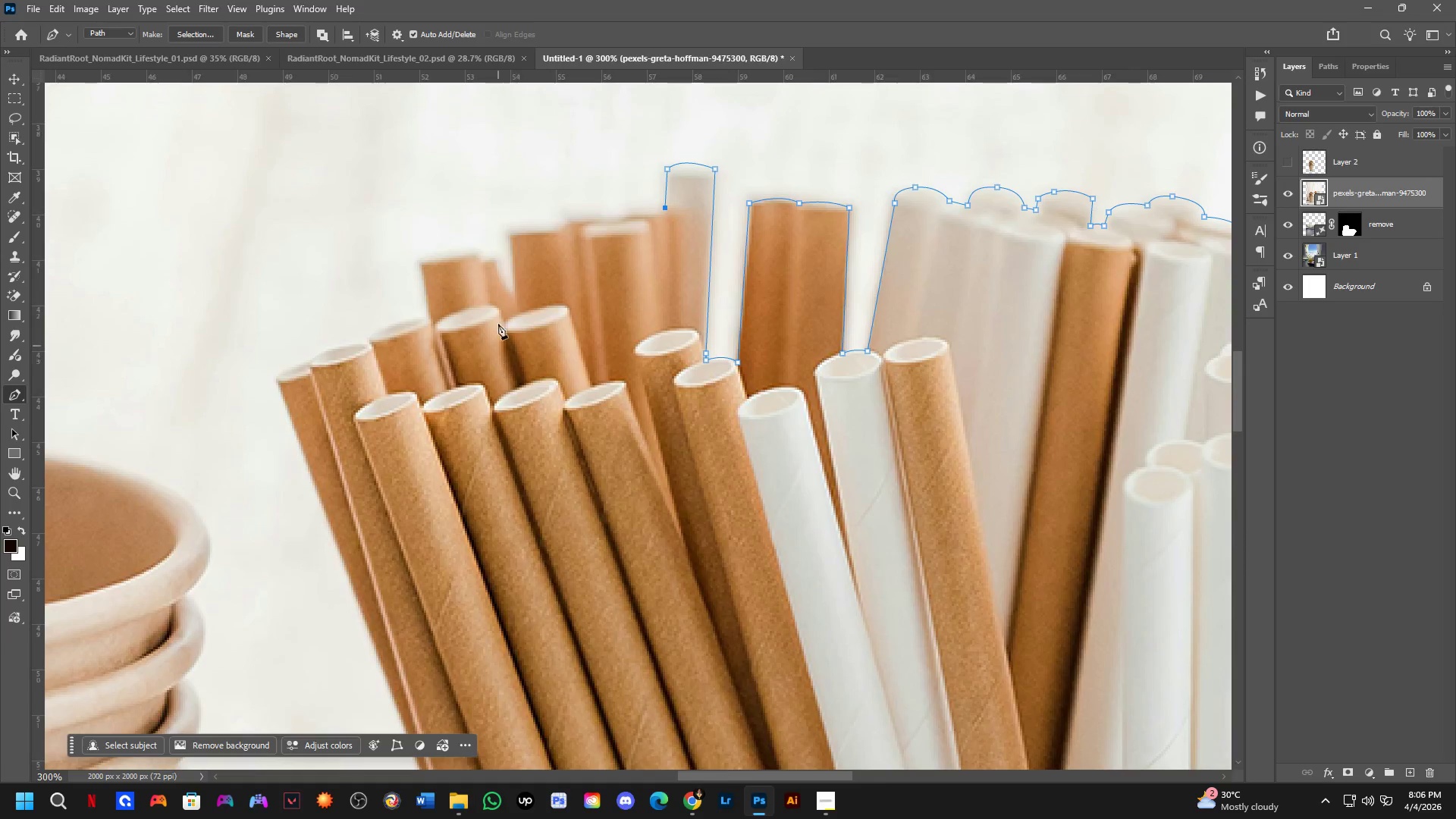 
hold_key(key=Space, duration=0.62)
 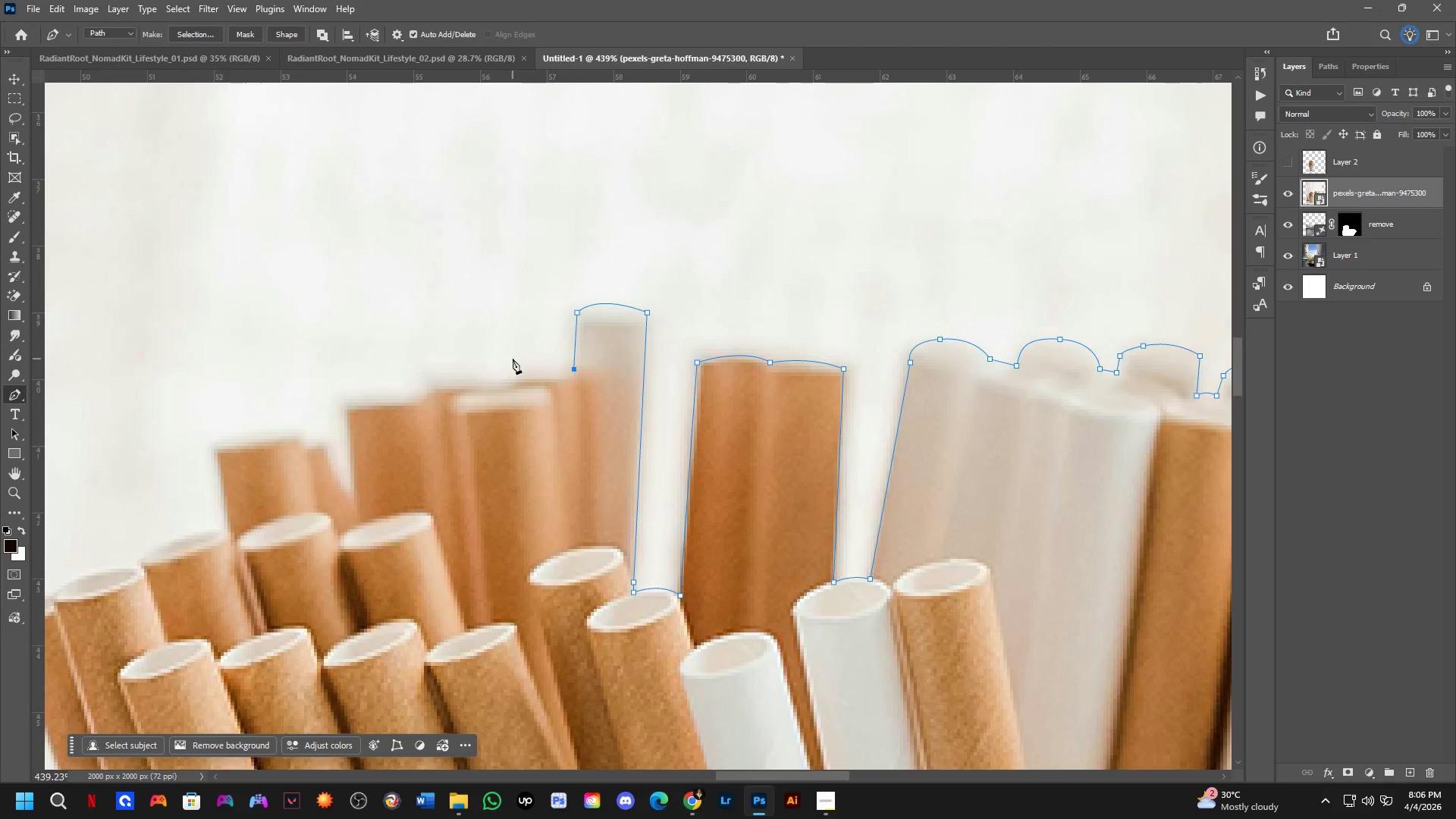 
left_click_drag(start_coordinate=[704, 231], to_coordinate=[535, 443])
 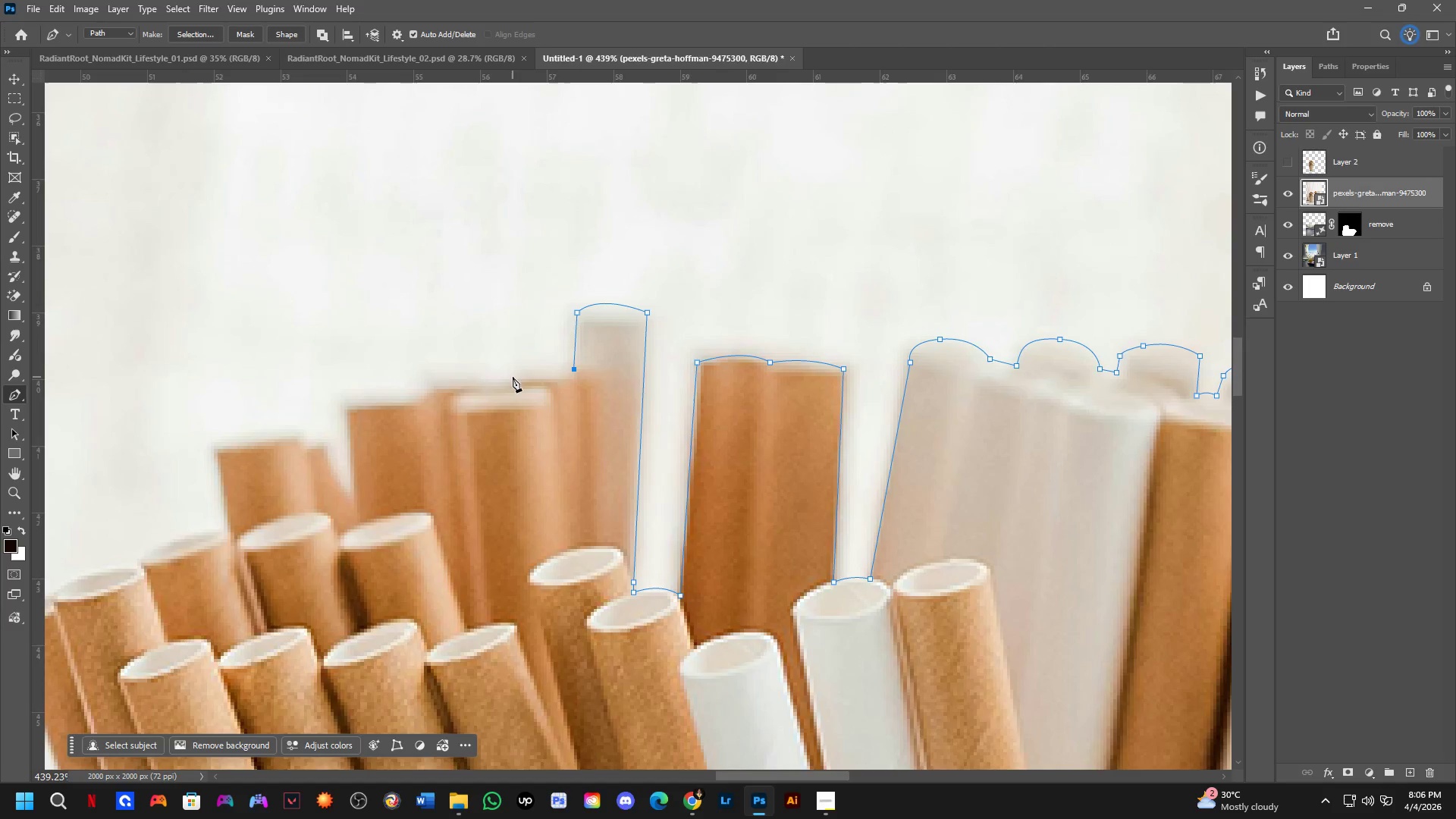 
scroll: coordinate [504, 314], scroll_direction: down, amount: 3.0
 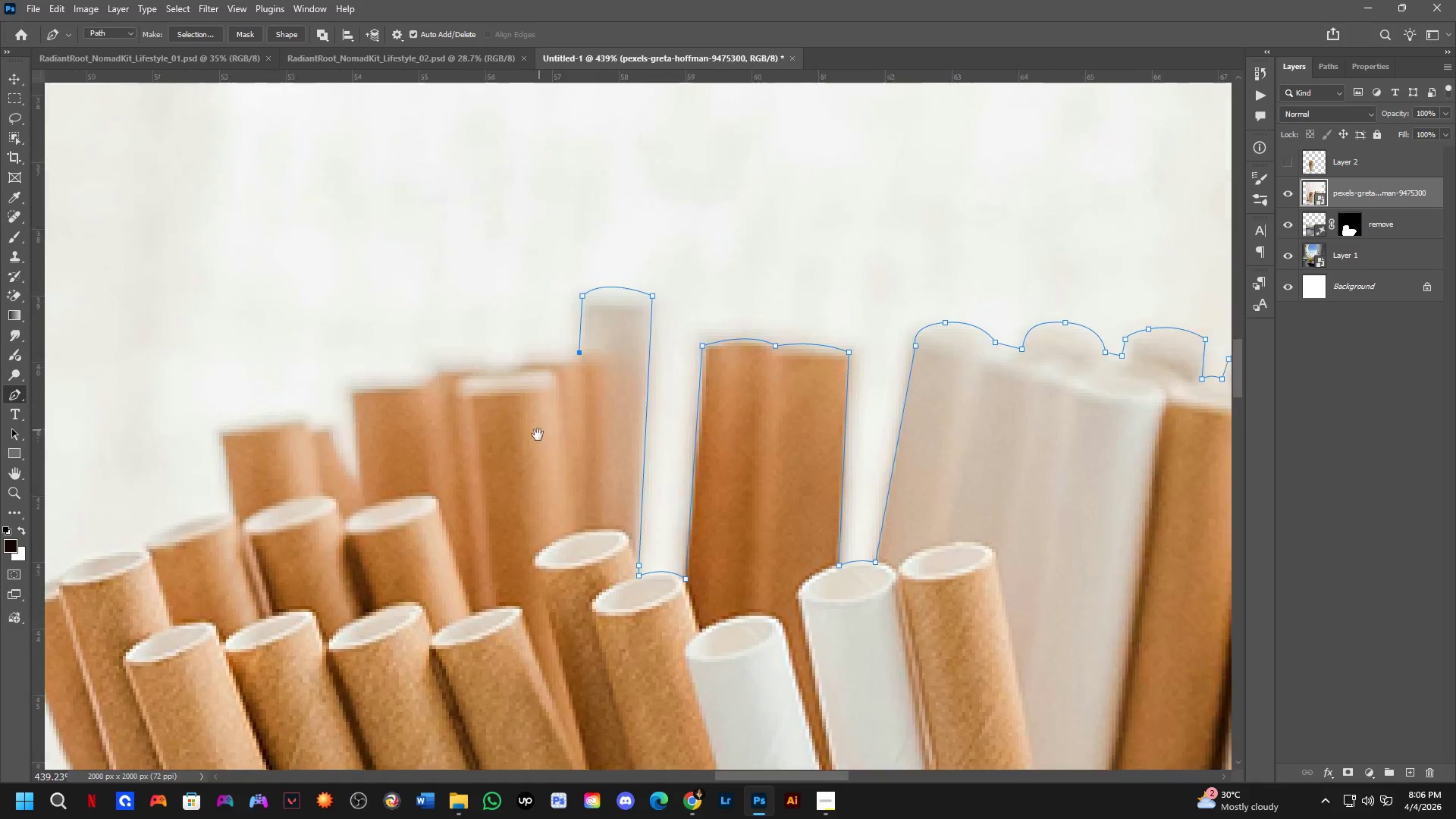 
left_click_drag(start_coordinate=[511, 384], to_coordinate=[496, 410])
 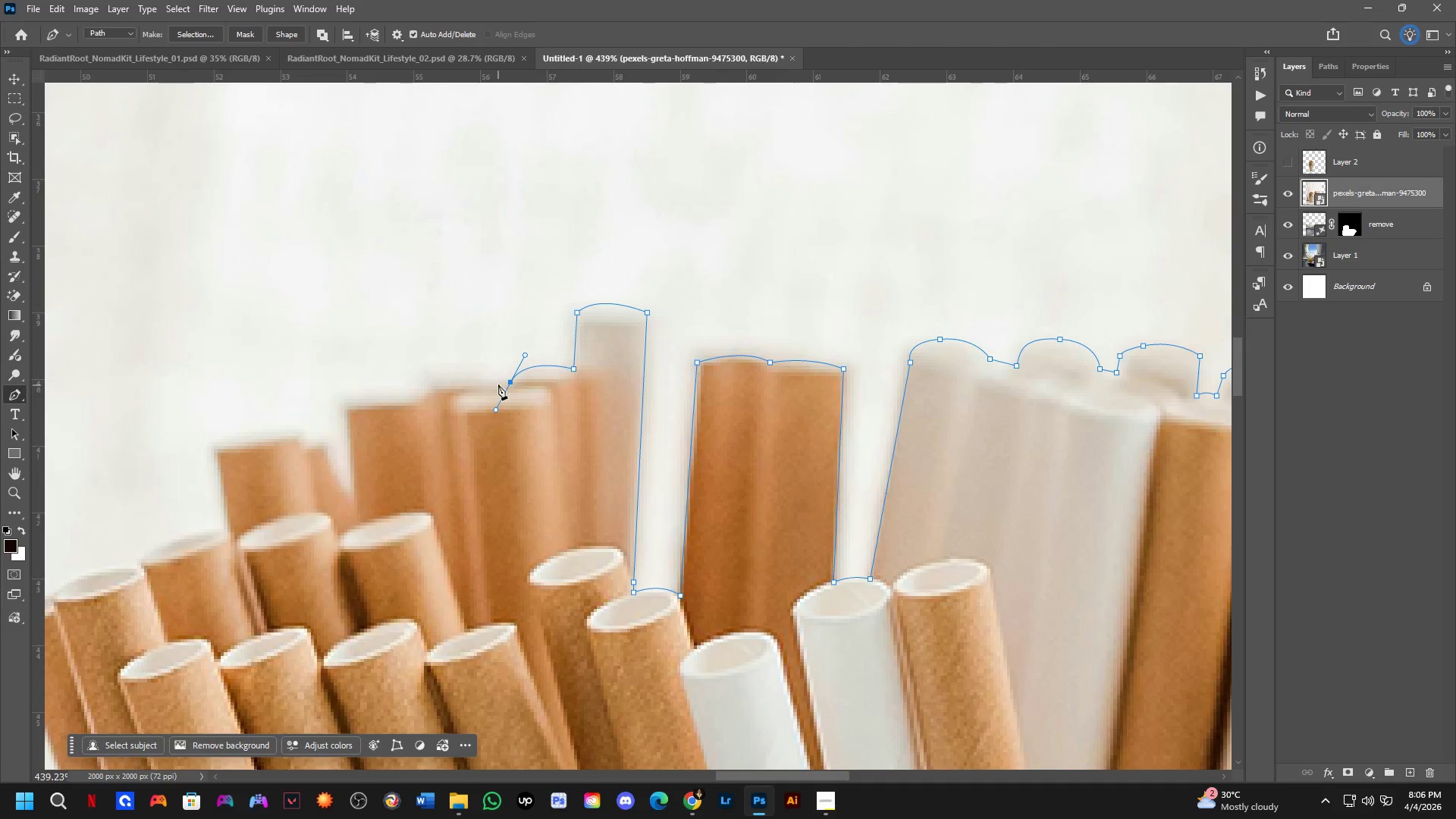 
key(Alt+AltLeft)
 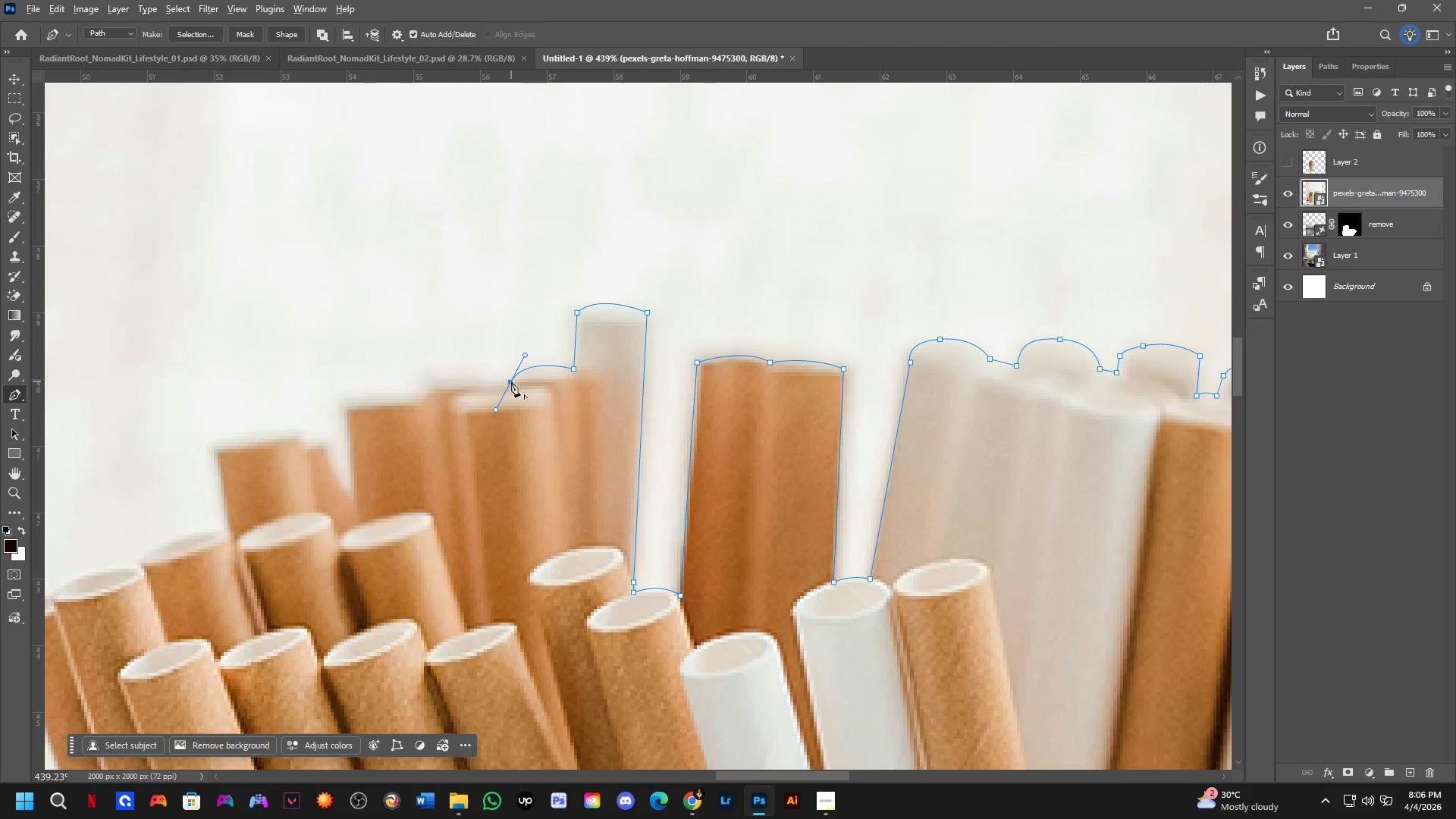 
key(Alt+AltLeft)
 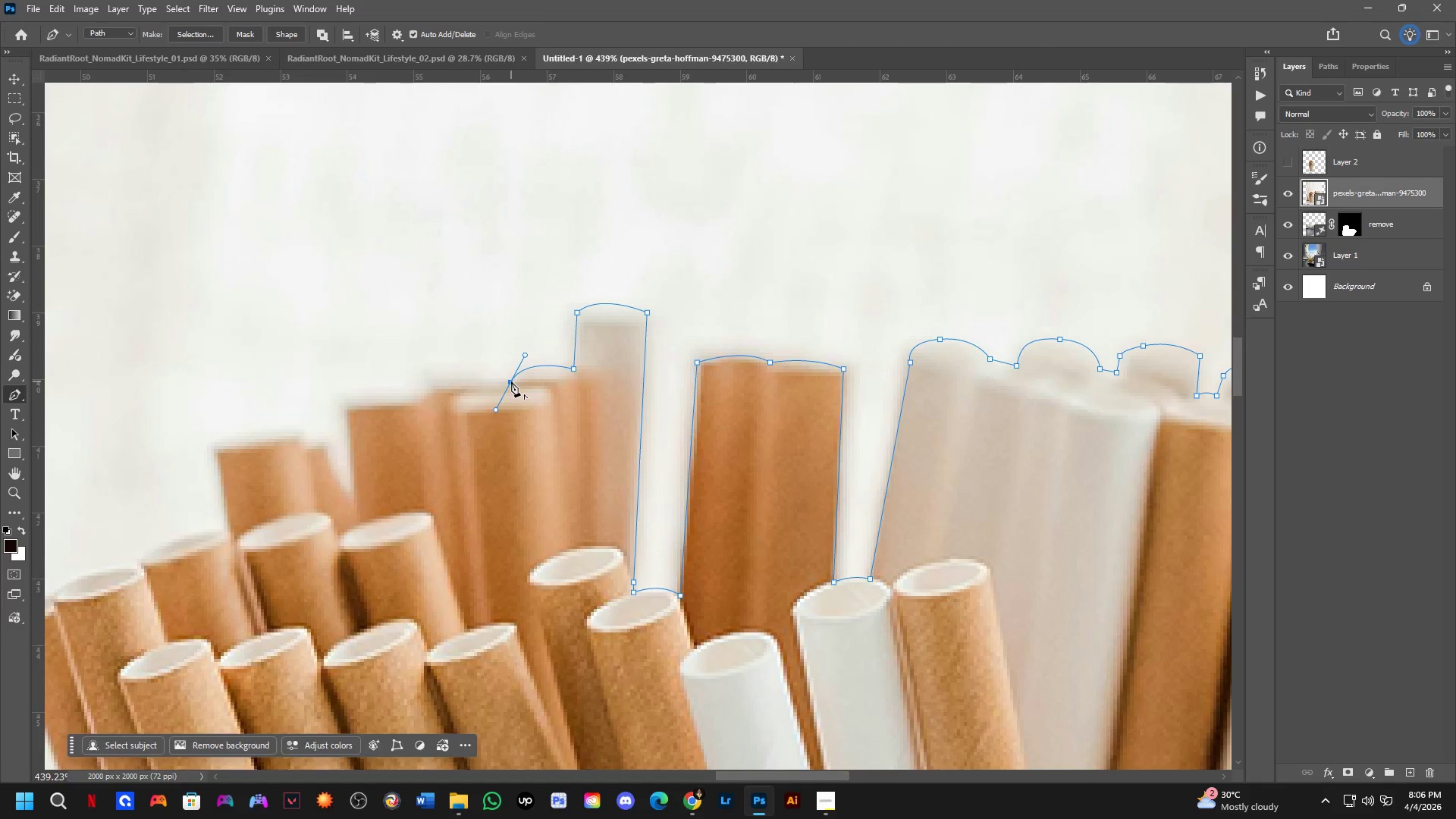 
left_click([511, 381])
 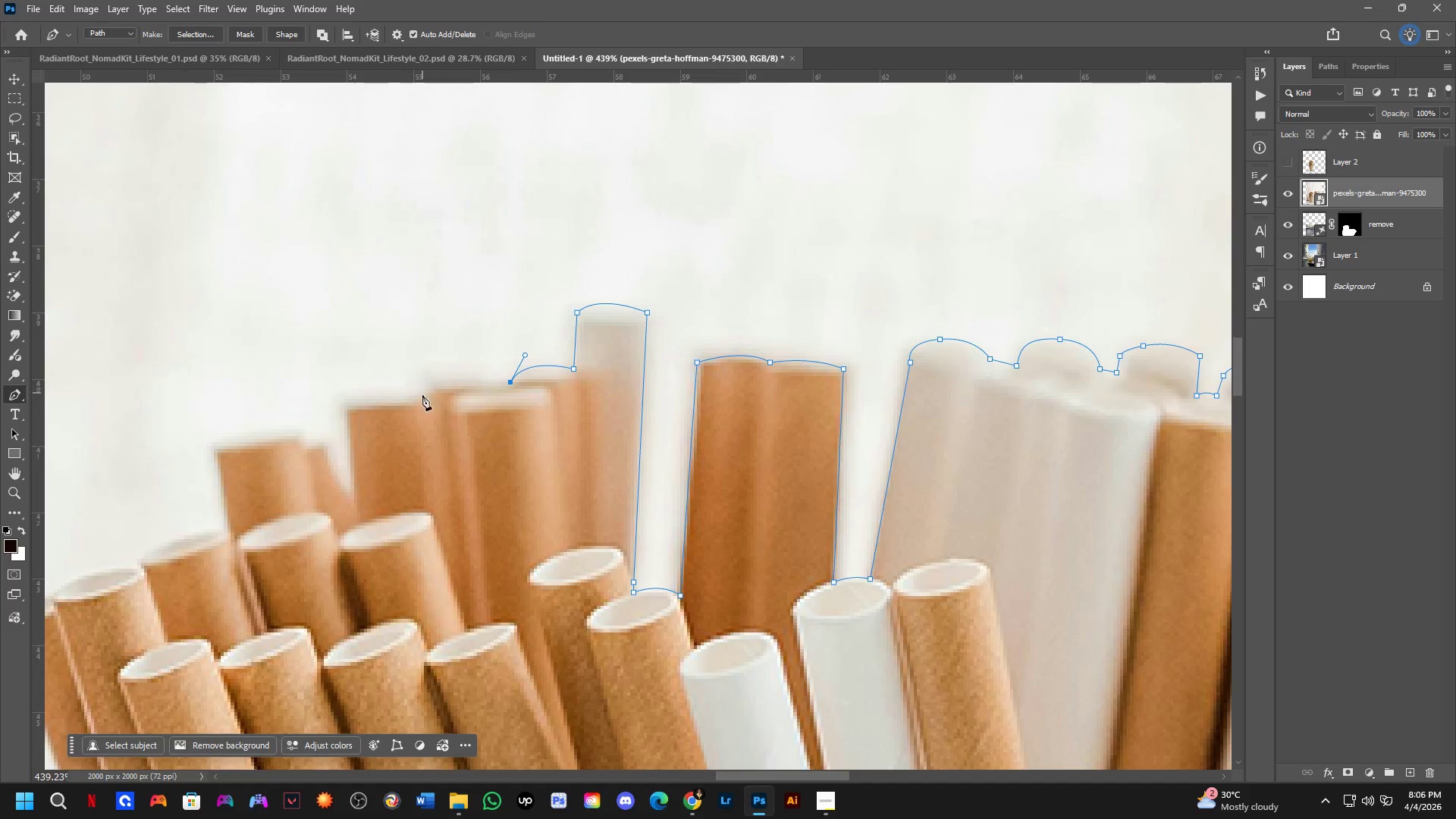 
left_click_drag(start_coordinate=[422, 397], to_coordinate=[395, 432])
 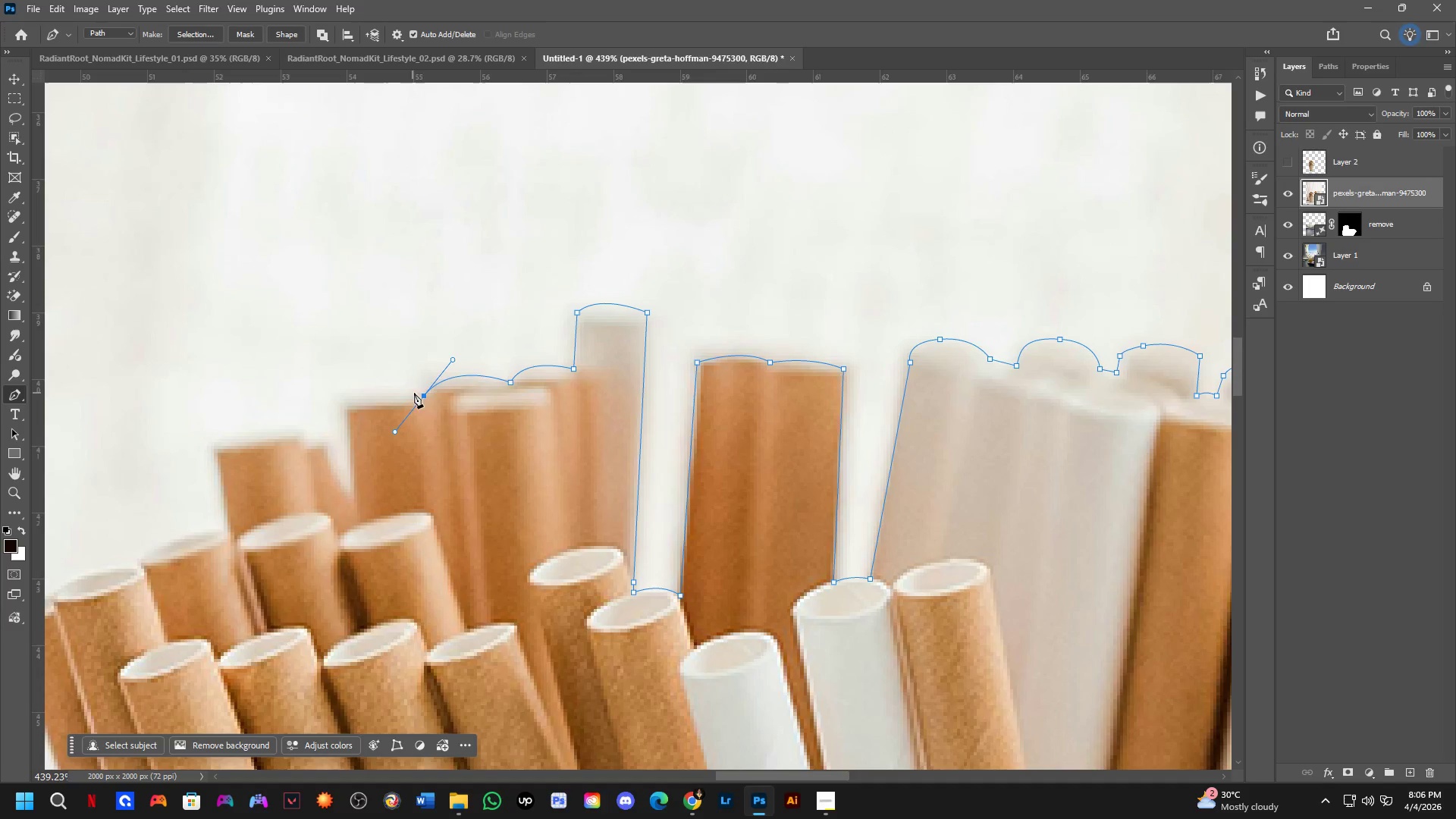 
hold_key(key=AltLeft, duration=0.34)
left_click([425, 394])
 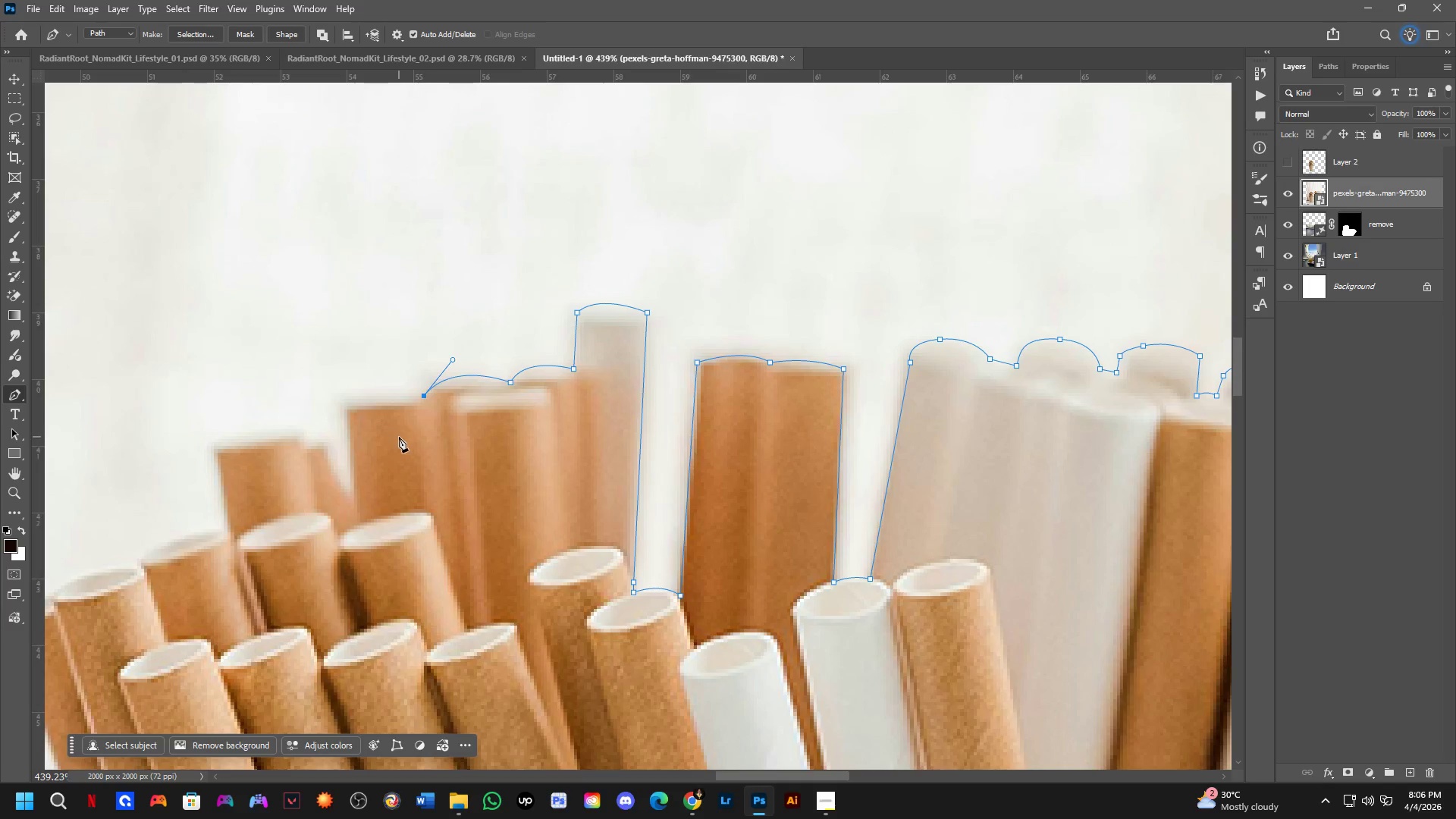 
key(Shift+ShiftLeft)
 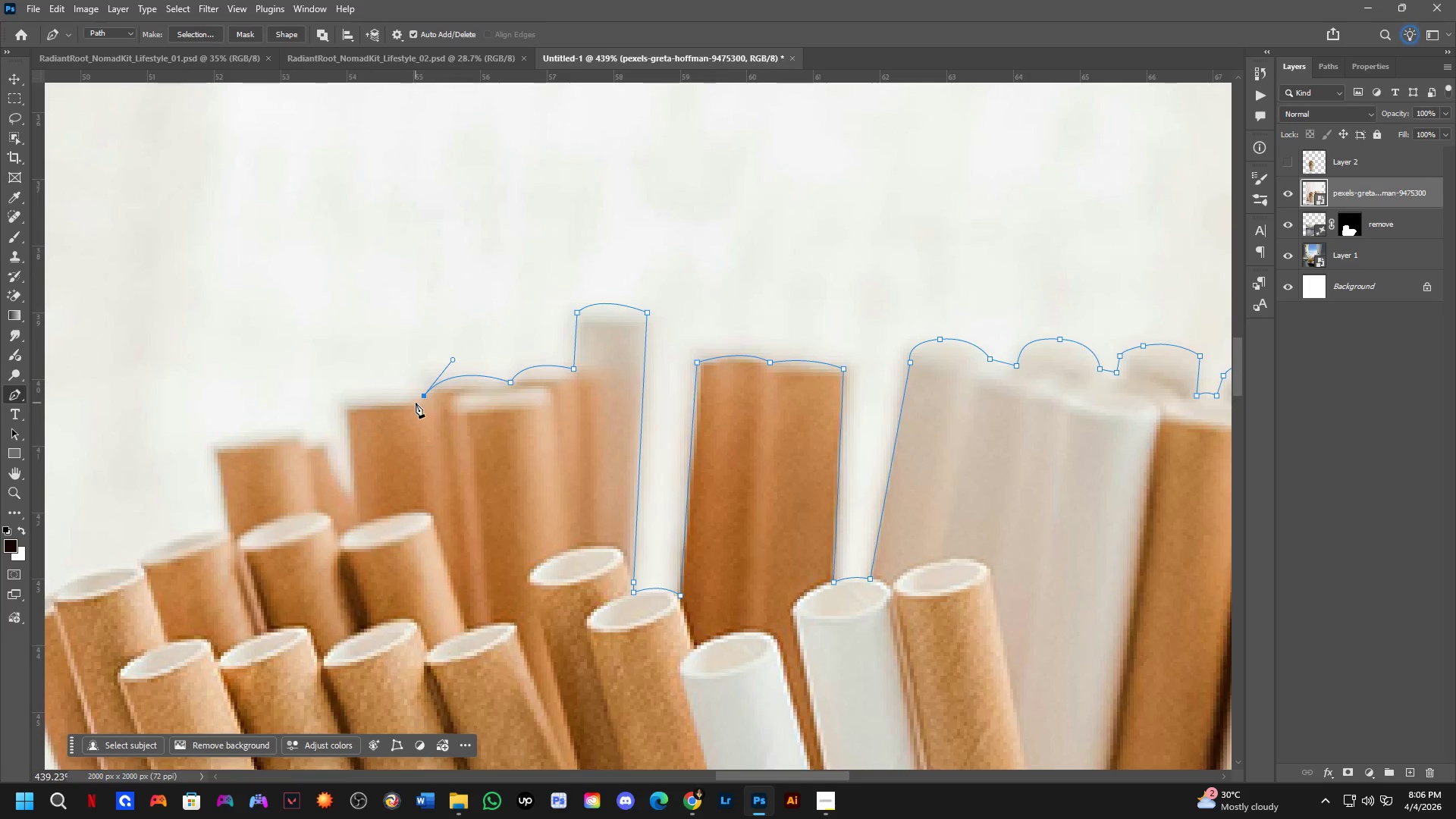 
key(Shift+ShiftLeft)
 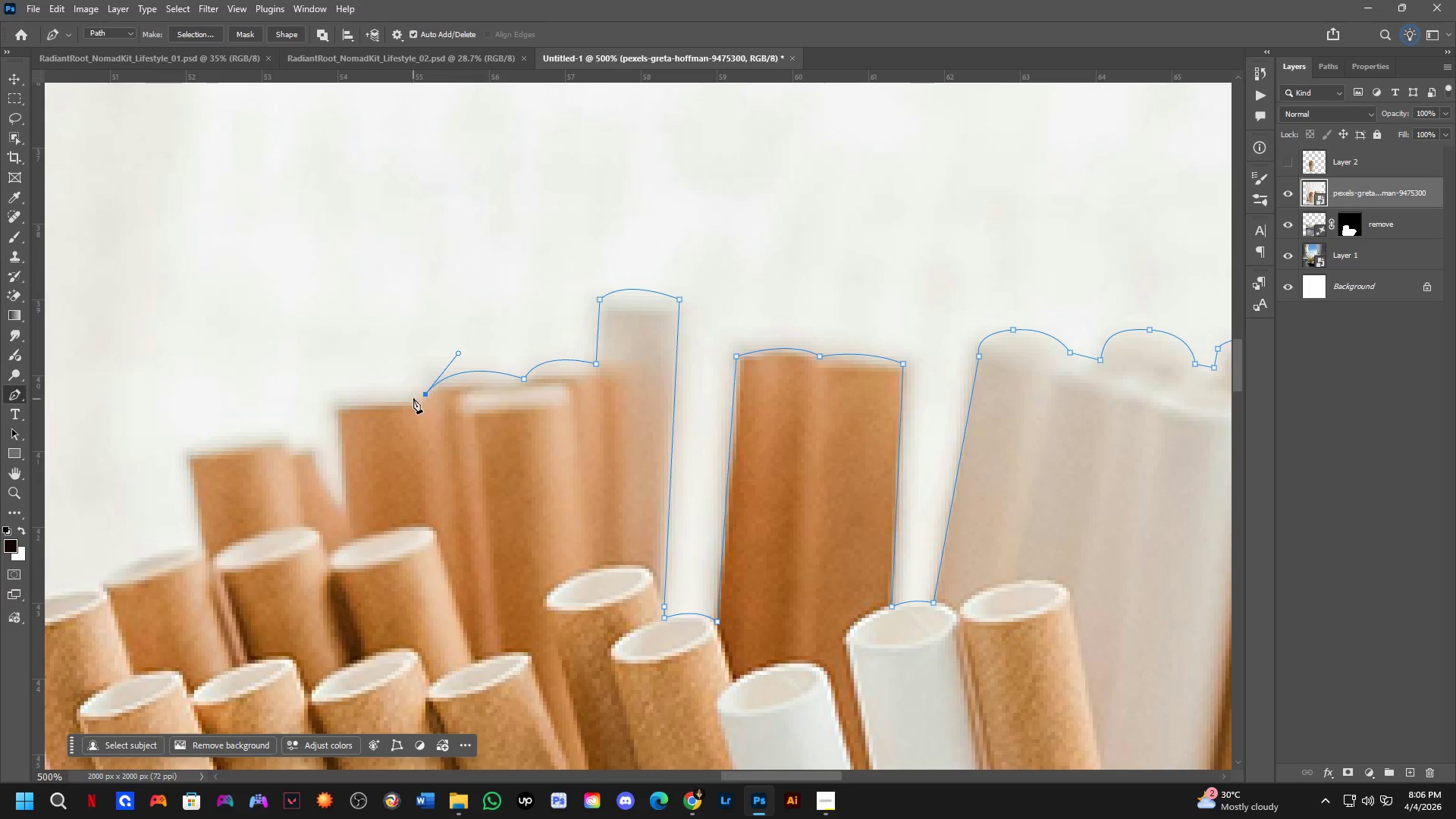 
scroll: coordinate [415, 406], scroll_direction: none, amount: 0.0
 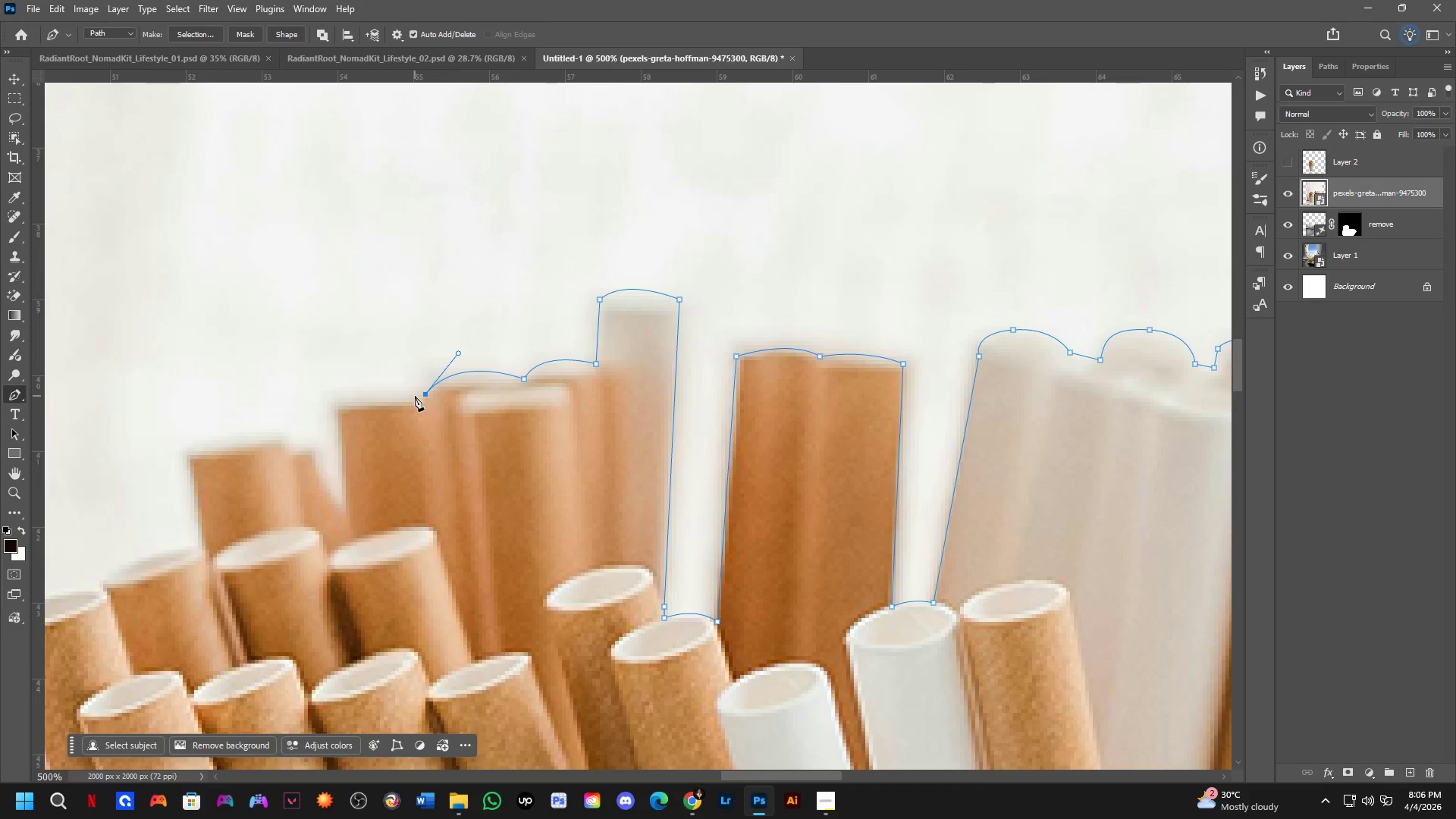 
left_click([413, 394])
 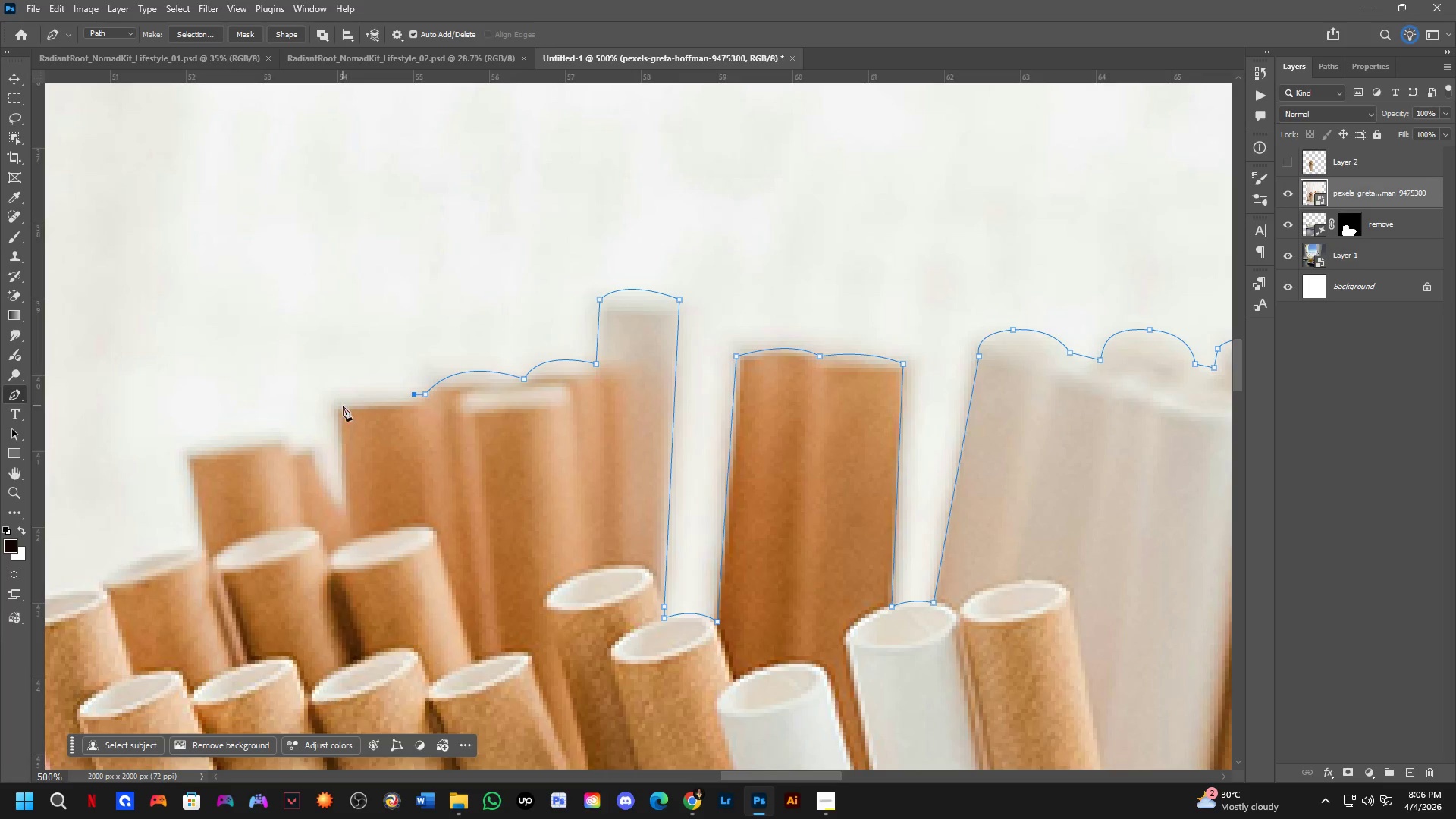 
left_click_drag(start_coordinate=[326, 416], to_coordinate=[287, 463])
 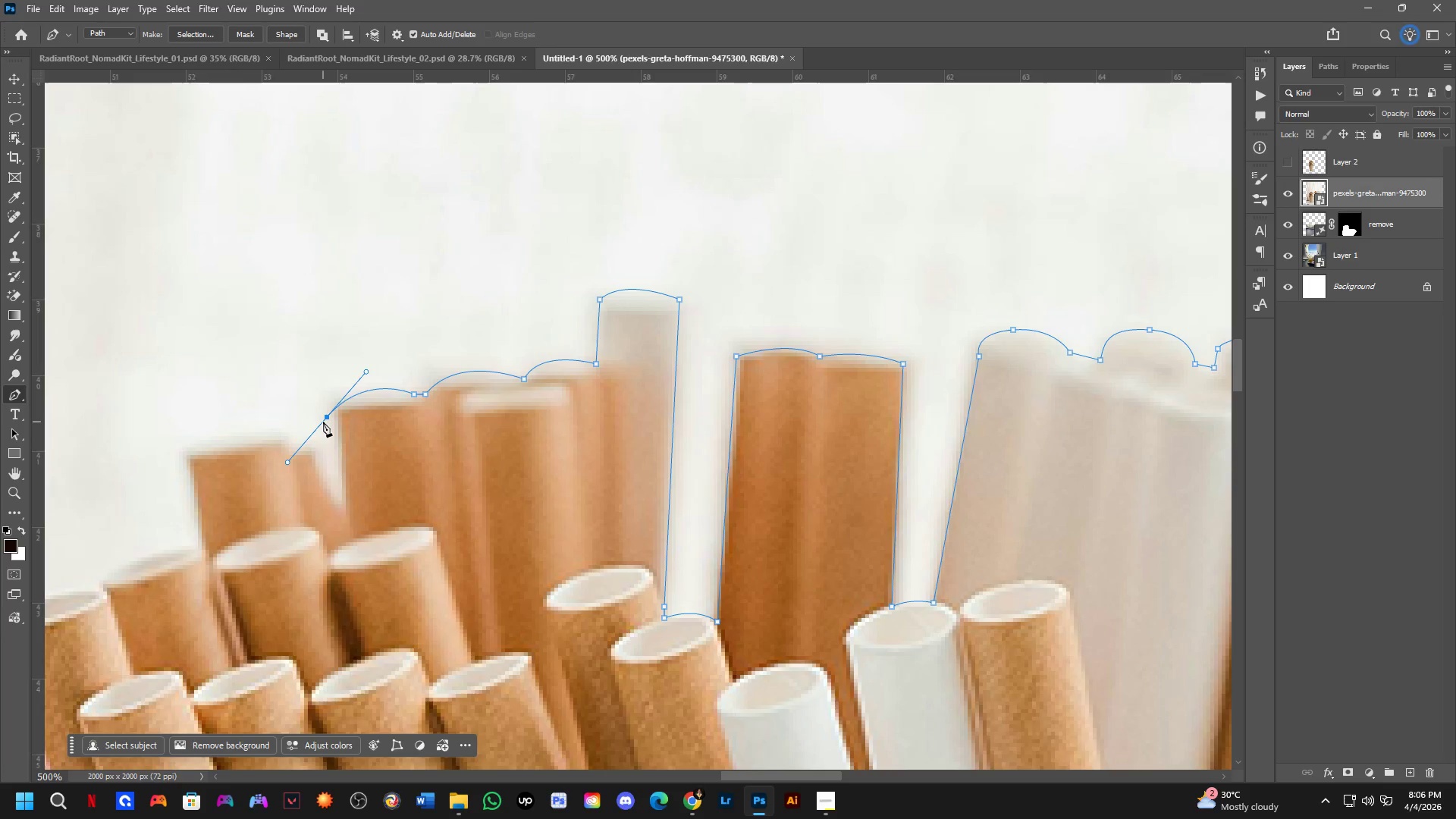 
hold_key(key=ControlLeft, duration=1.14)
left_click_drag(start_coordinate=[326, 416], to_coordinate=[340, 413])
 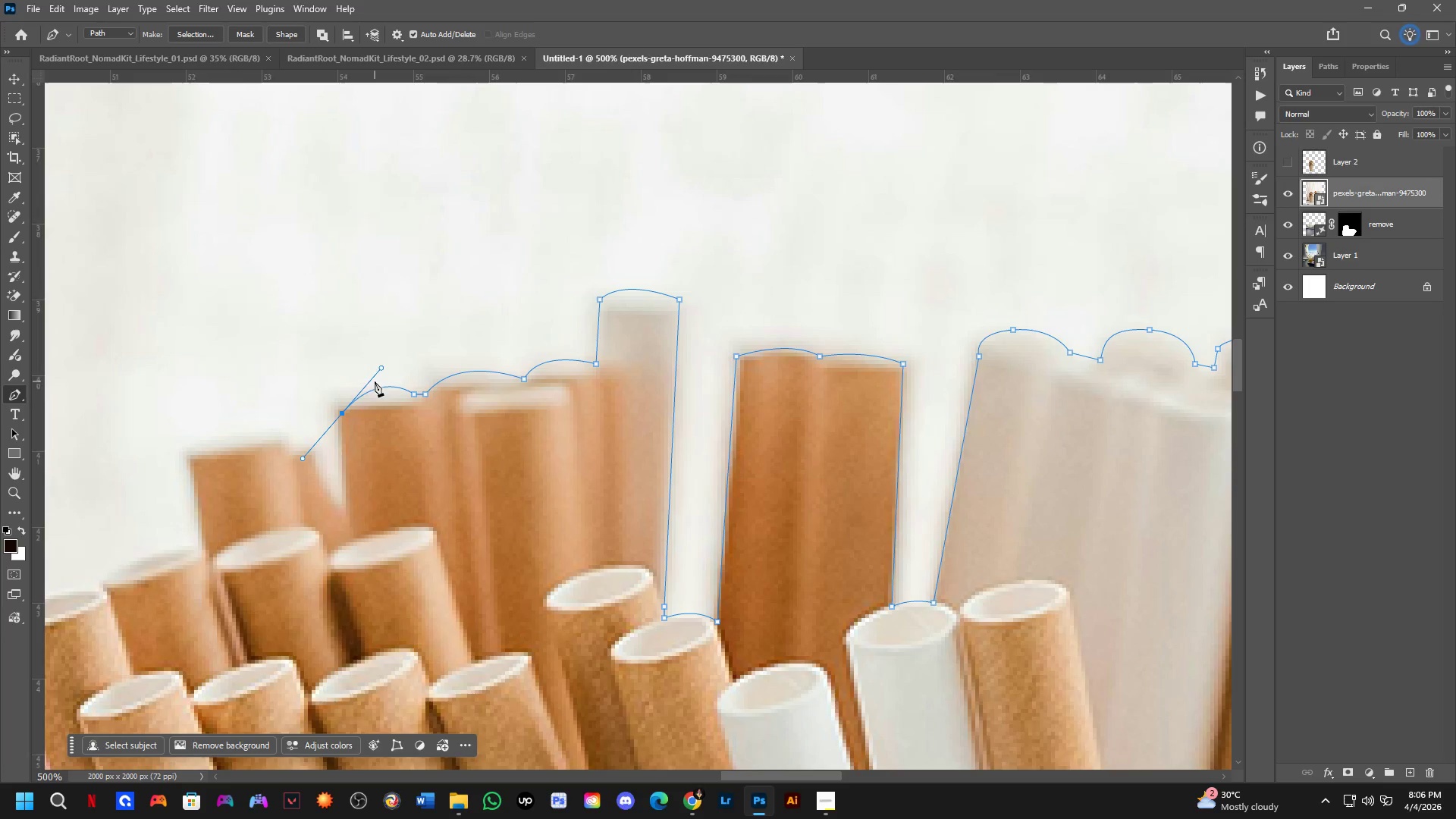 
hold_key(key=ControlLeft, duration=1.41)
left_click_drag(start_coordinate=[380, 366], to_coordinate=[356, 380])
 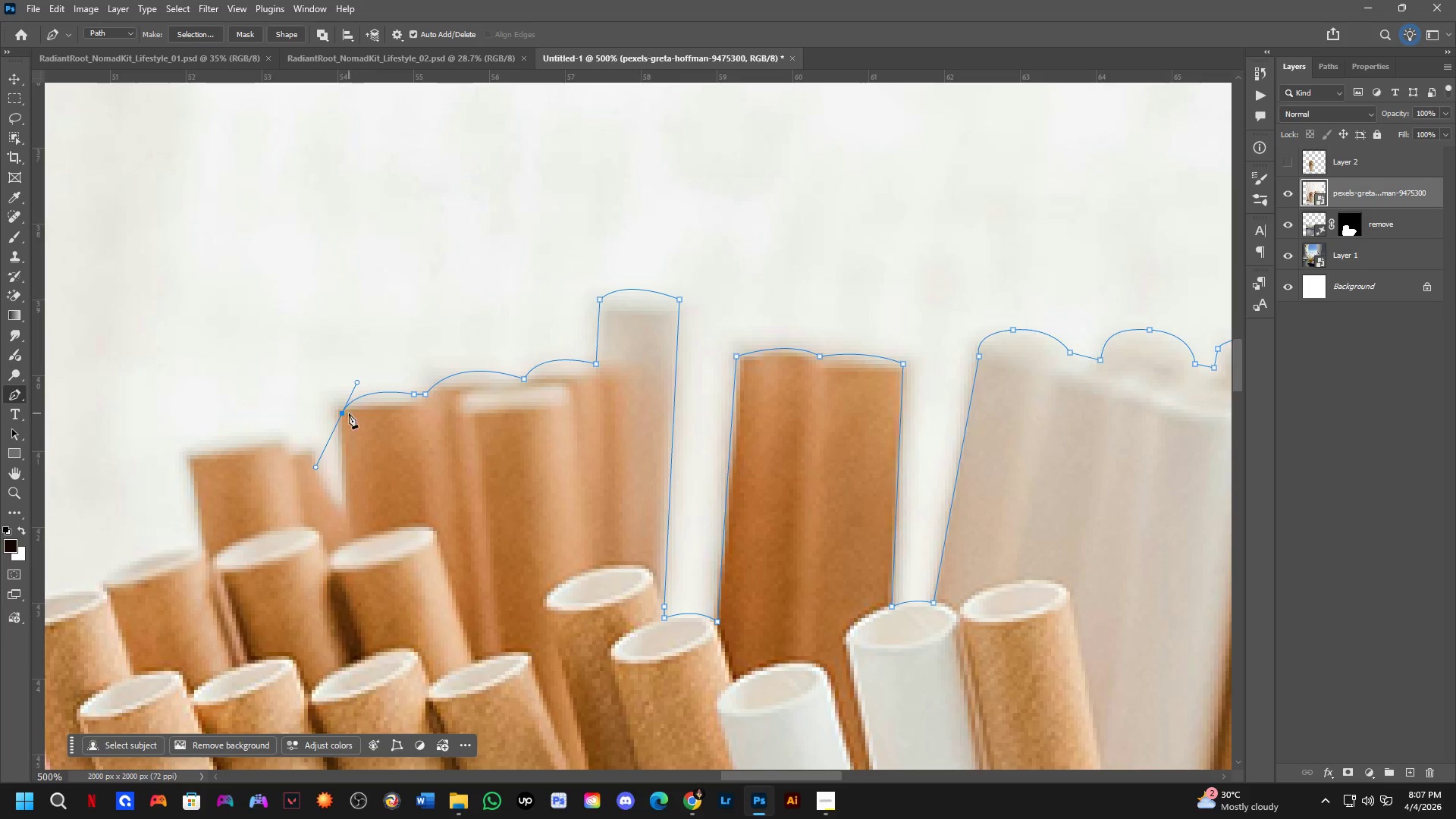 
hold_key(key=ControlLeft, duration=0.81)
 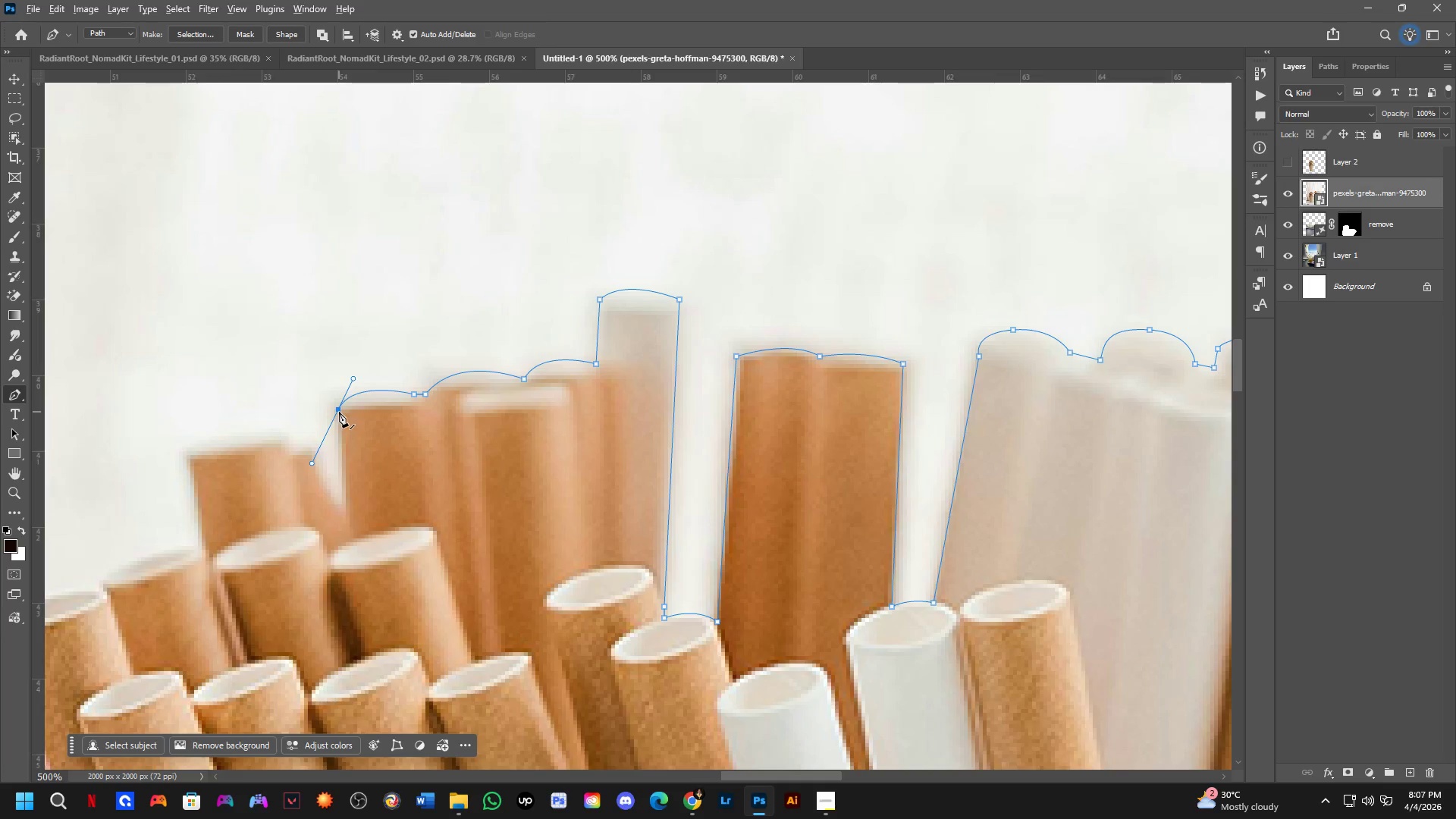 
key(Alt+AltLeft)
 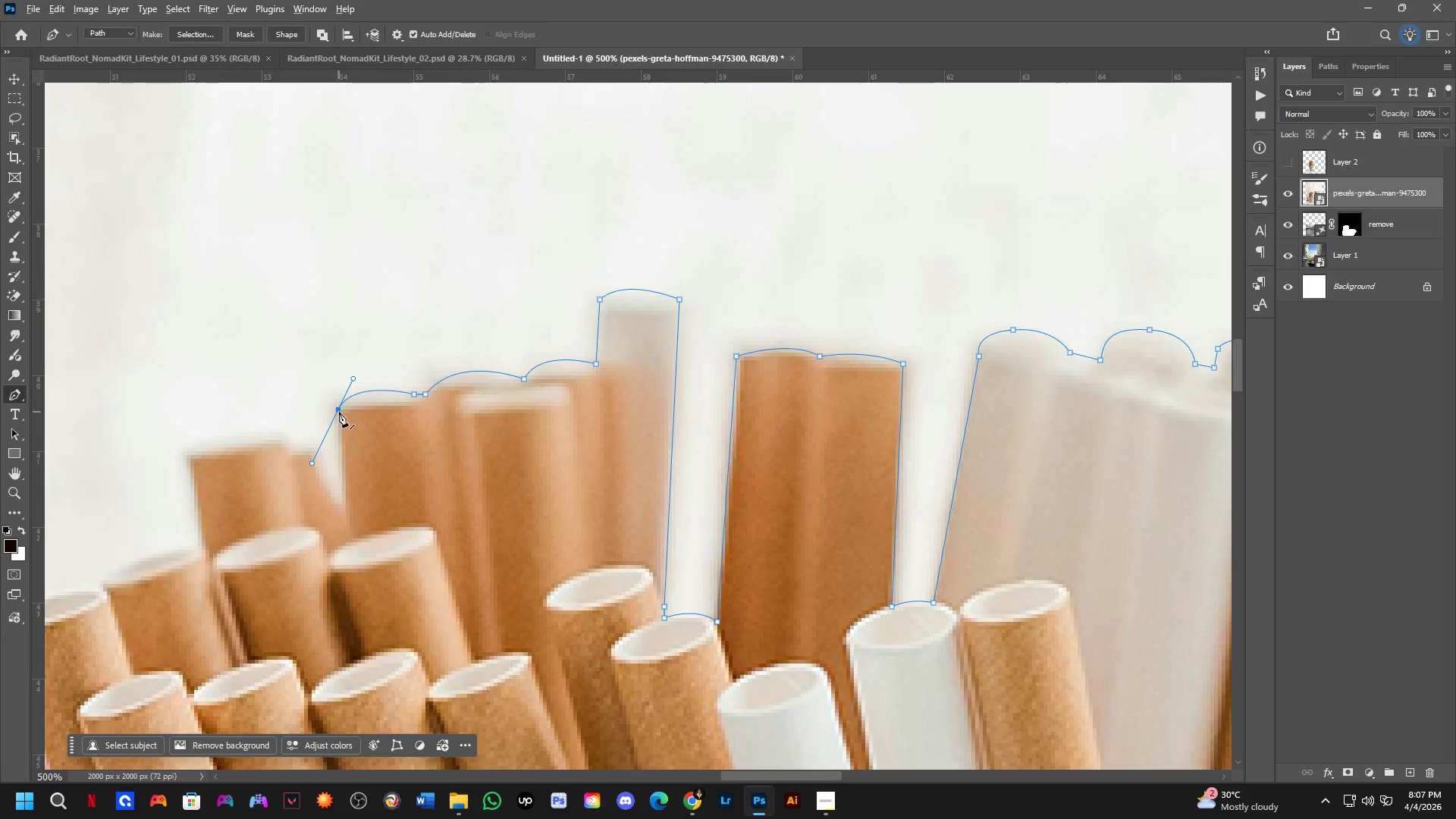 
left_click([339, 412])
 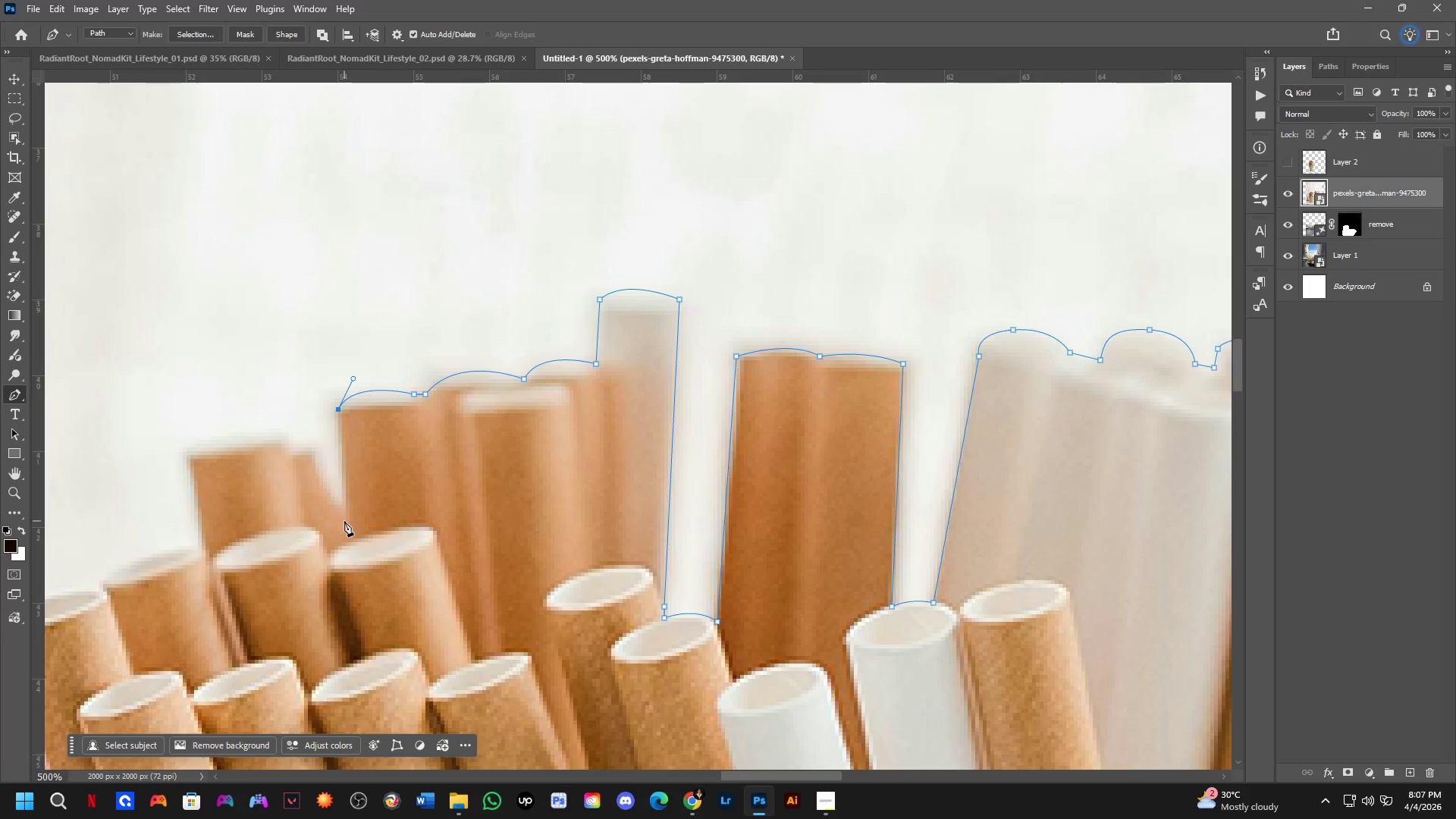 
left_click([344, 521])
 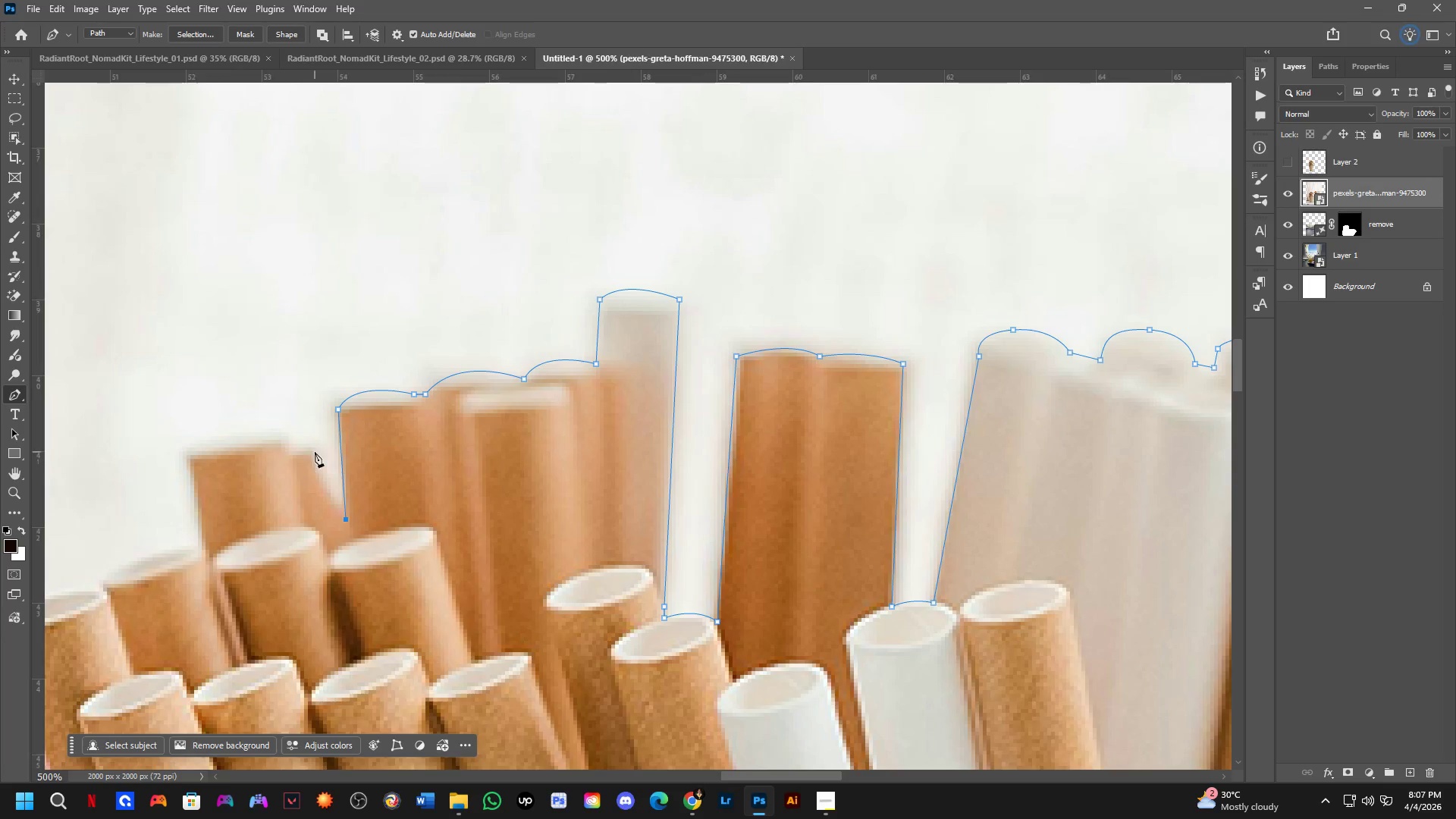 
left_click([315, 446])
 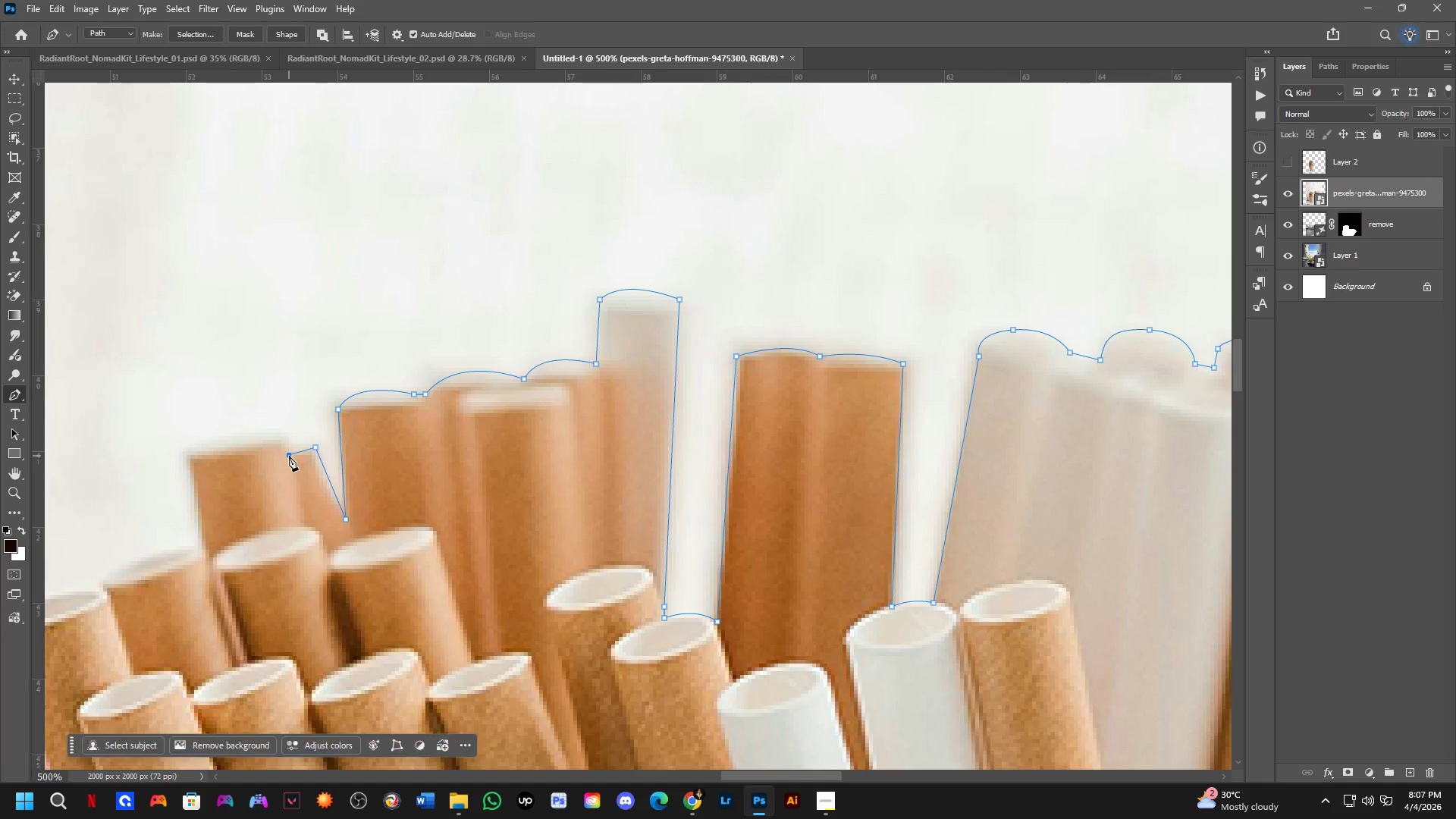 
left_click([289, 456])
 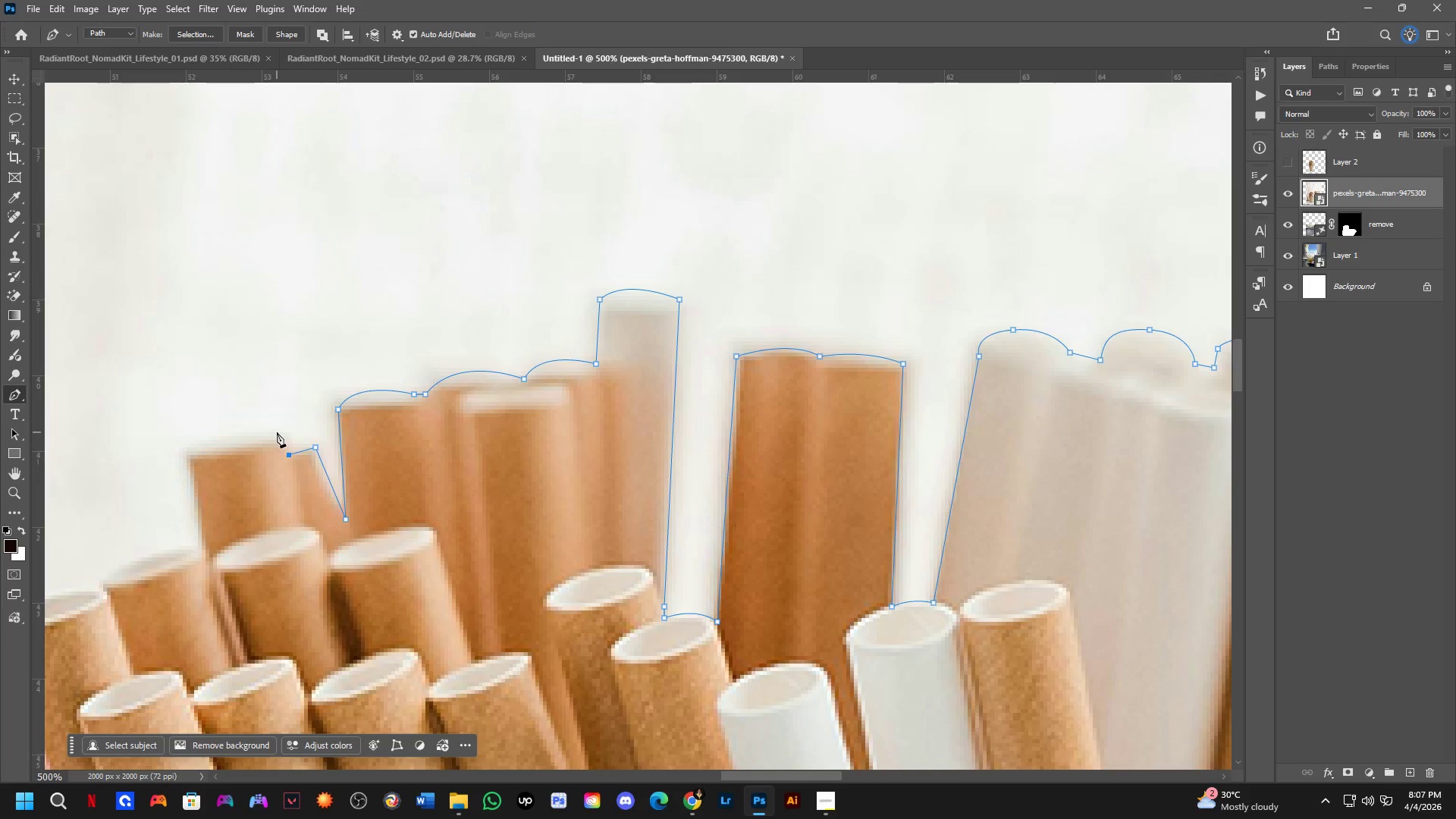 
left_click([282, 433])
 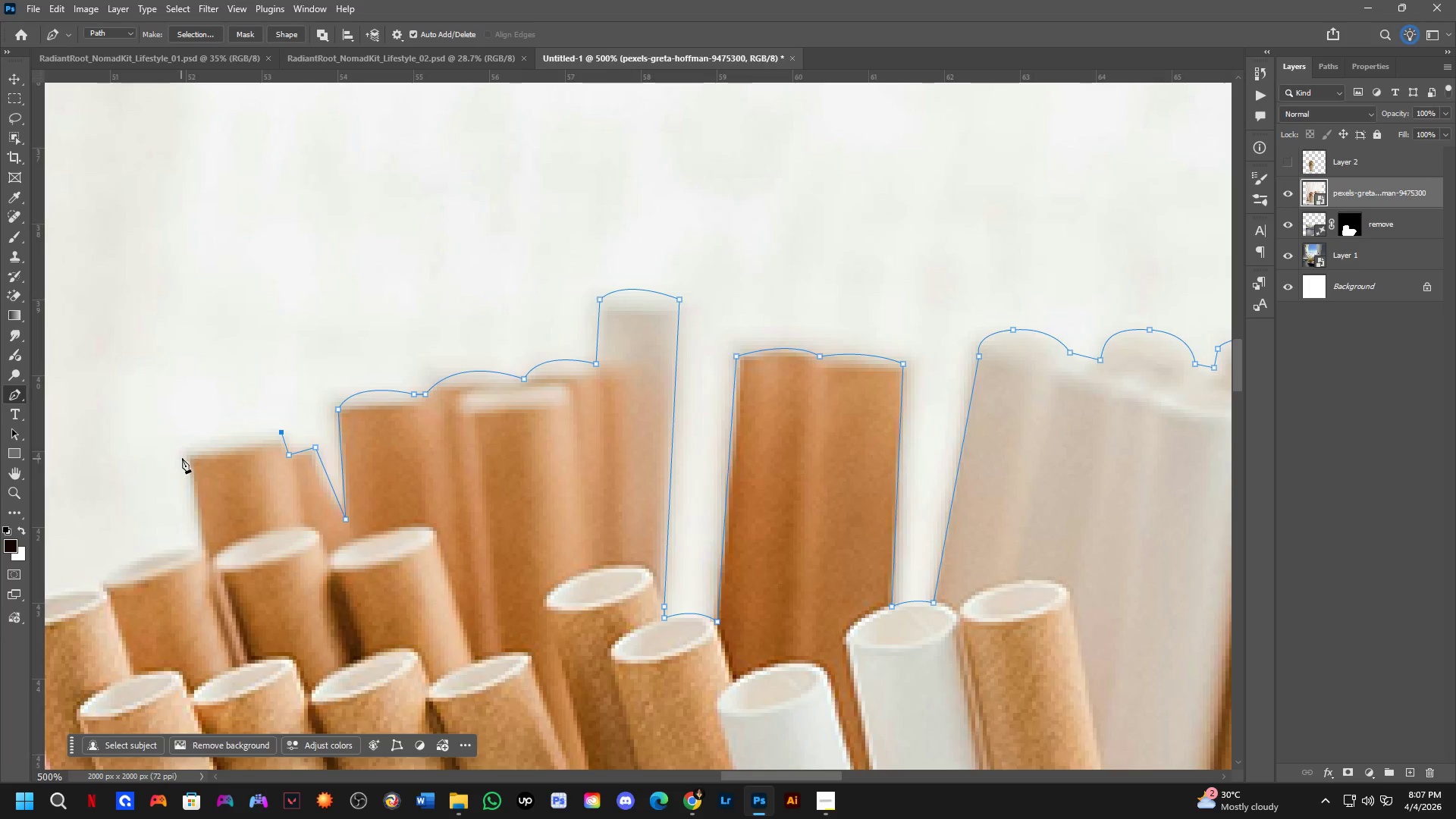 
left_click_drag(start_coordinate=[184, 457], to_coordinate=[146, 491])
 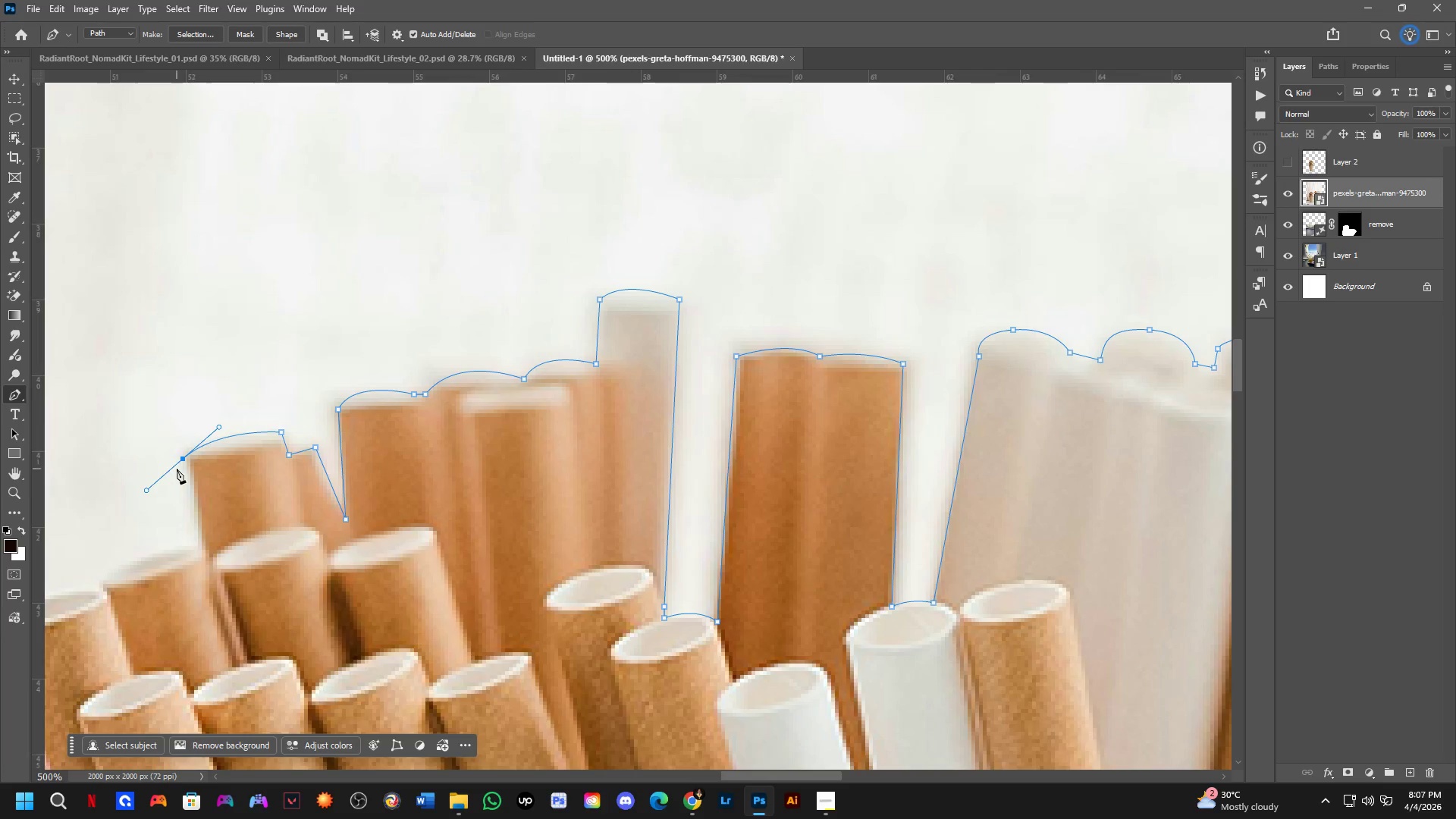 
hold_key(key=AltLeft, duration=0.53)
left_click([181, 457])
 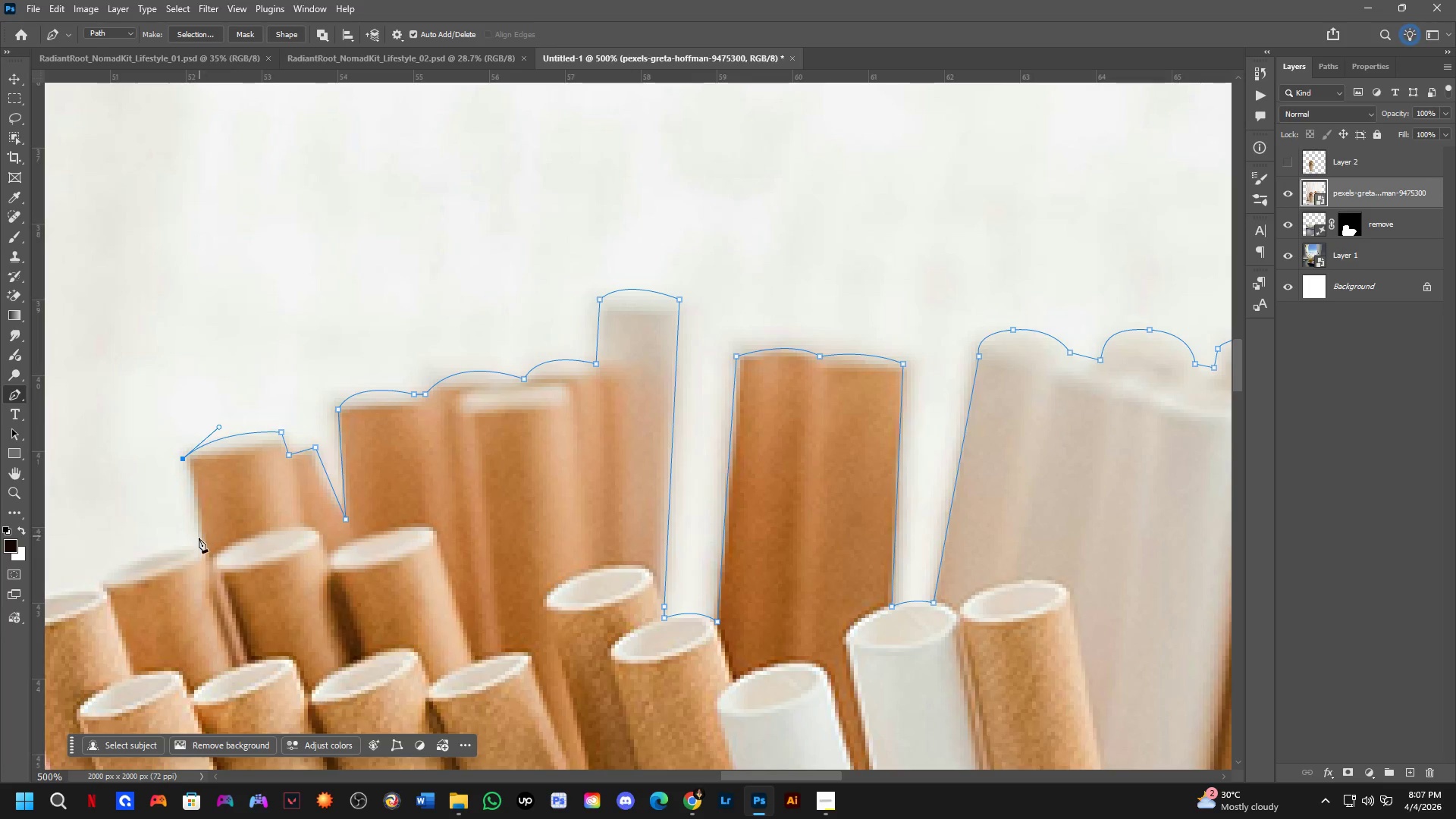 
left_click([198, 538])
 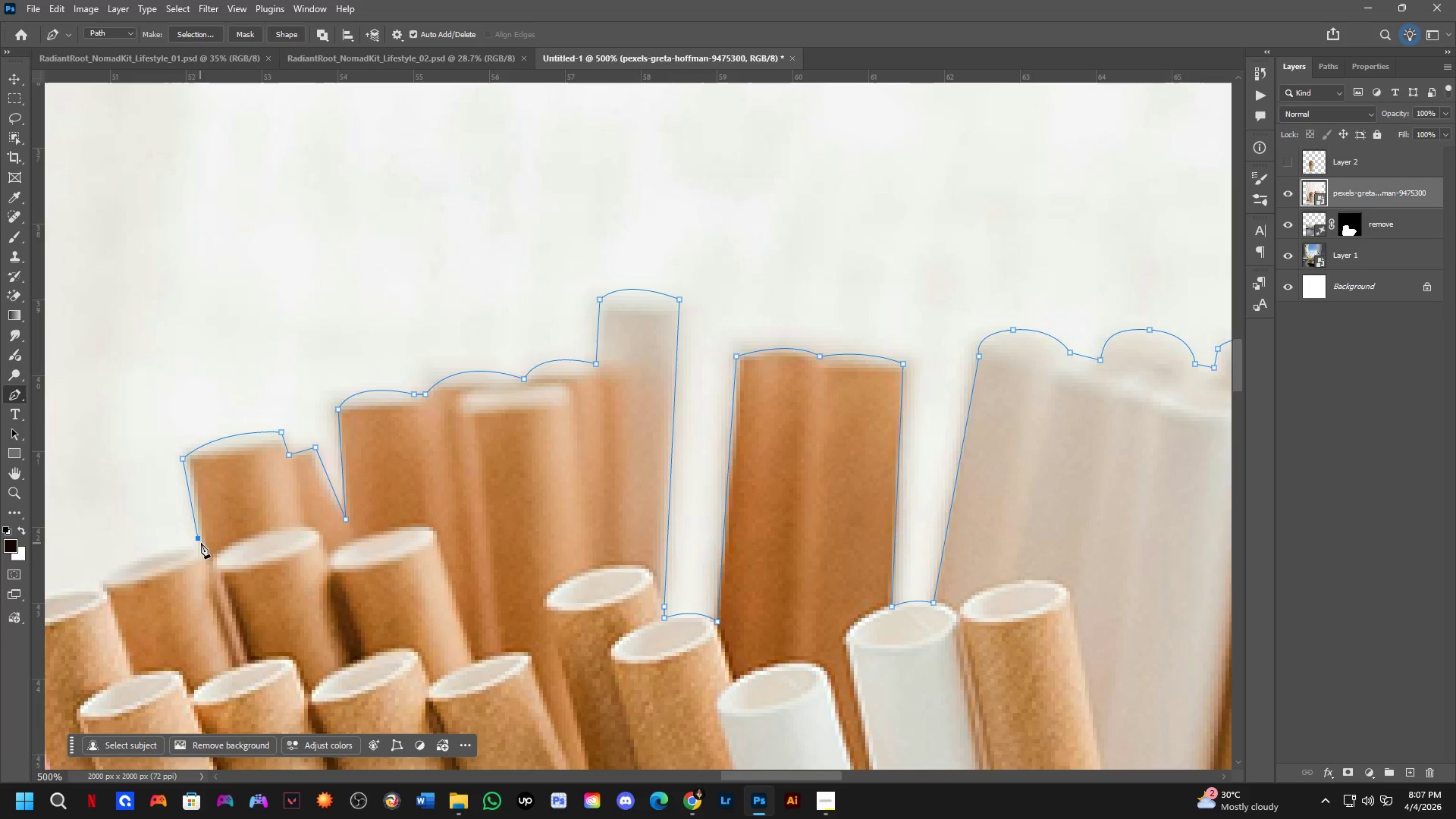 
key(Control+ControlLeft)
 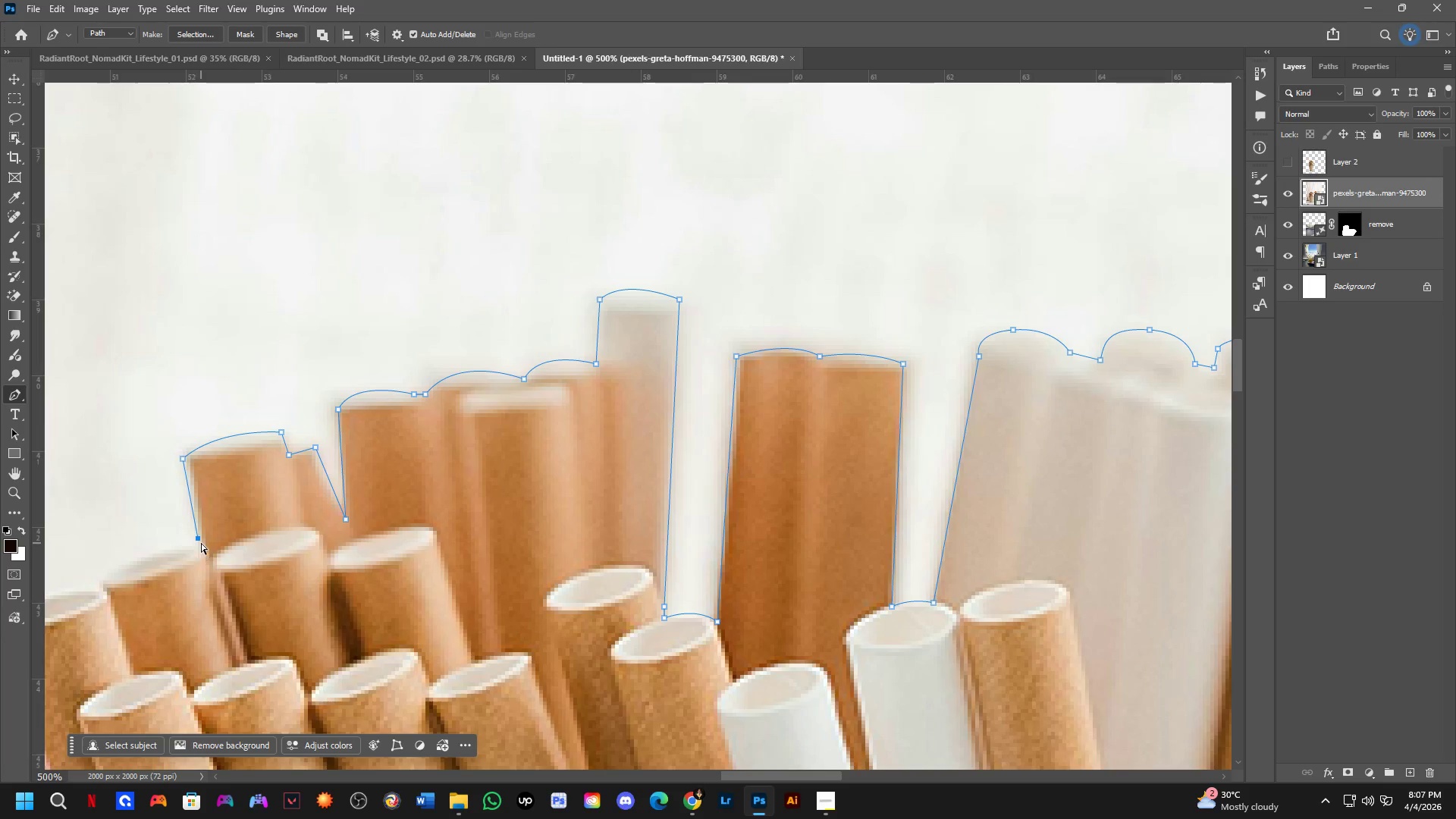 
key(Control+Z)
 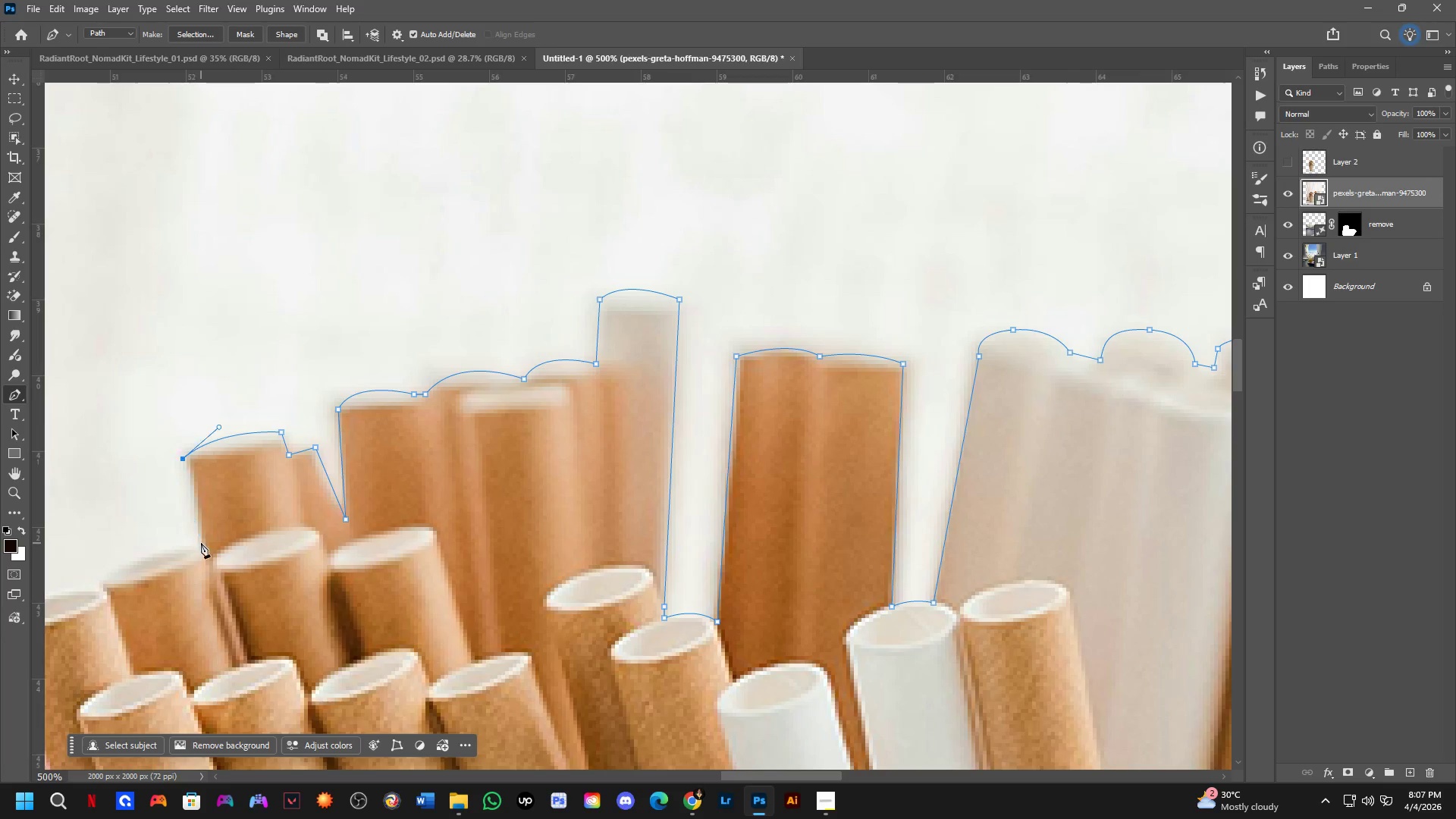 
left_click([201, 543])
 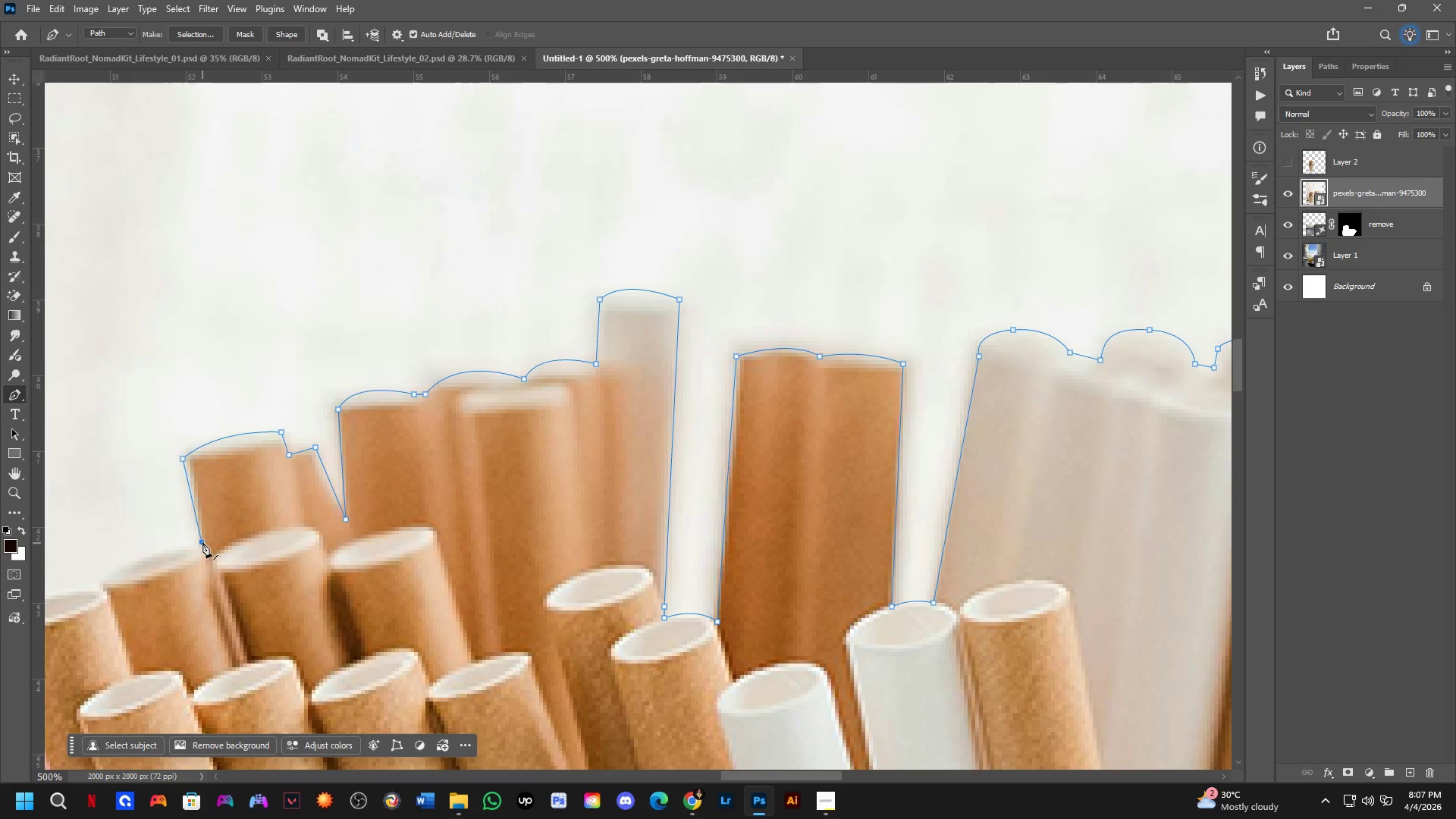 
key(Shift+ShiftLeft)
 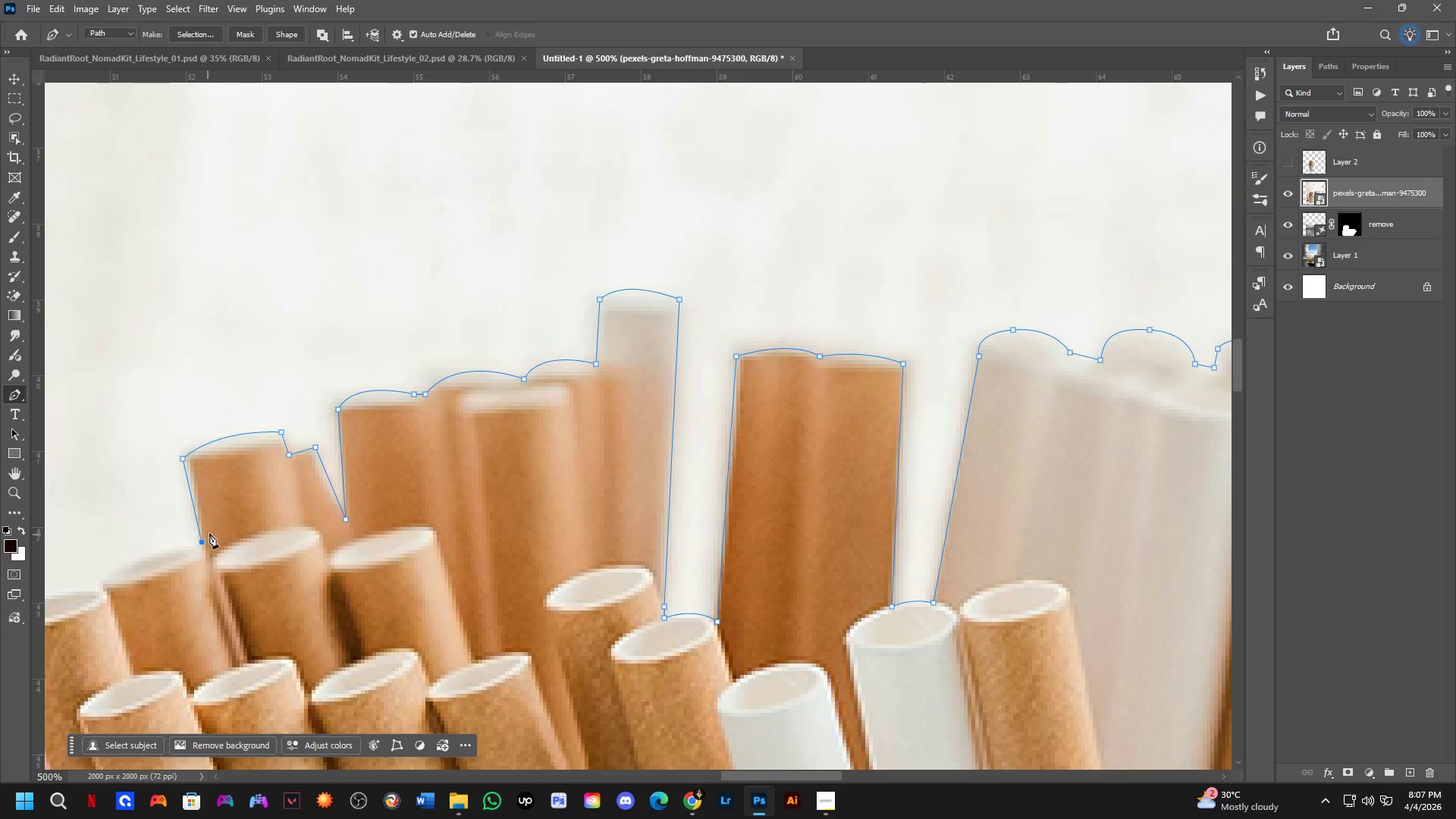 
hold_key(key=Space, duration=0.58)
 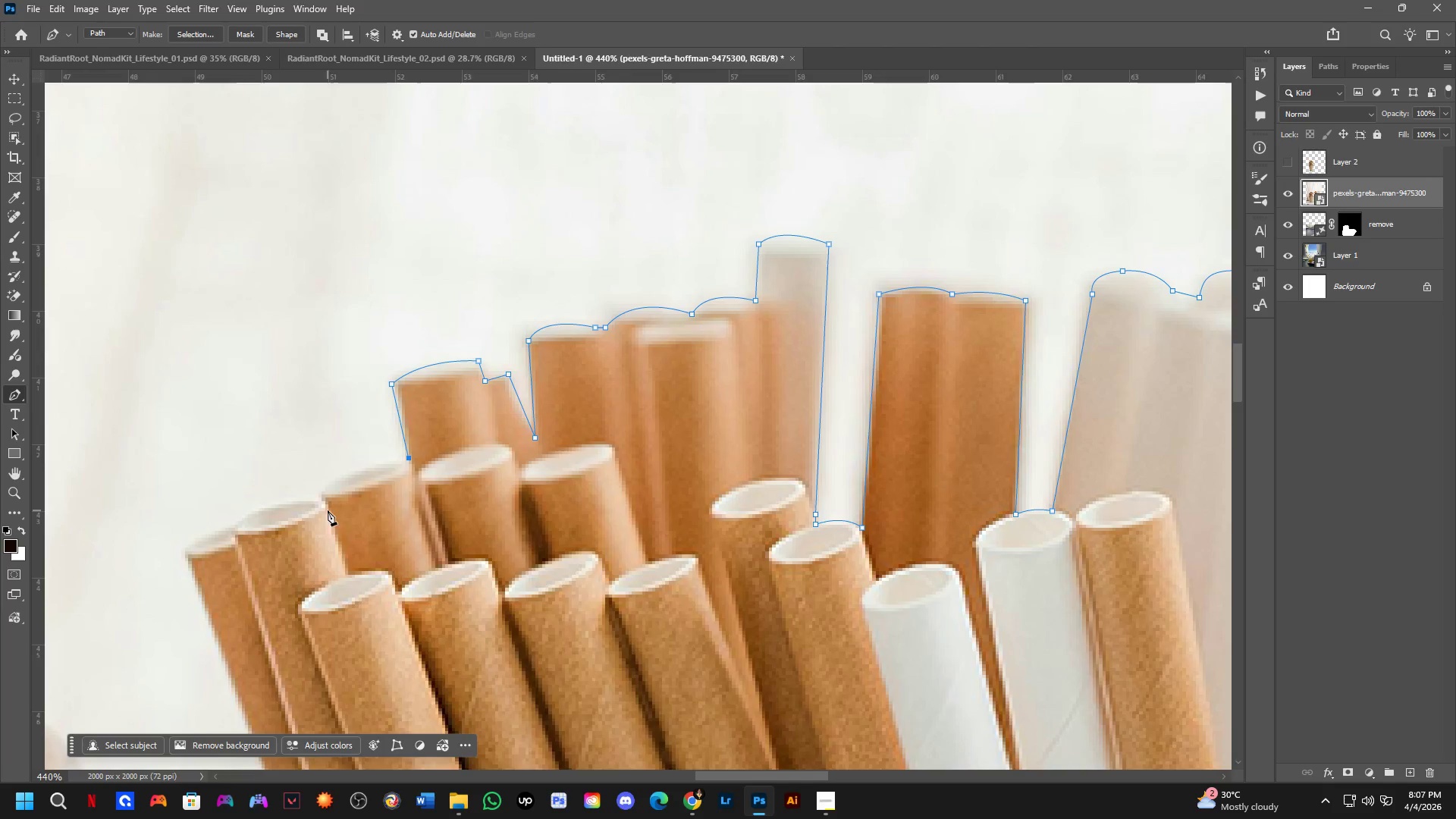 
left_click_drag(start_coordinate=[242, 529], to_coordinate=[428, 457])
 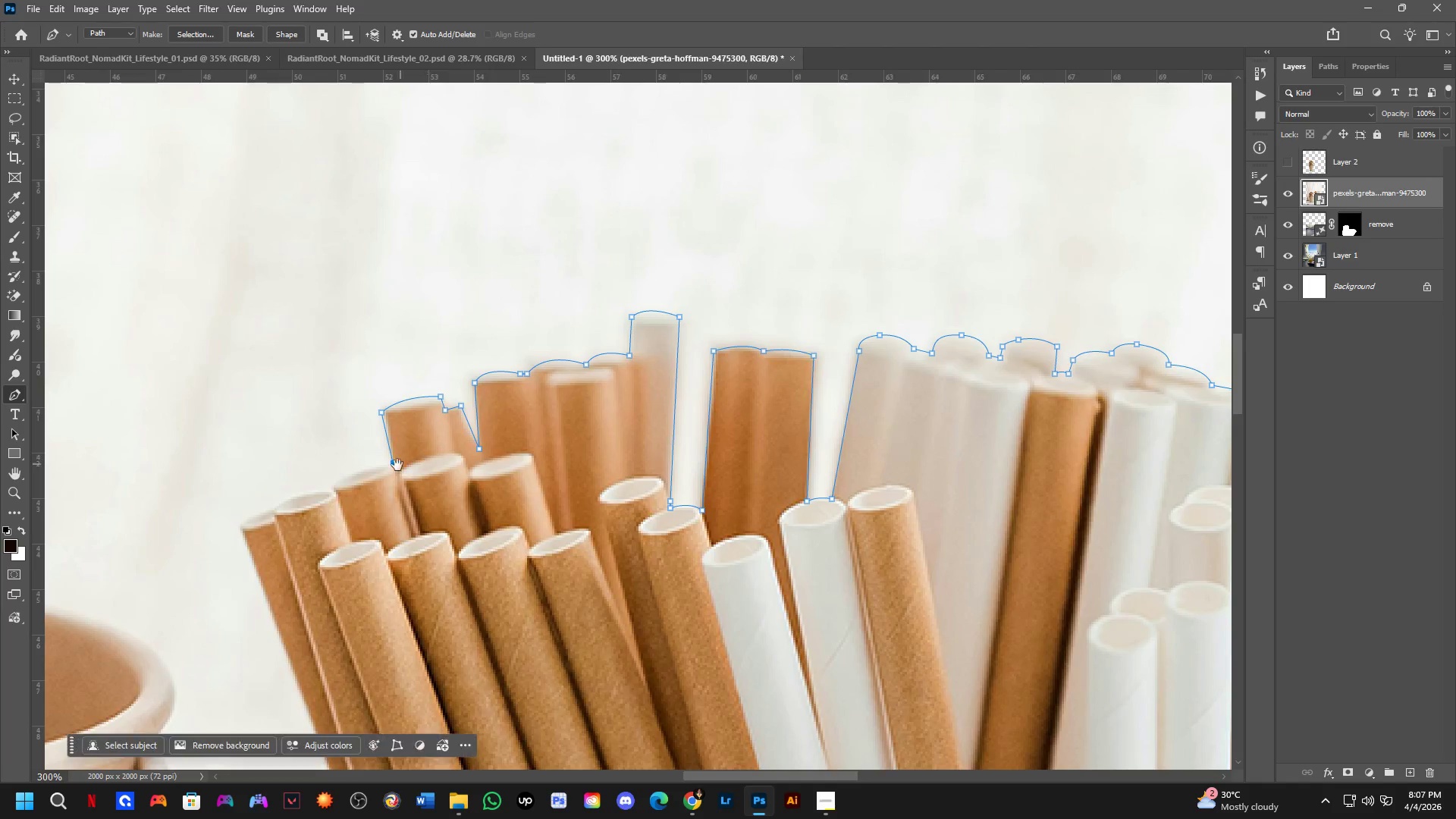 
scroll: coordinate [215, 524], scroll_direction: down, amount: 2.0
 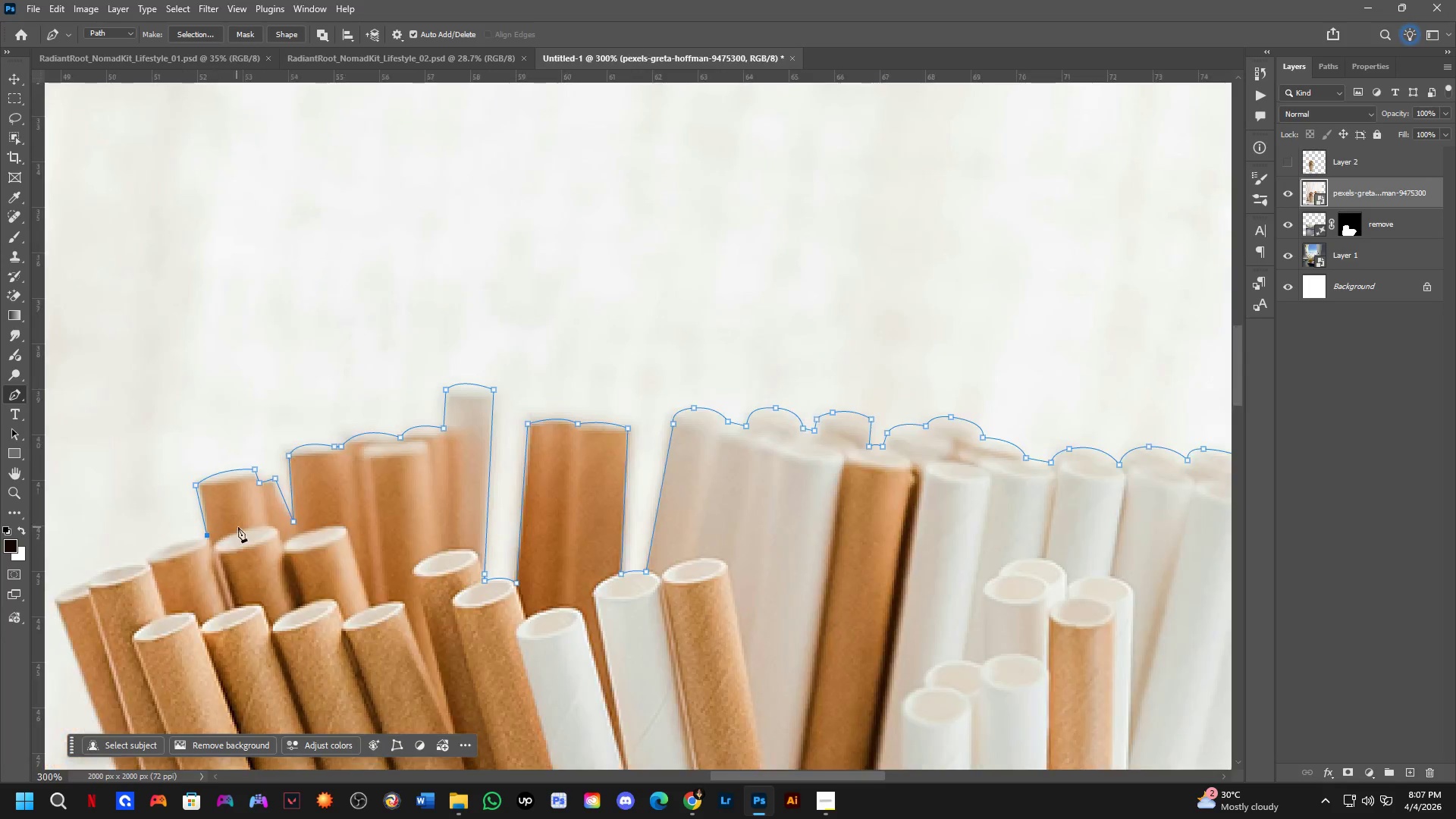 
hold_key(key=Space, duration=9.61)
 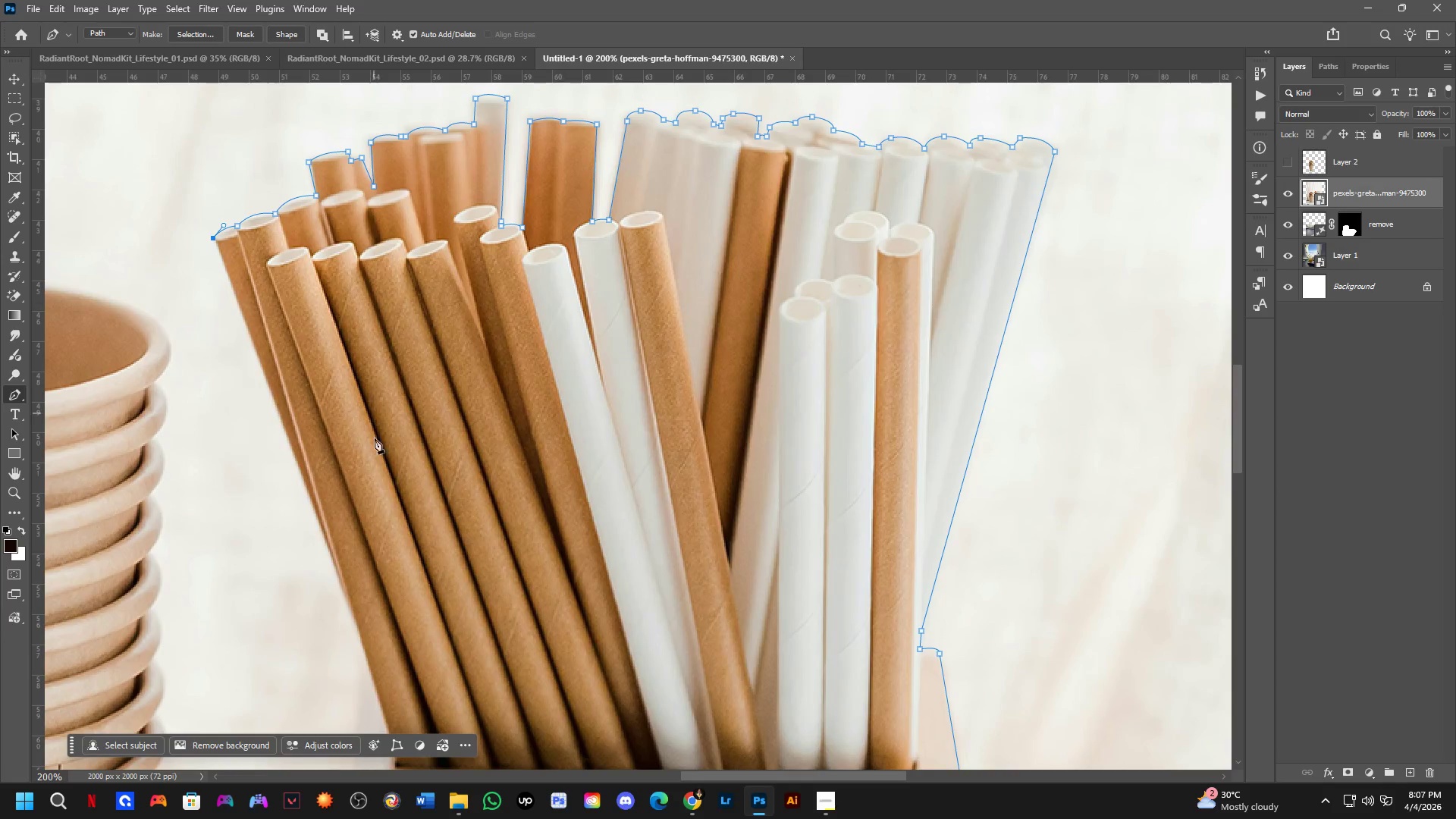 
key(Shift+ShiftLeft)
 